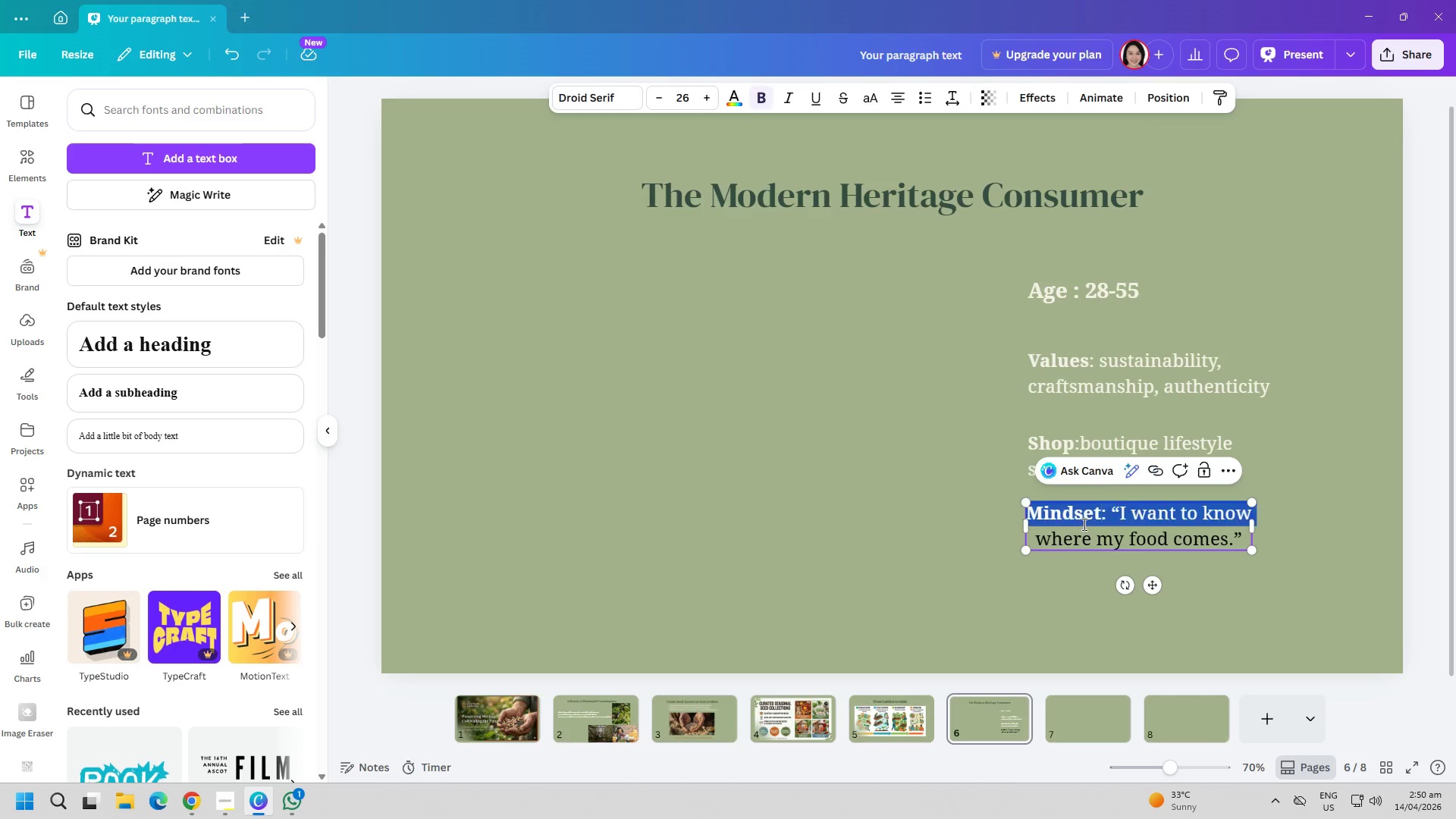 
key(Control+A)
 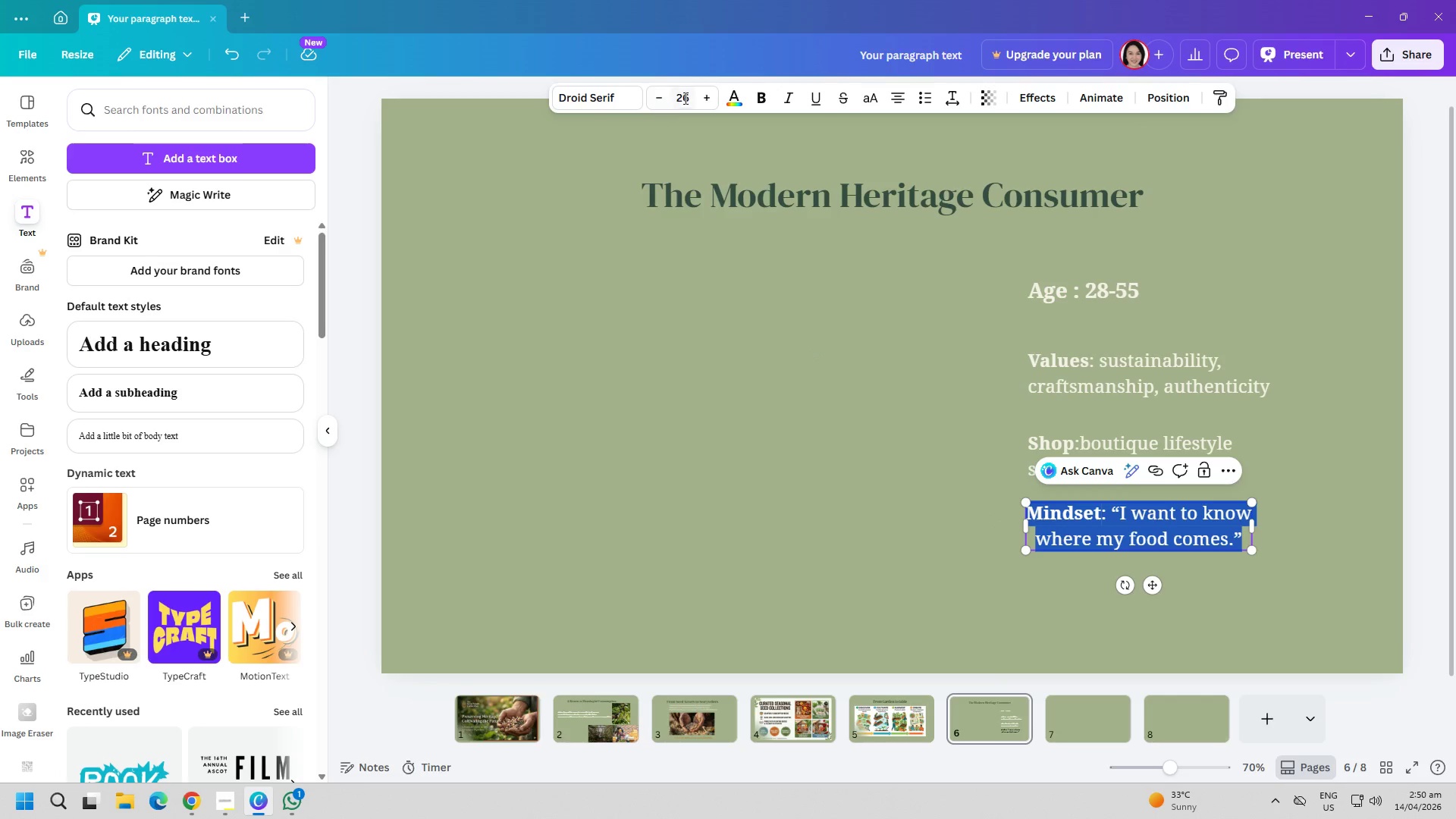 
left_click([736, 100])
 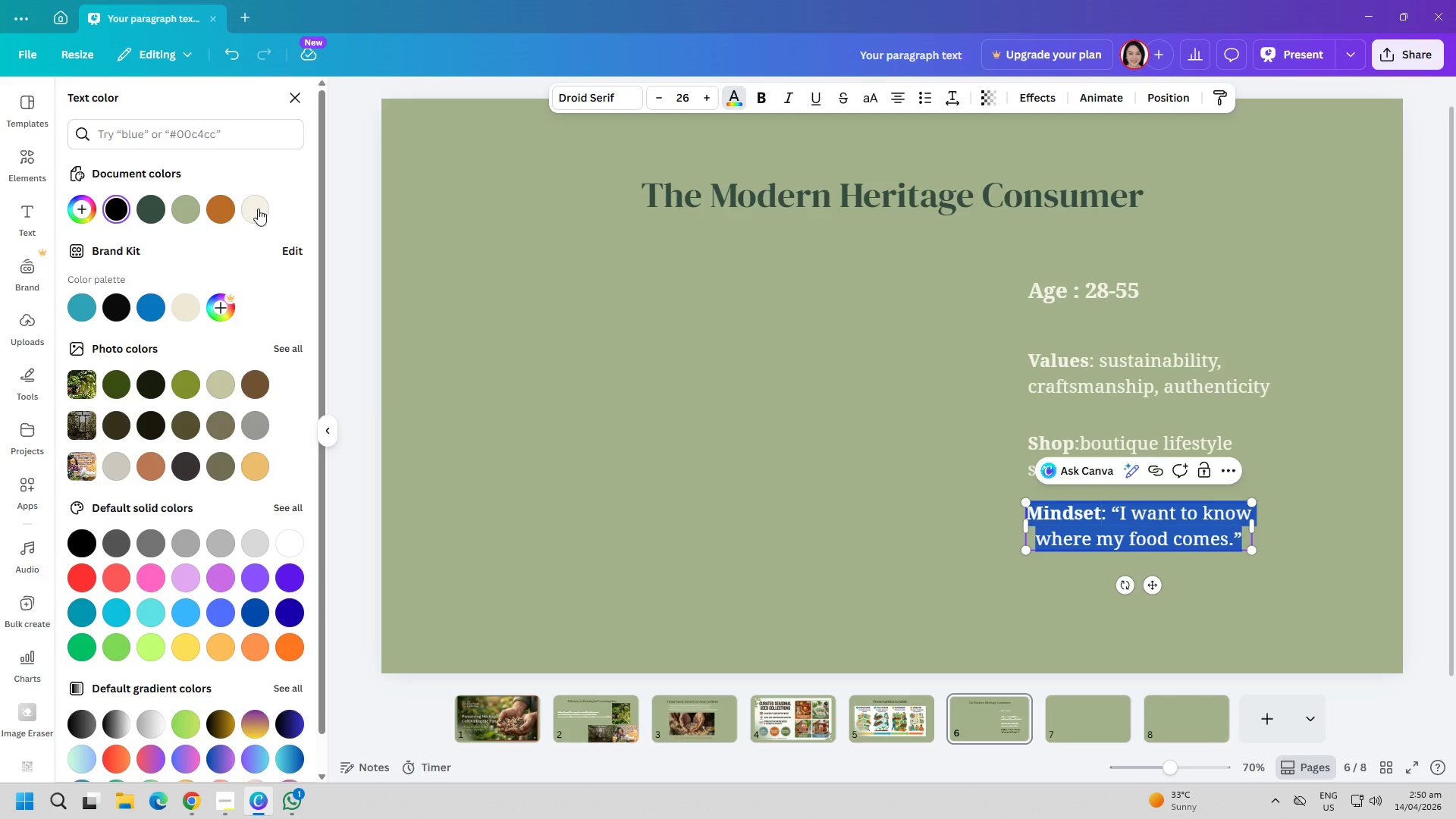 
left_click_drag(start_coordinate=[770, 428], to_coordinate=[800, 433])
 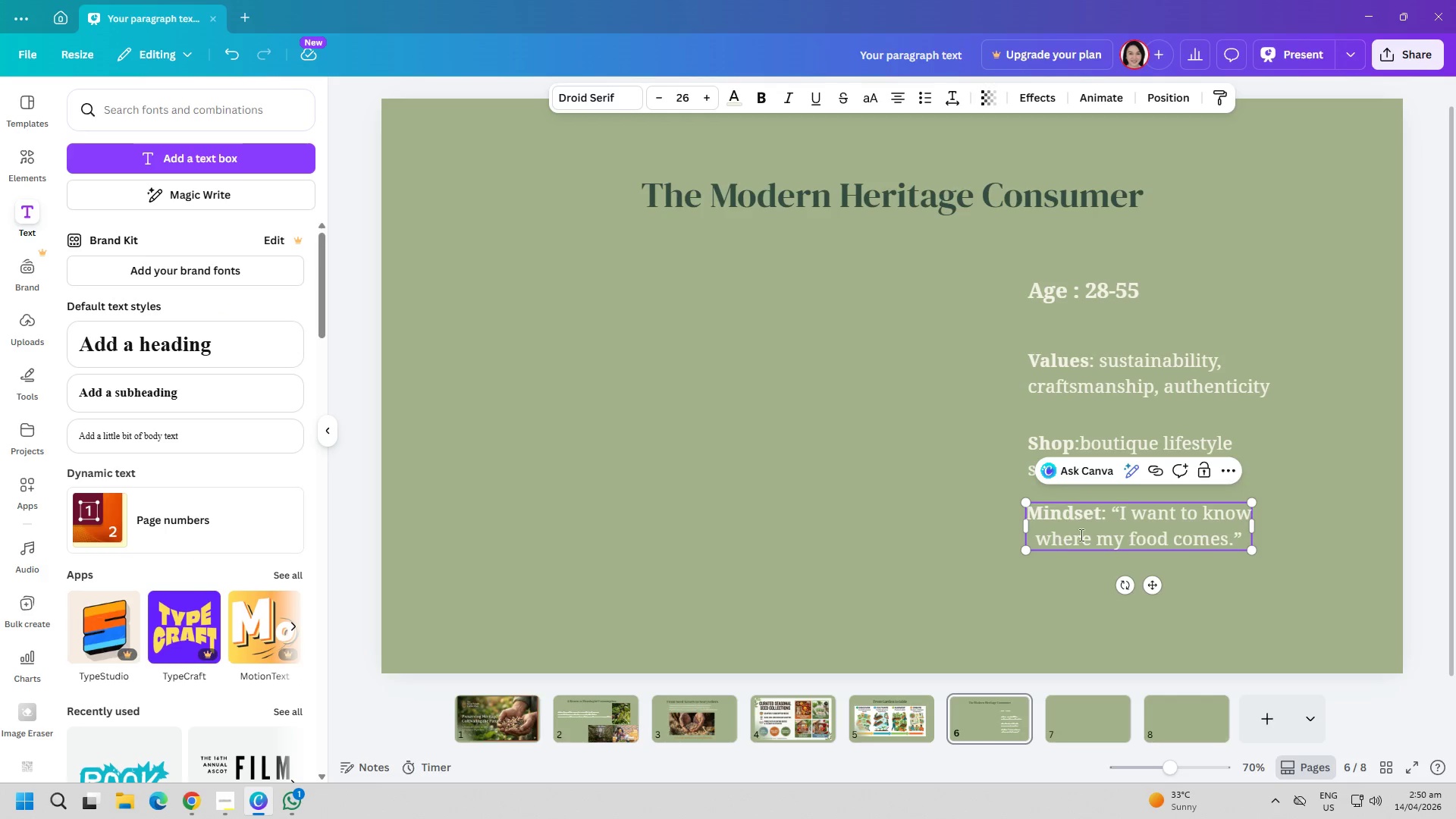 
left_click_drag(start_coordinate=[1083, 532], to_coordinate=[1097, 554])
 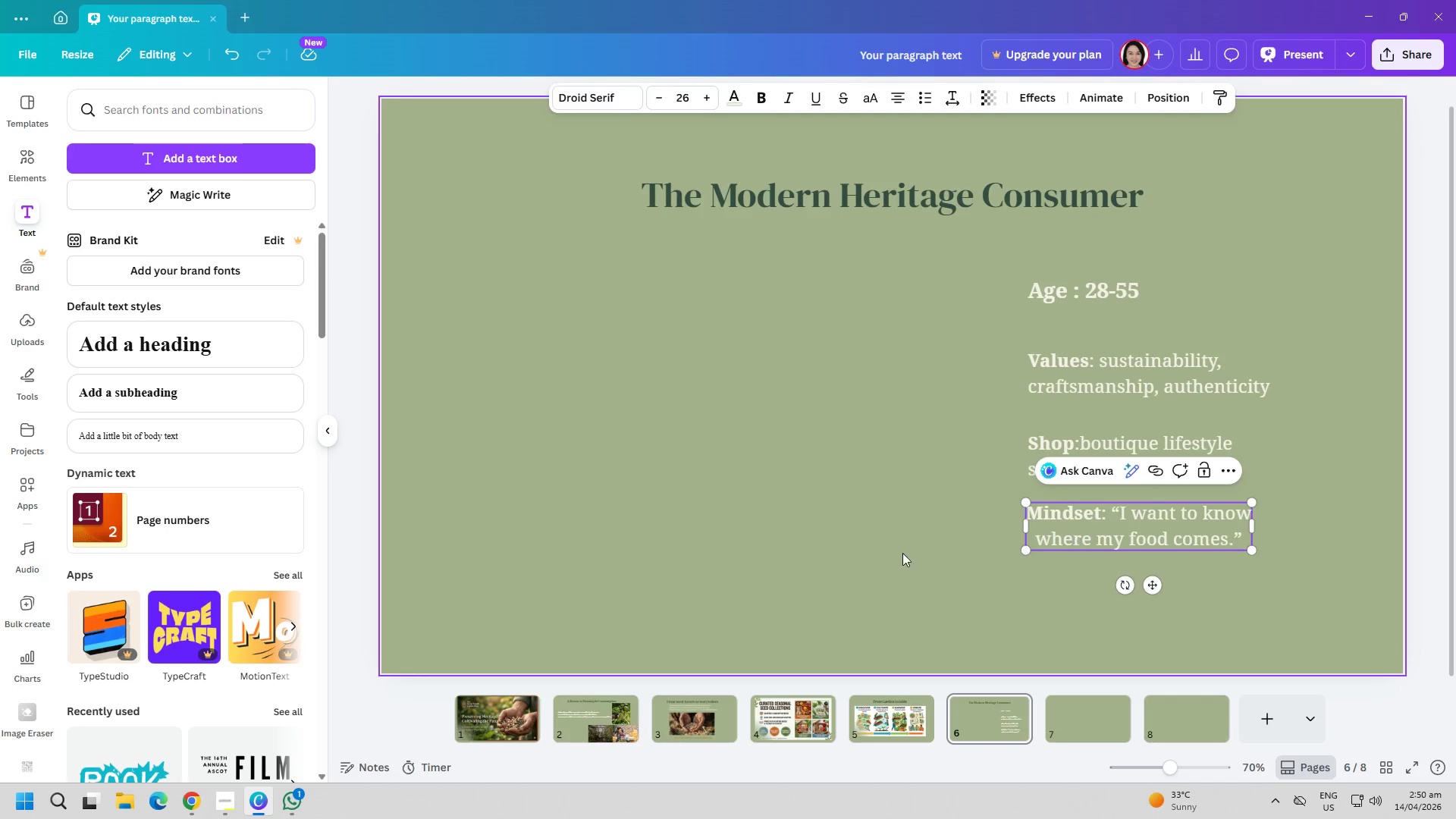 
left_click([902, 553])
 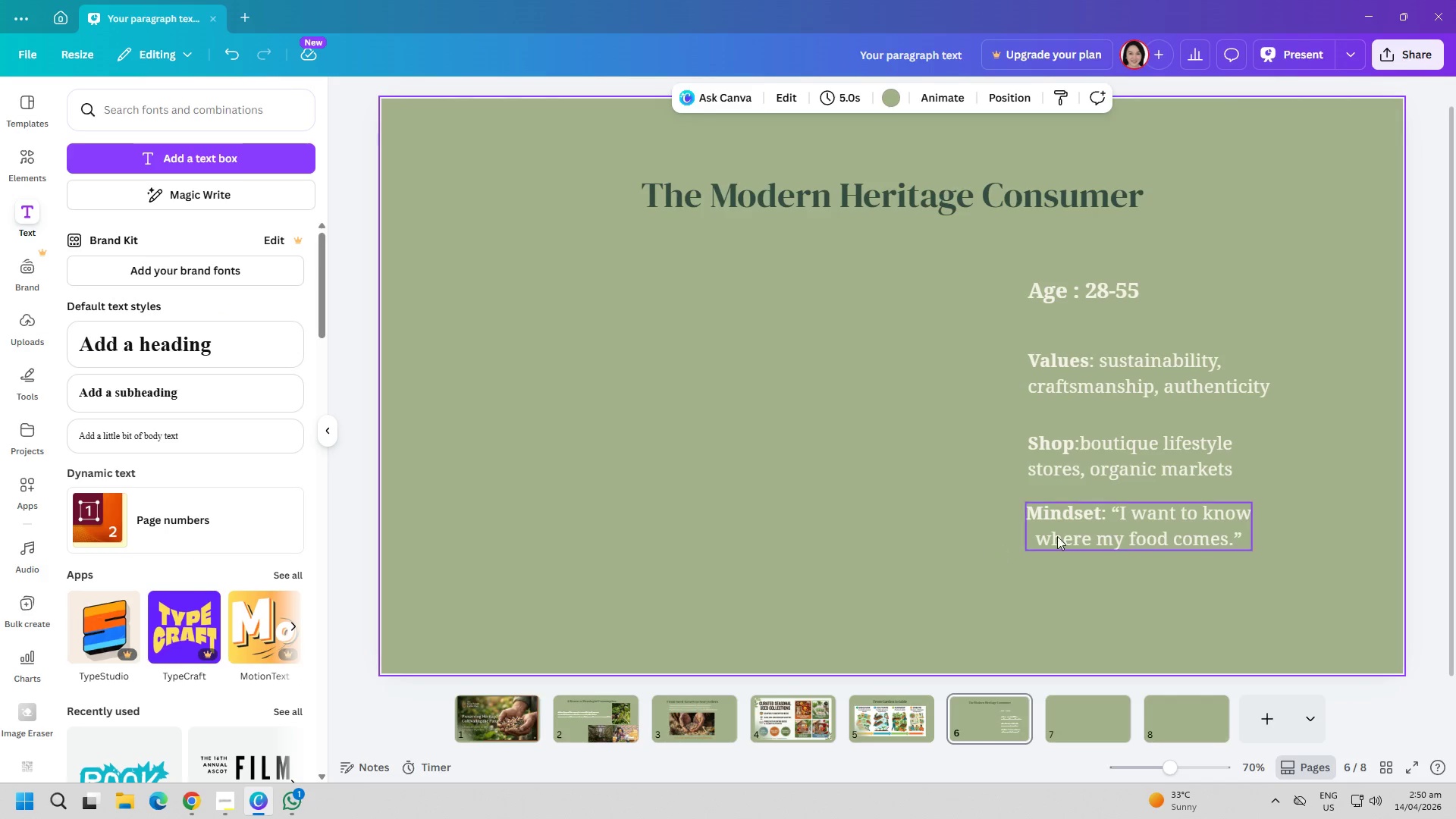 
left_click_drag(start_coordinate=[1088, 522], to_coordinate=[1094, 535])
 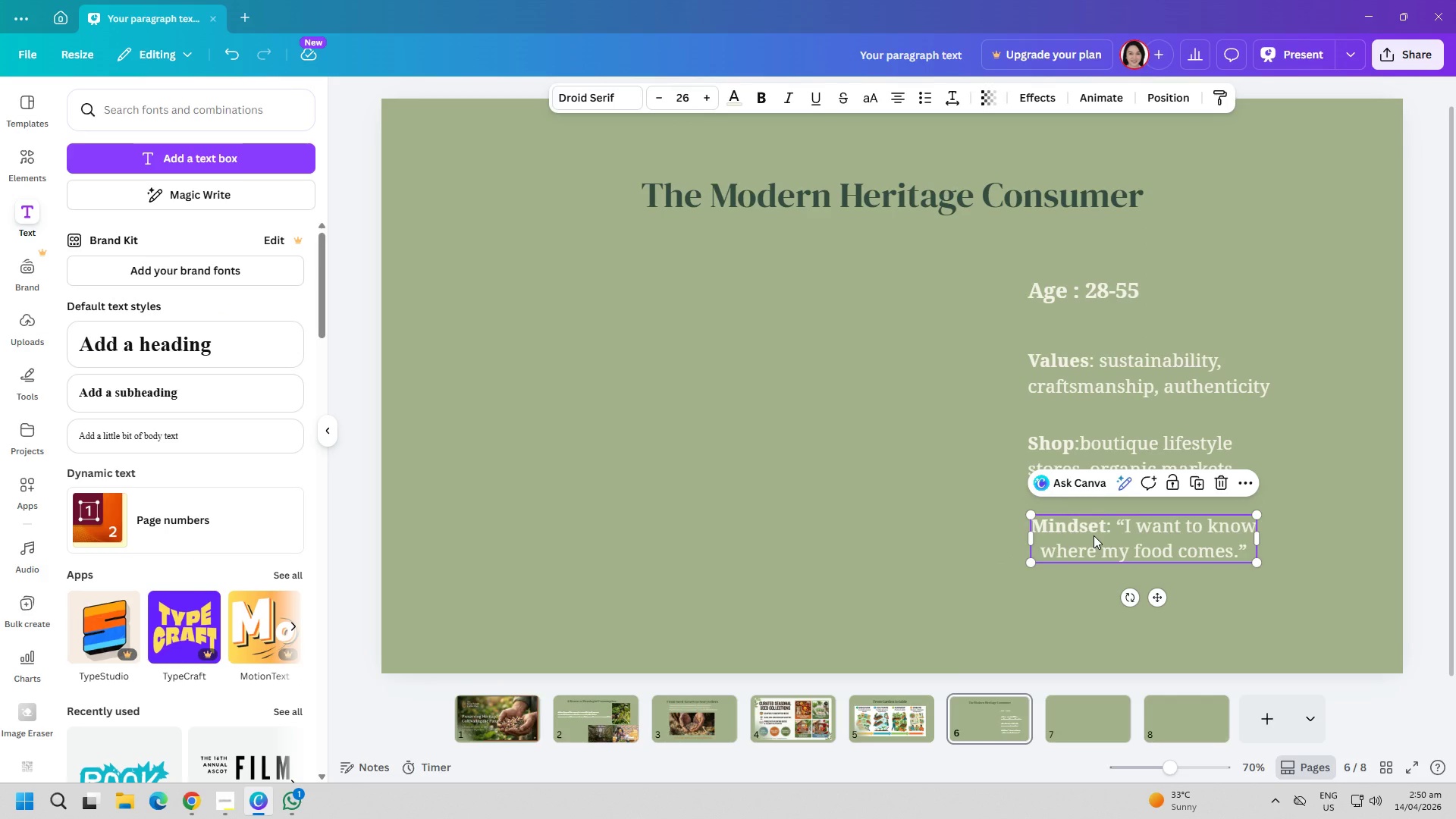 
left_click_drag(start_coordinate=[889, 555], to_coordinate=[921, 575])
 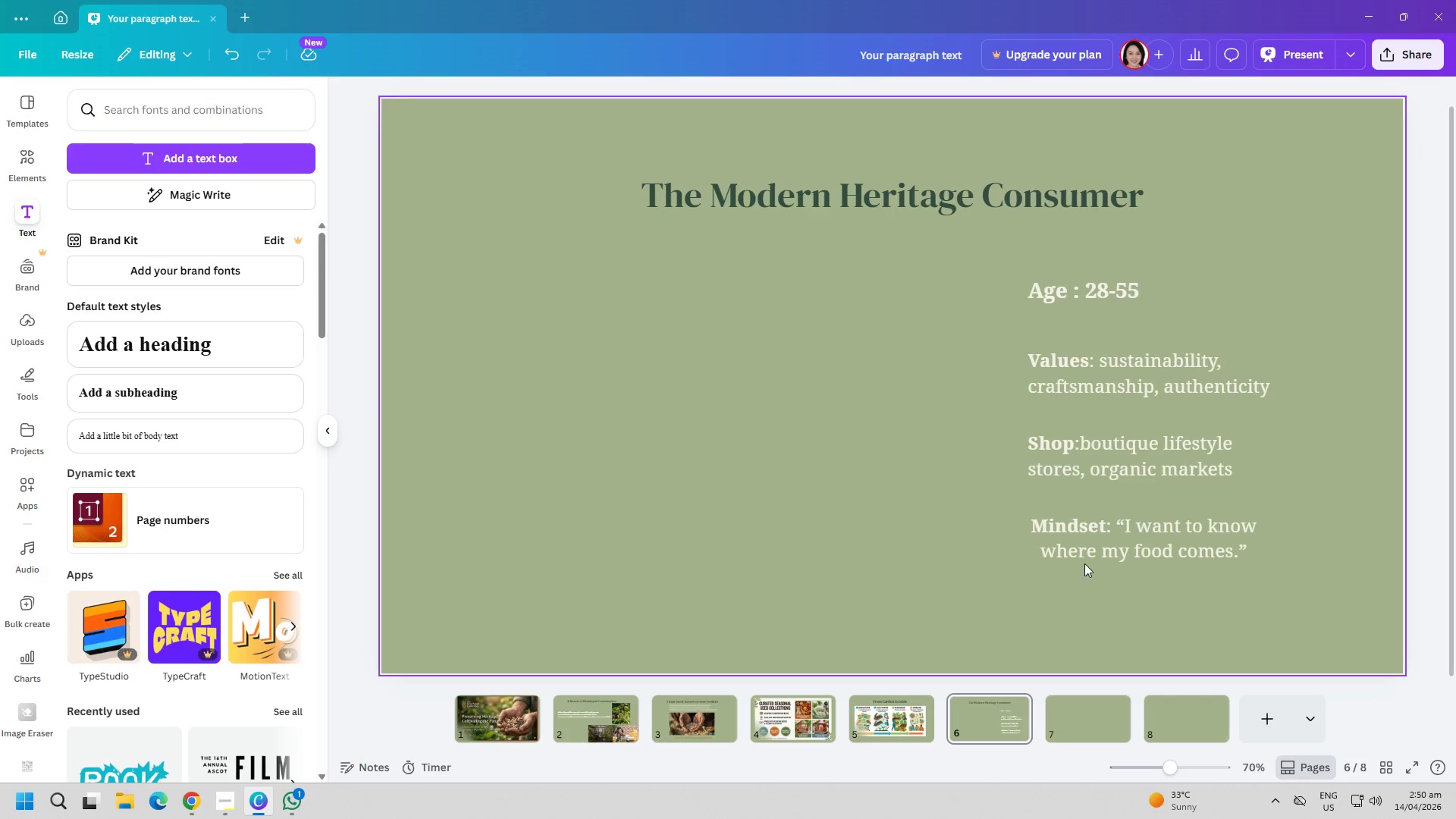 
left_click_drag(start_coordinate=[1107, 539], to_coordinate=[1103, 580])
 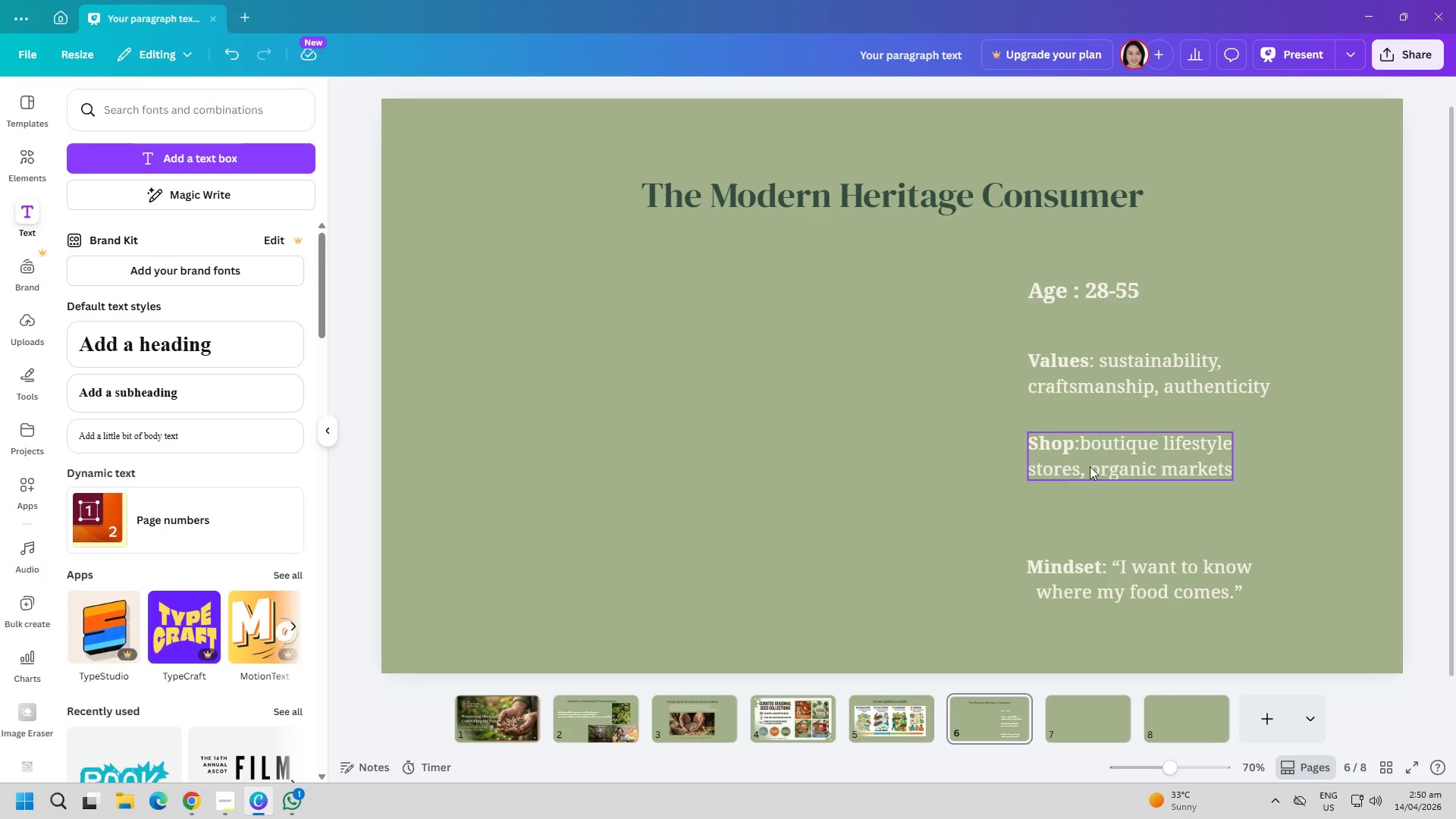 
left_click_drag(start_coordinate=[1091, 466], to_coordinate=[1094, 491])
 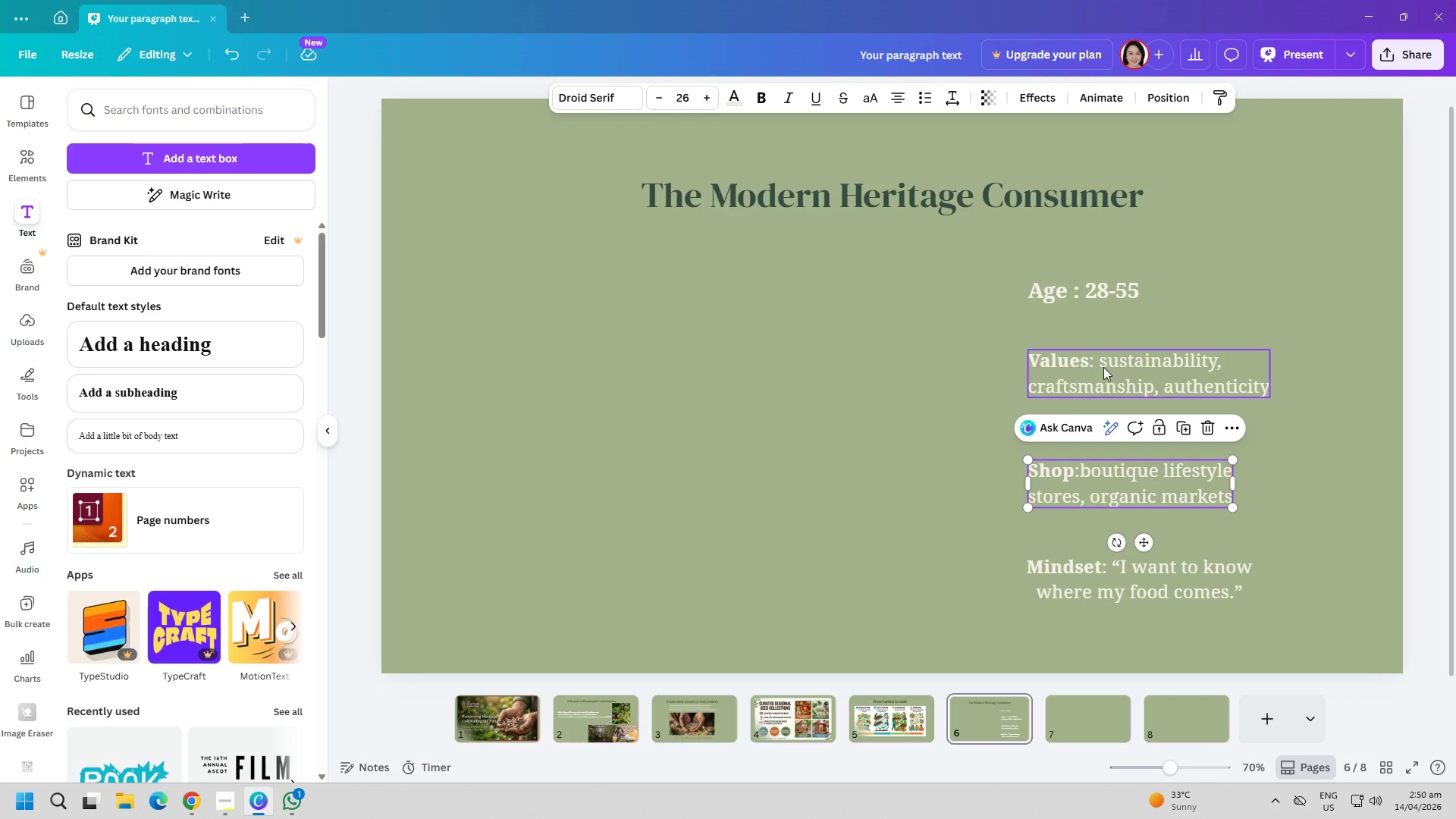 
left_click_drag(start_coordinate=[1117, 353], to_coordinate=[1116, 373])
 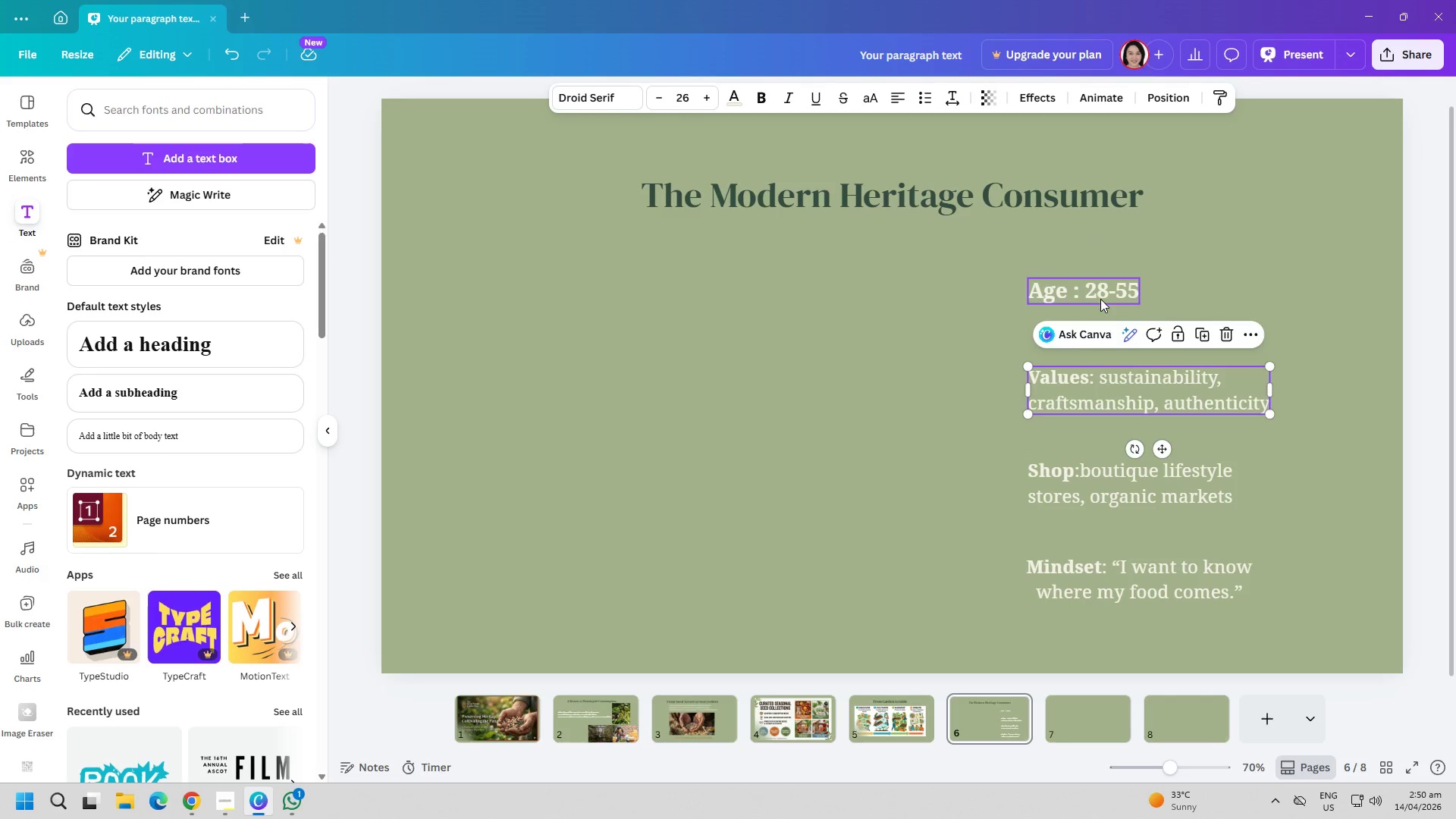 
left_click_drag(start_coordinate=[1100, 296], to_coordinate=[1097, 314])
 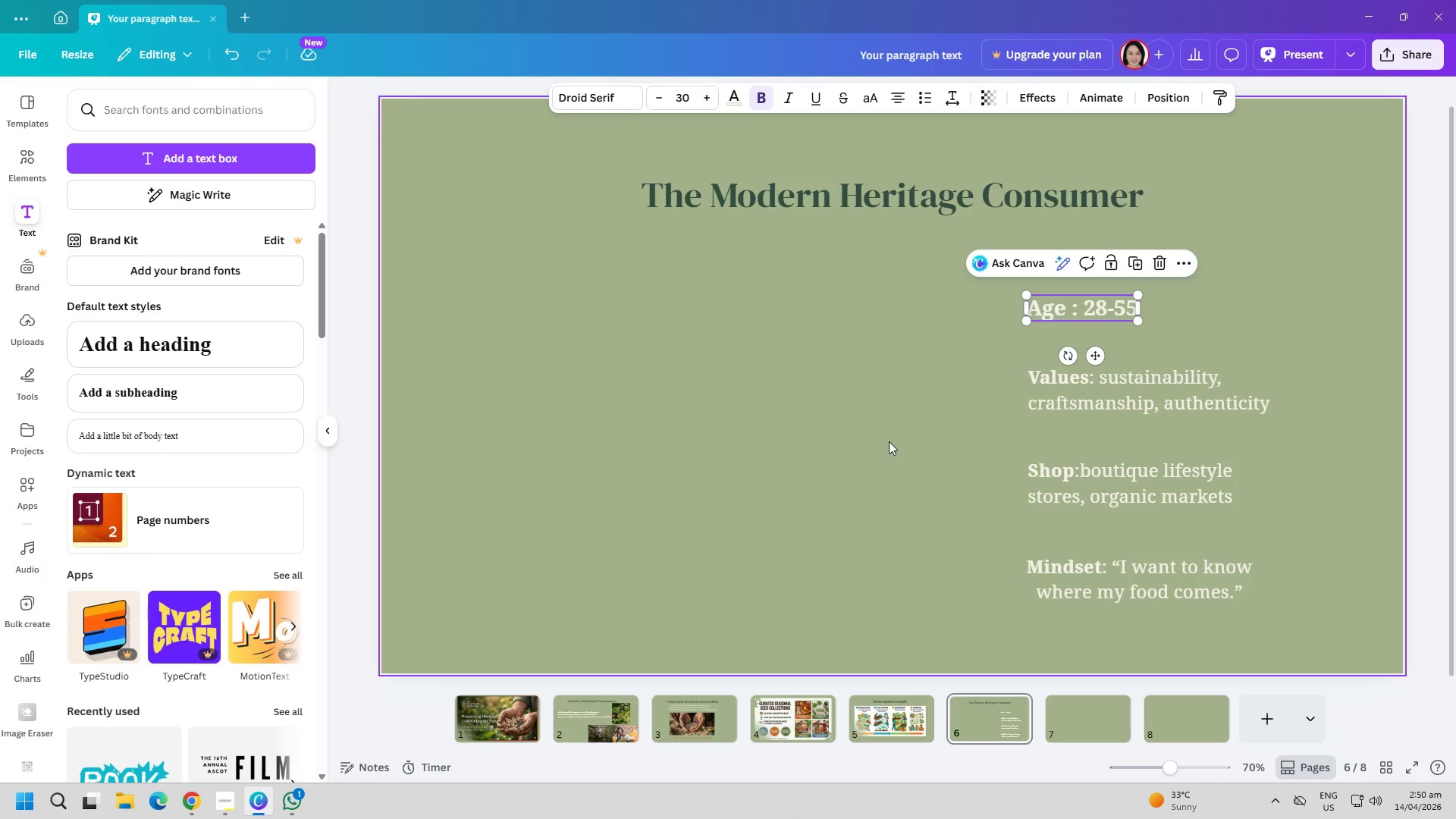 
left_click([889, 441])
 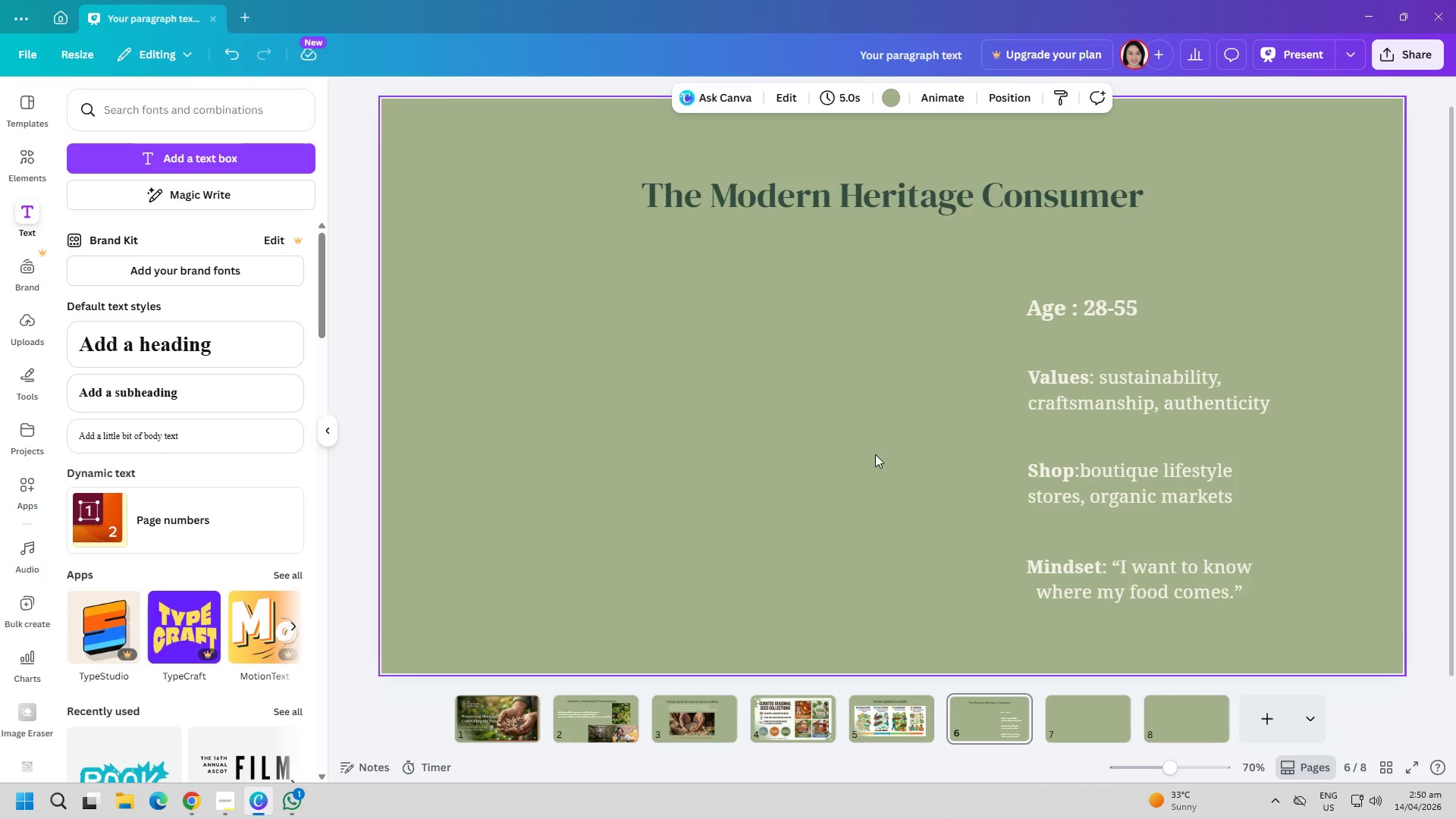 
wait(5.33)
 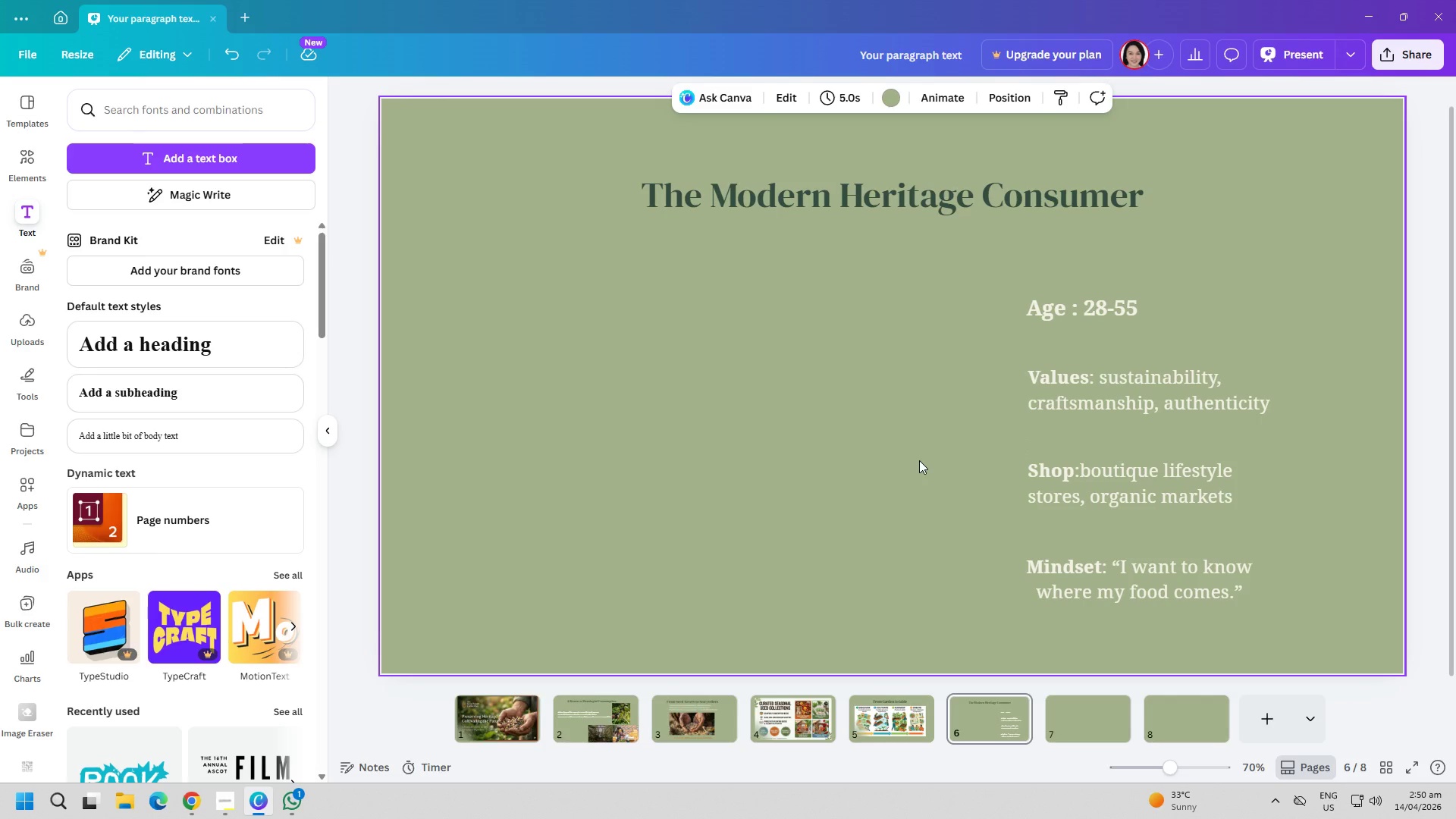 
left_click([29, 169])
 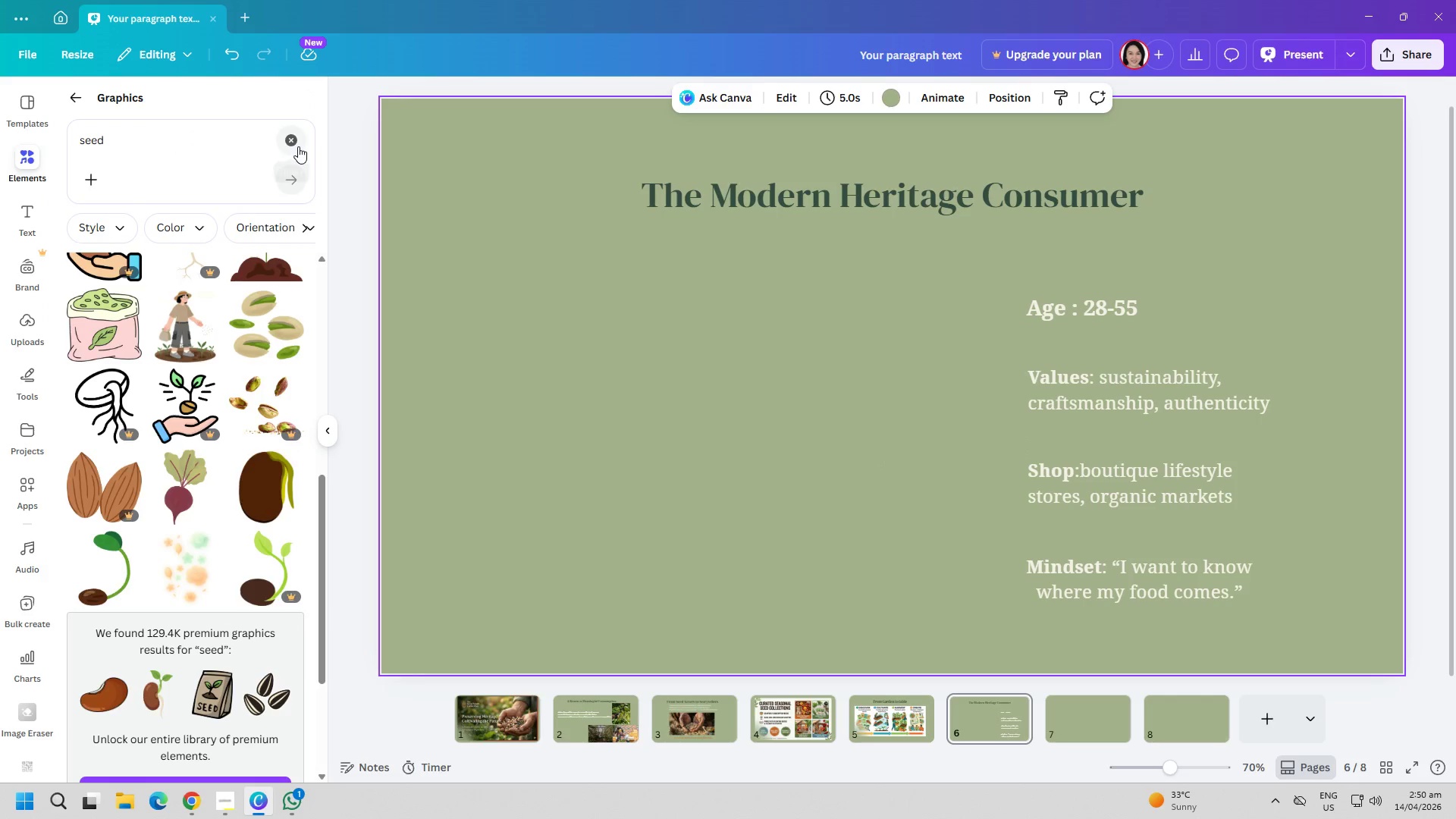 
double_click([239, 146])
 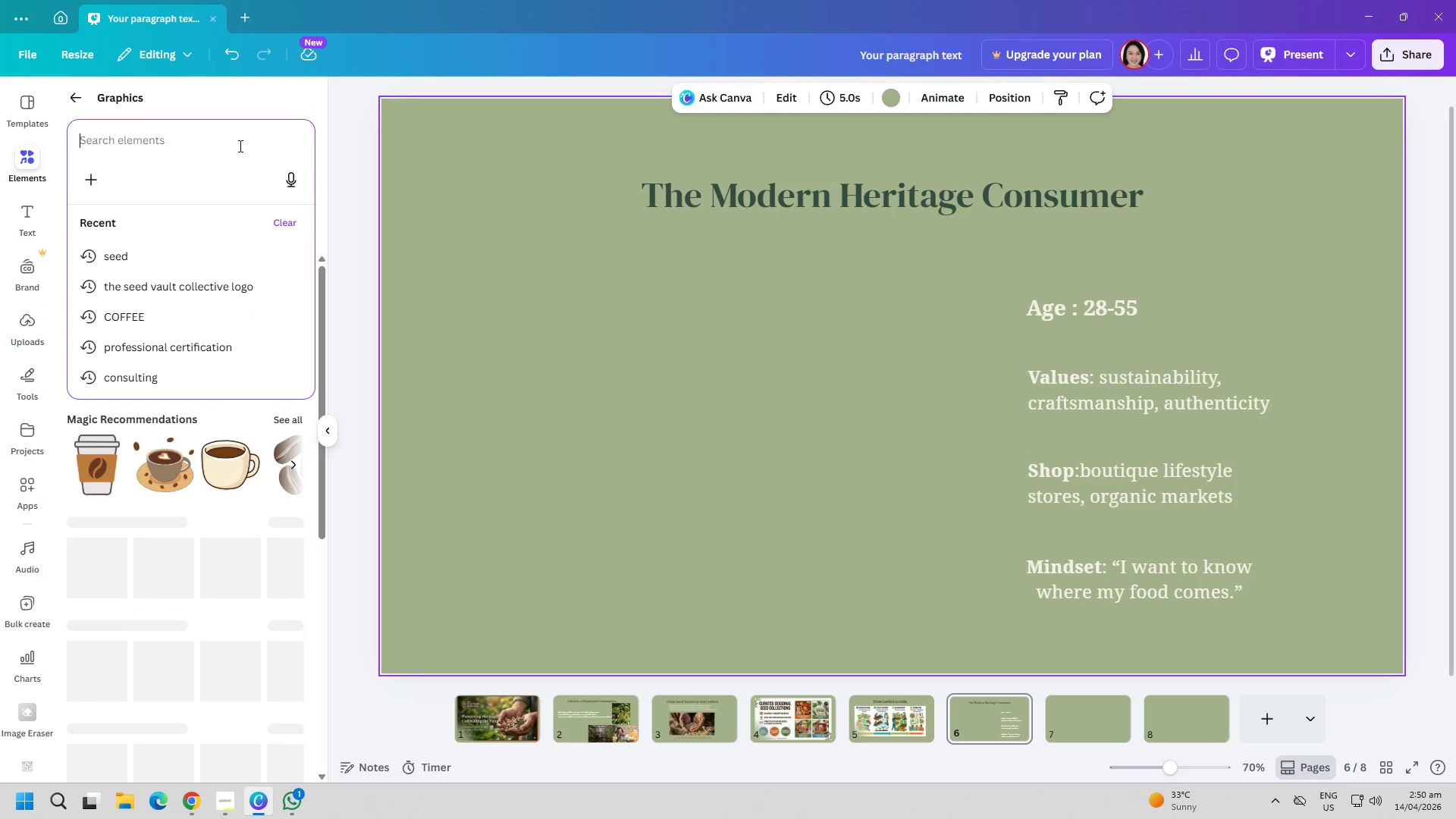 
type(reyc)
key(Backspace)
key(Backspace)
key(Backspace)
type(ych)
key(Backspace)
key(Backspace)
key(Backspace)
type(eyc)
 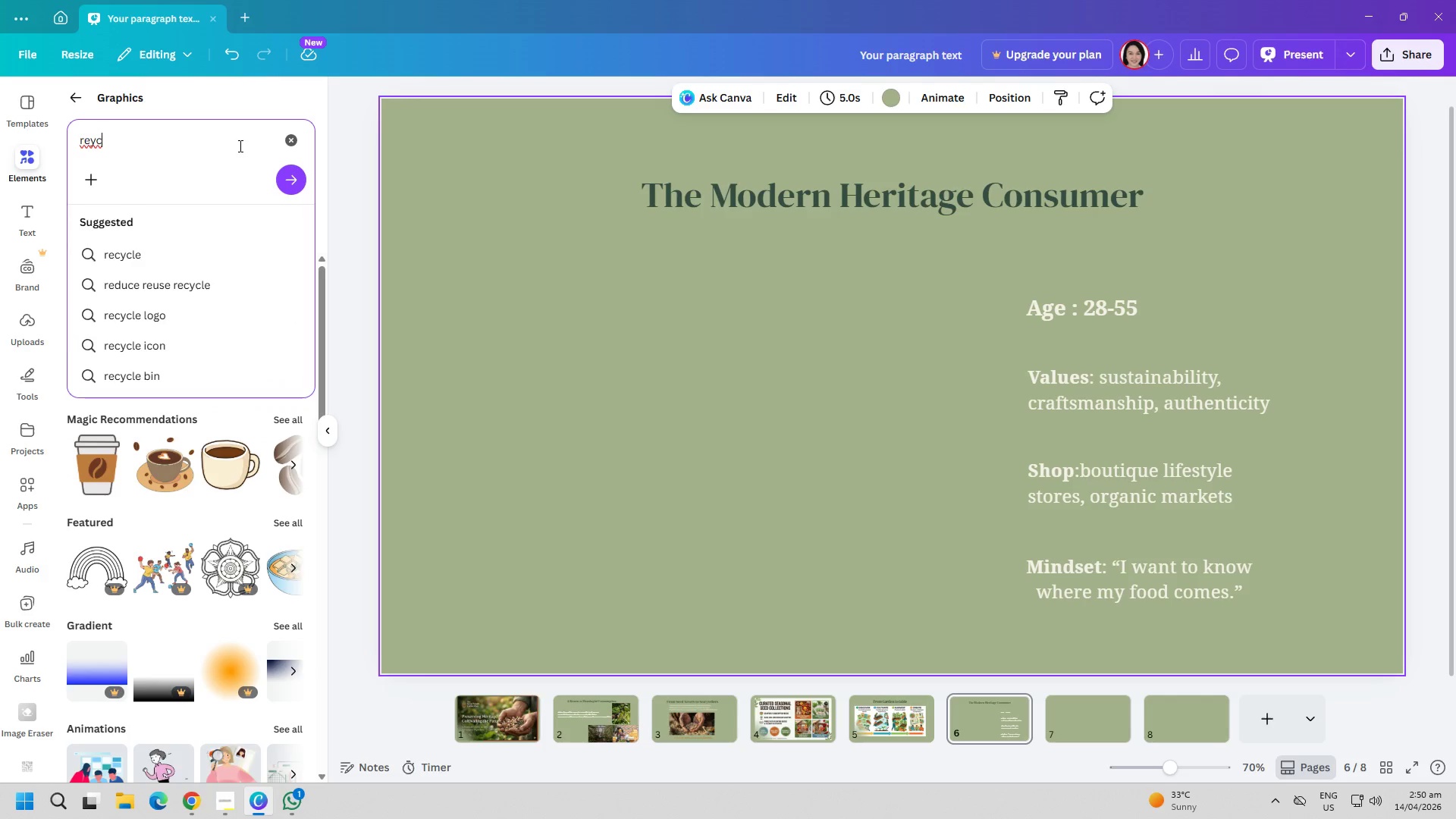 
left_click([118, 253])
 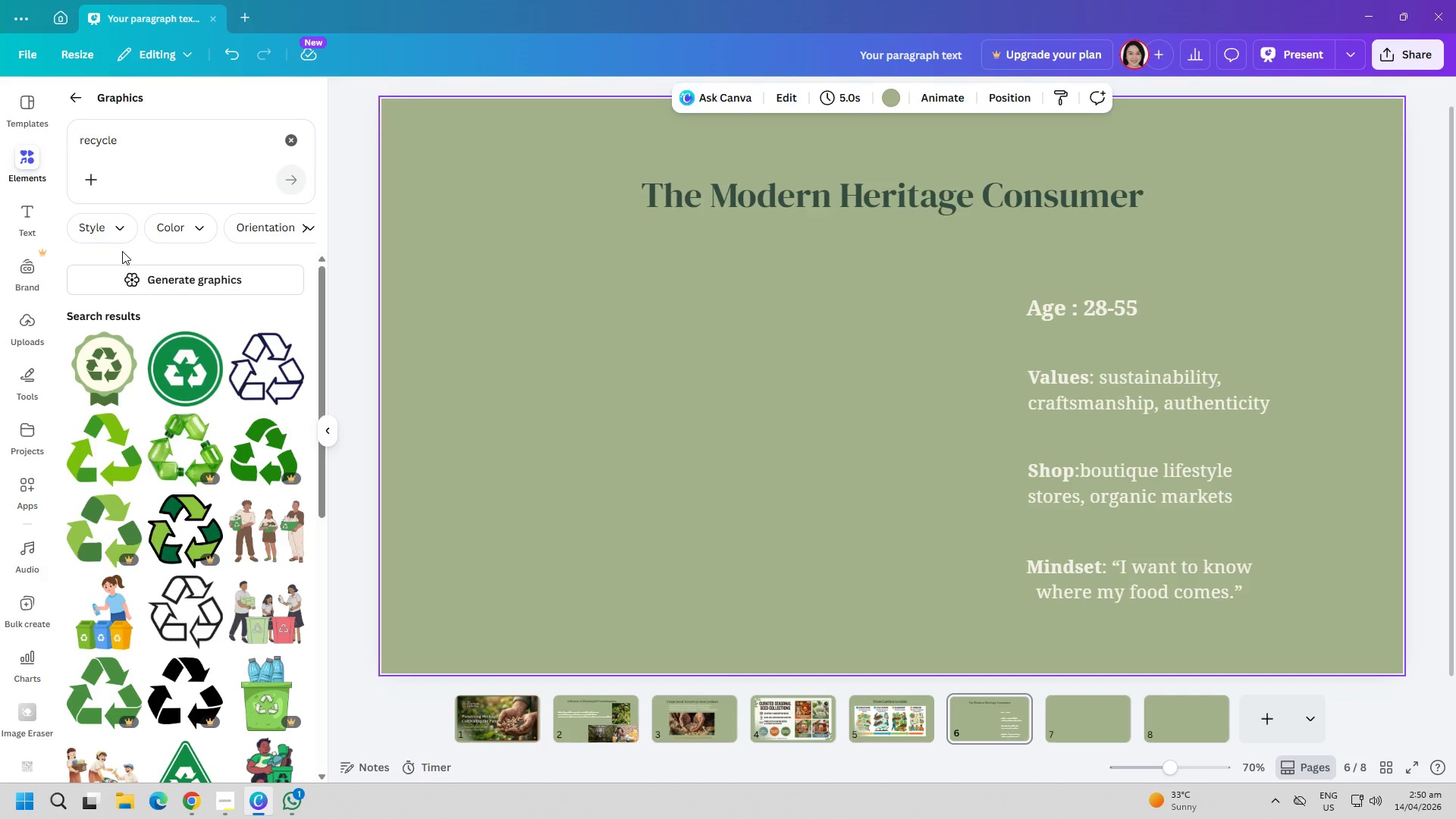 
left_click([102, 438])
 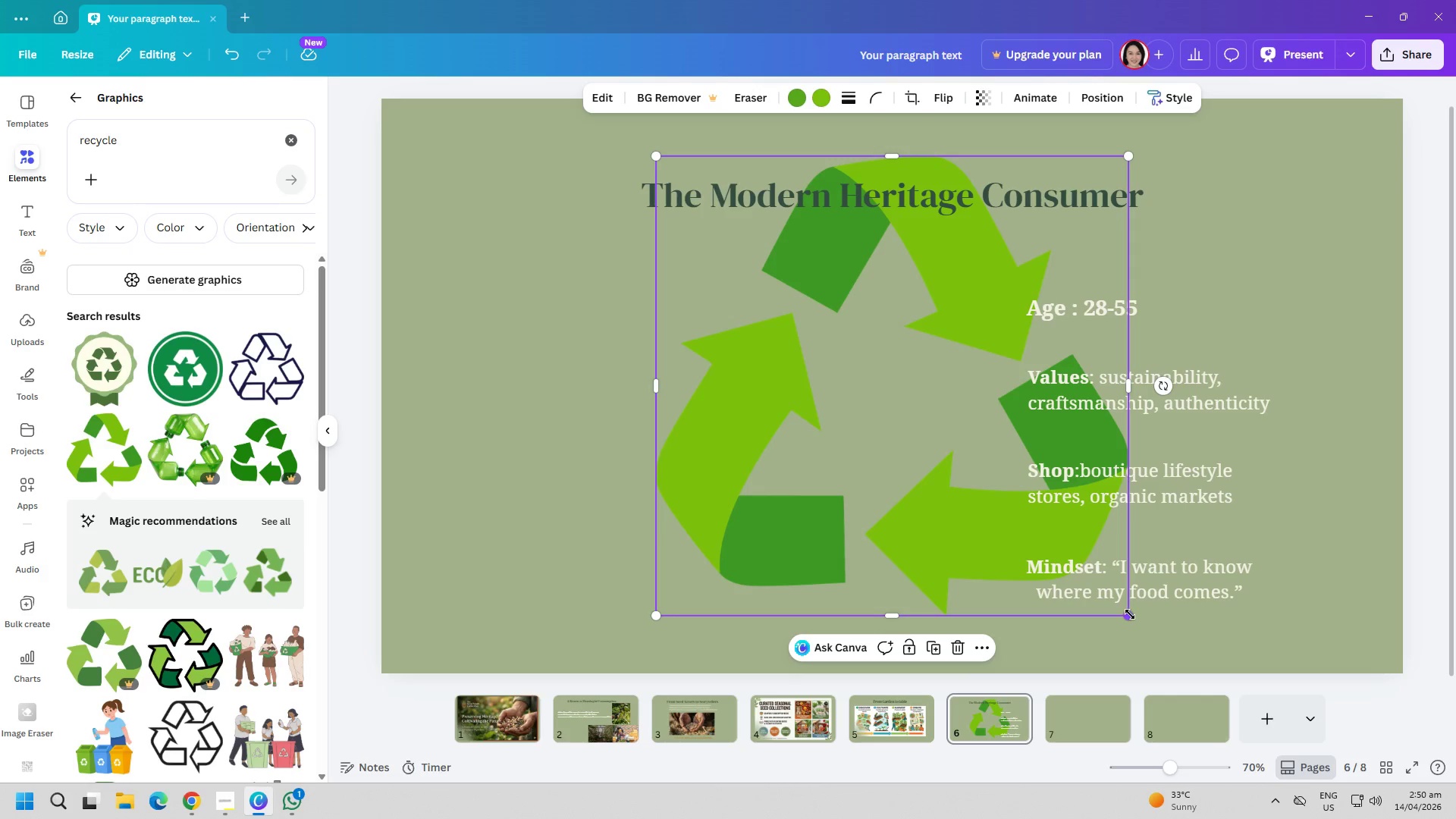 
left_click_drag(start_coordinate=[1126, 614], to_coordinate=[748, 297])
 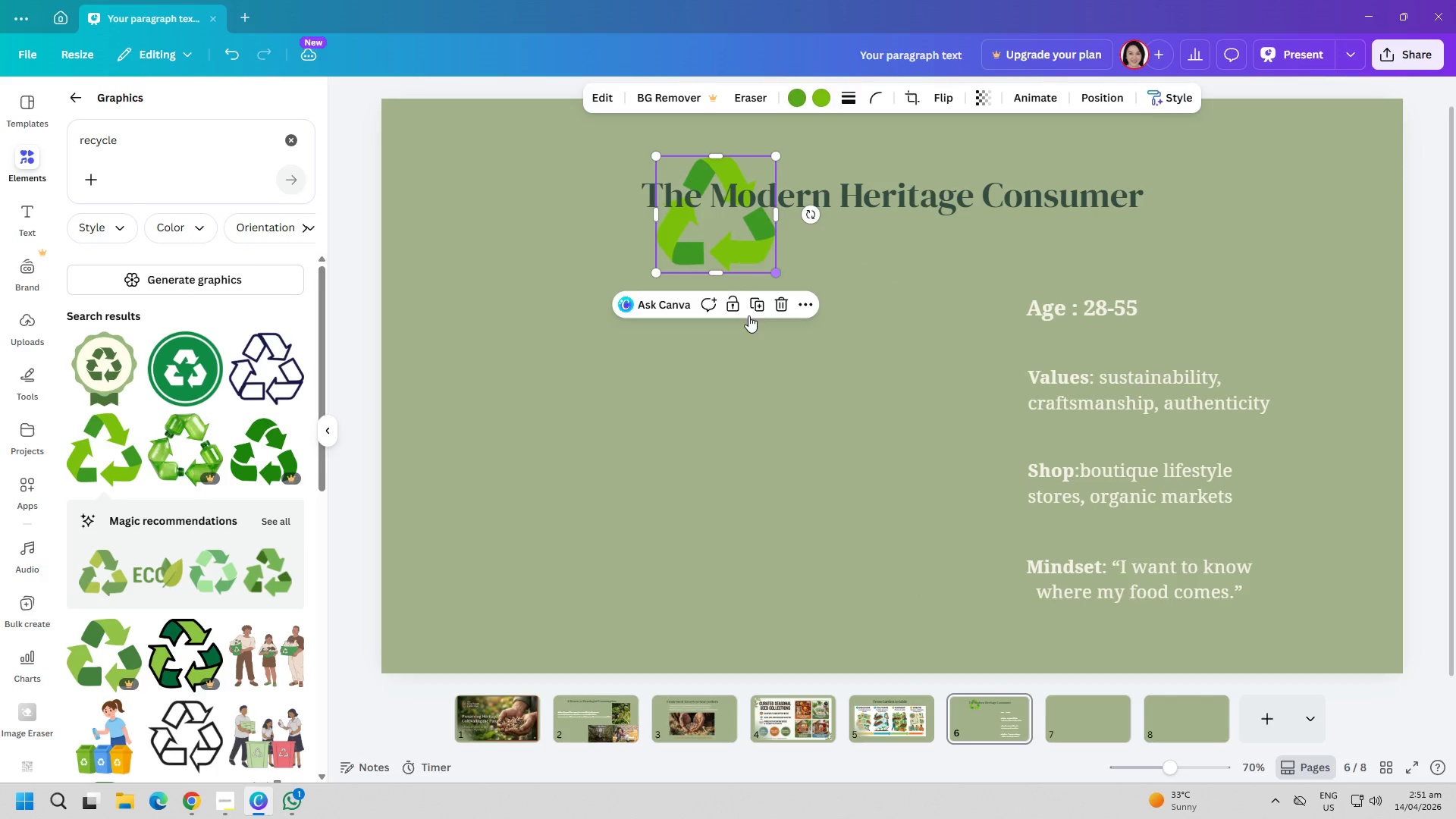 
left_click_drag(start_coordinate=[764, 366], to_coordinate=[767, 366])
 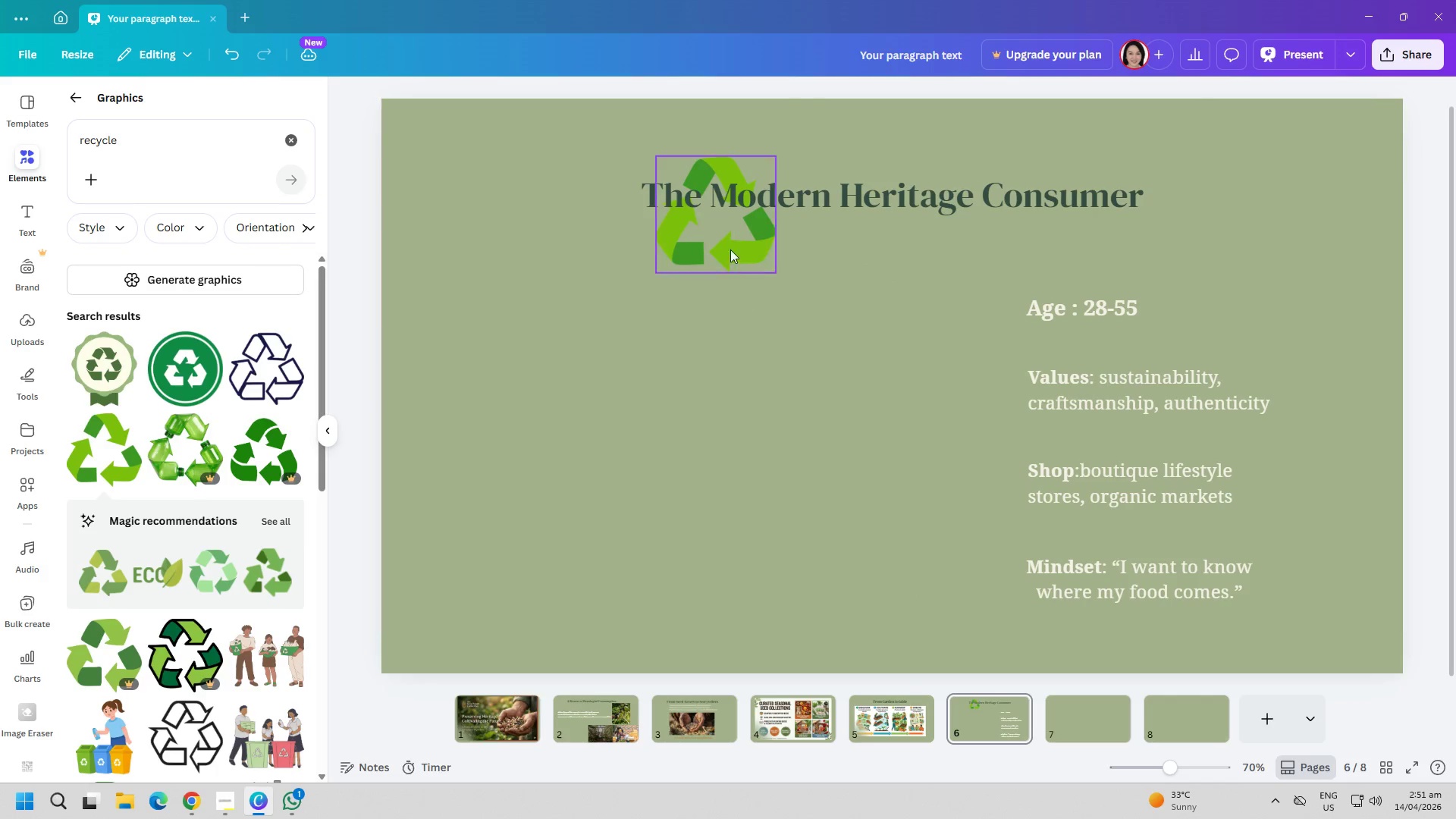 
left_click_drag(start_coordinate=[729, 244], to_coordinate=[914, 394])
 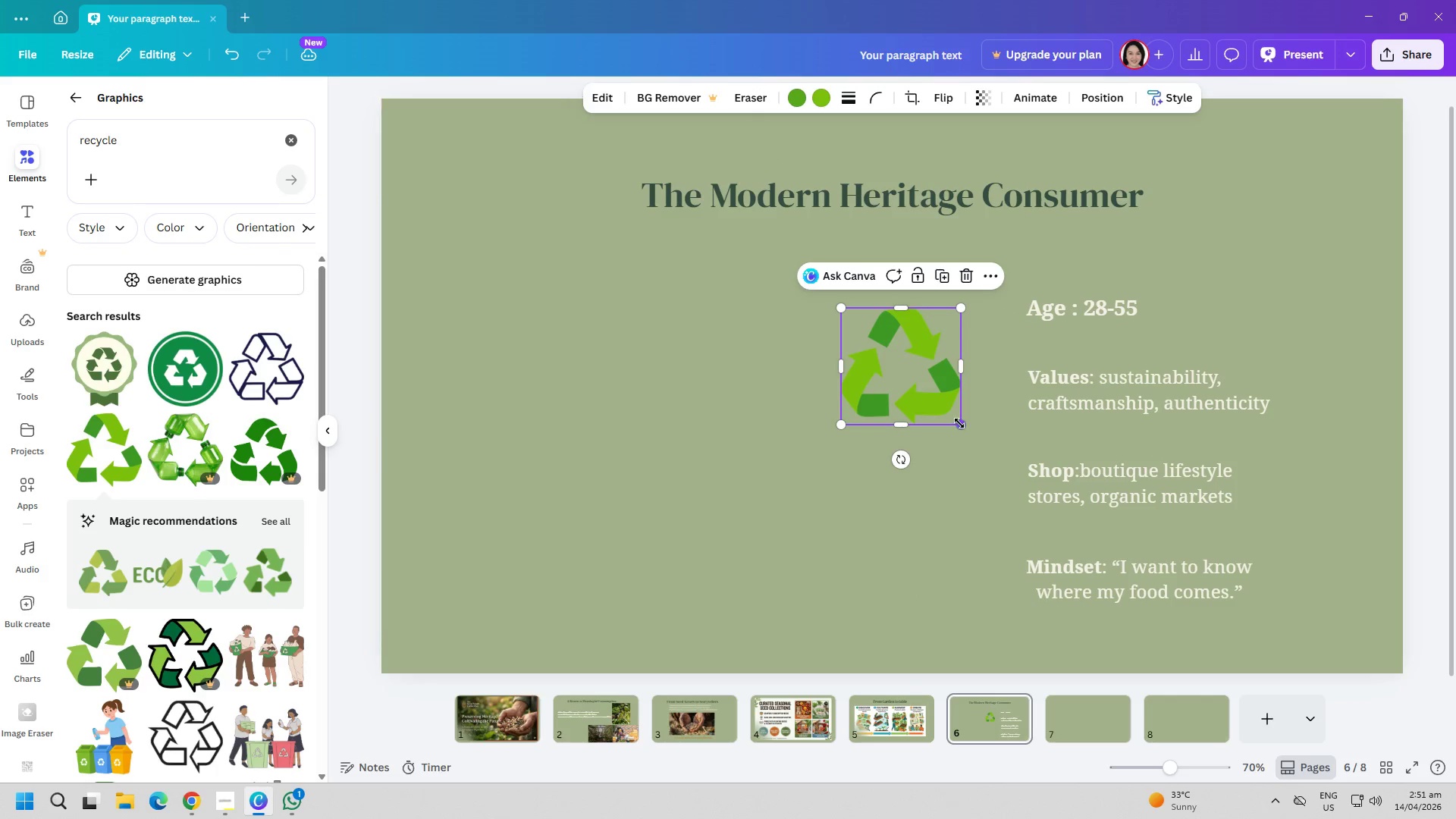 
left_click_drag(start_coordinate=[957, 423], to_coordinate=[916, 381])
 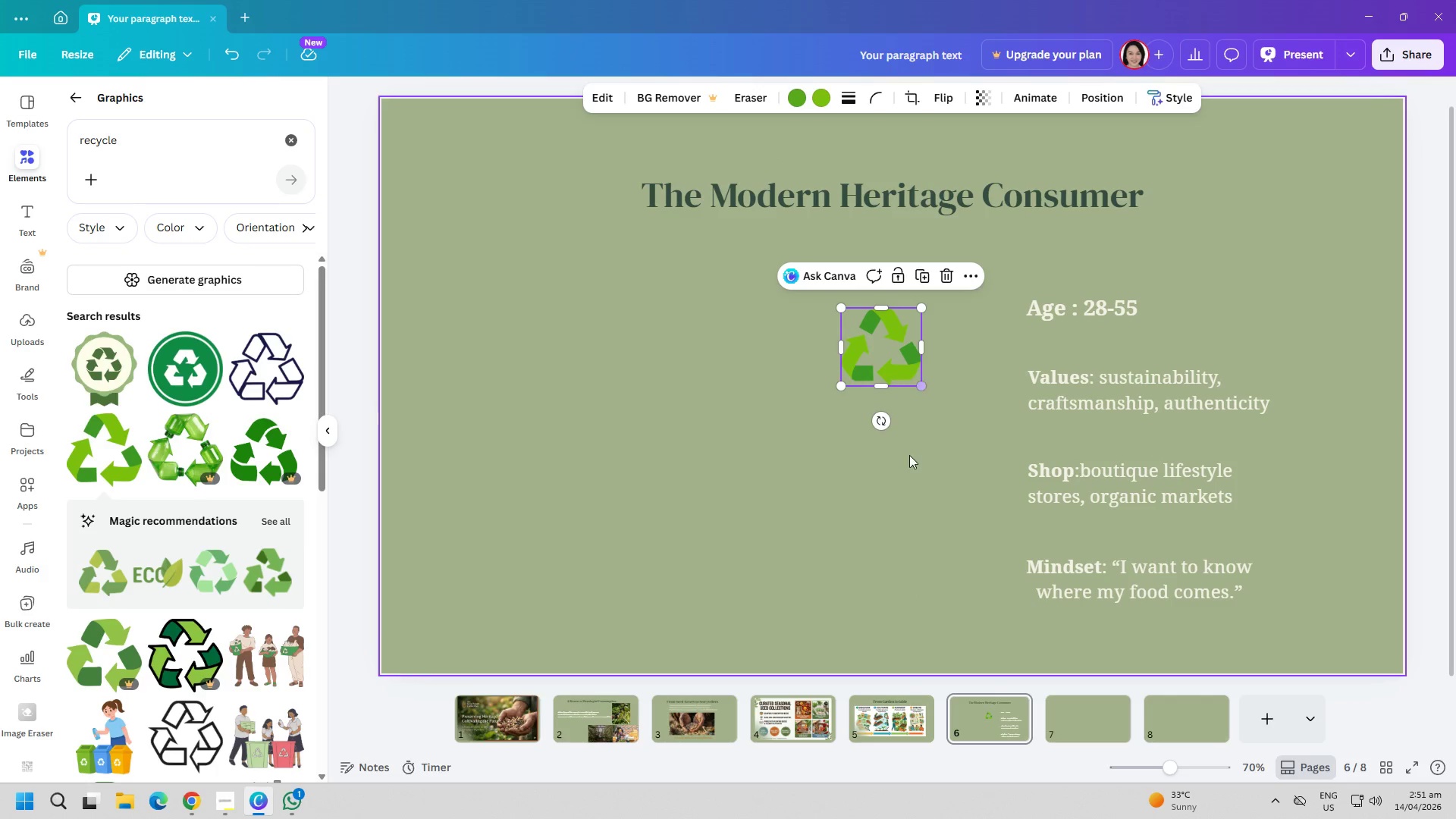 
left_click([909, 459])
 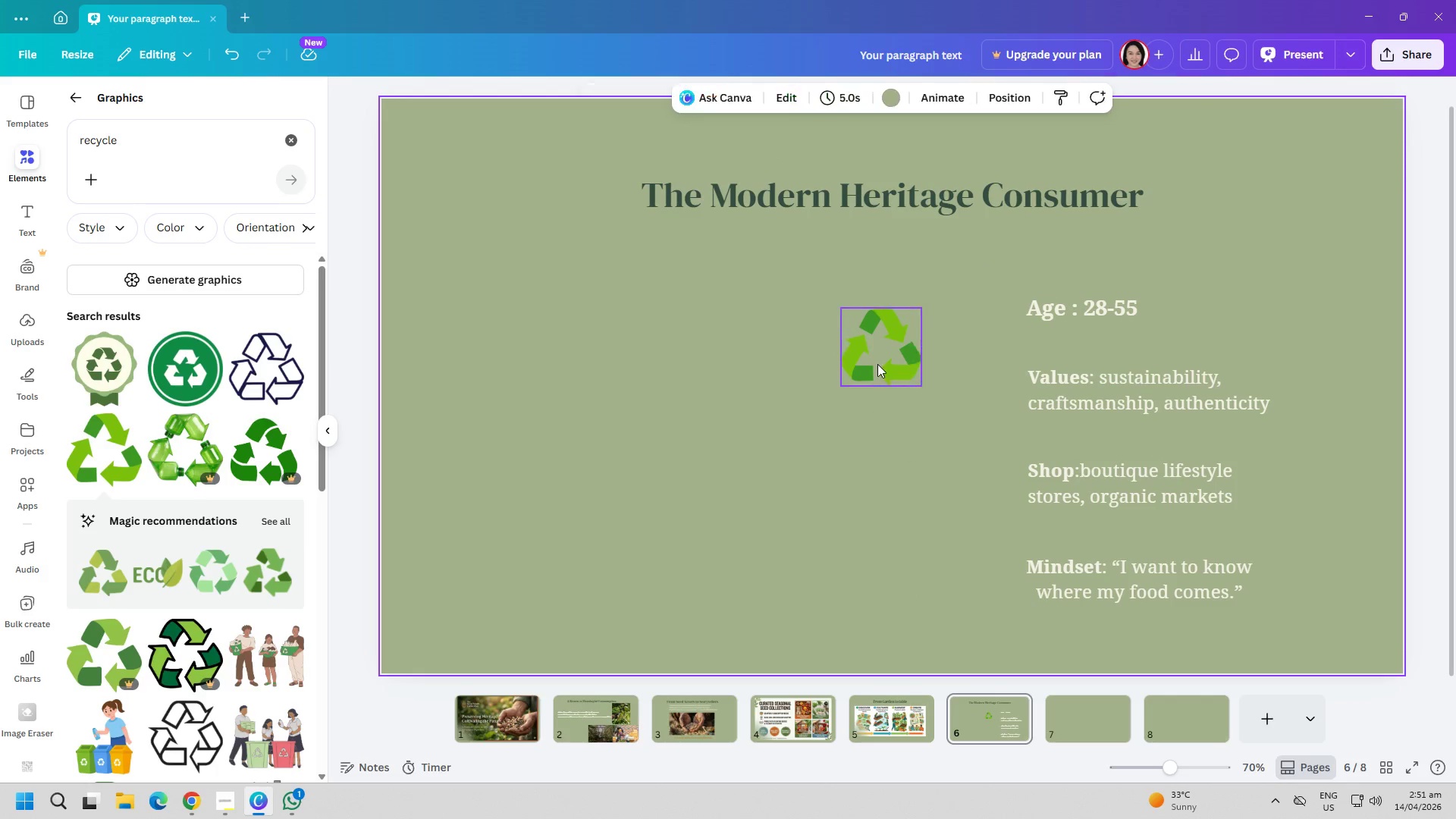 
left_click_drag(start_coordinate=[878, 360], to_coordinate=[959, 325])
 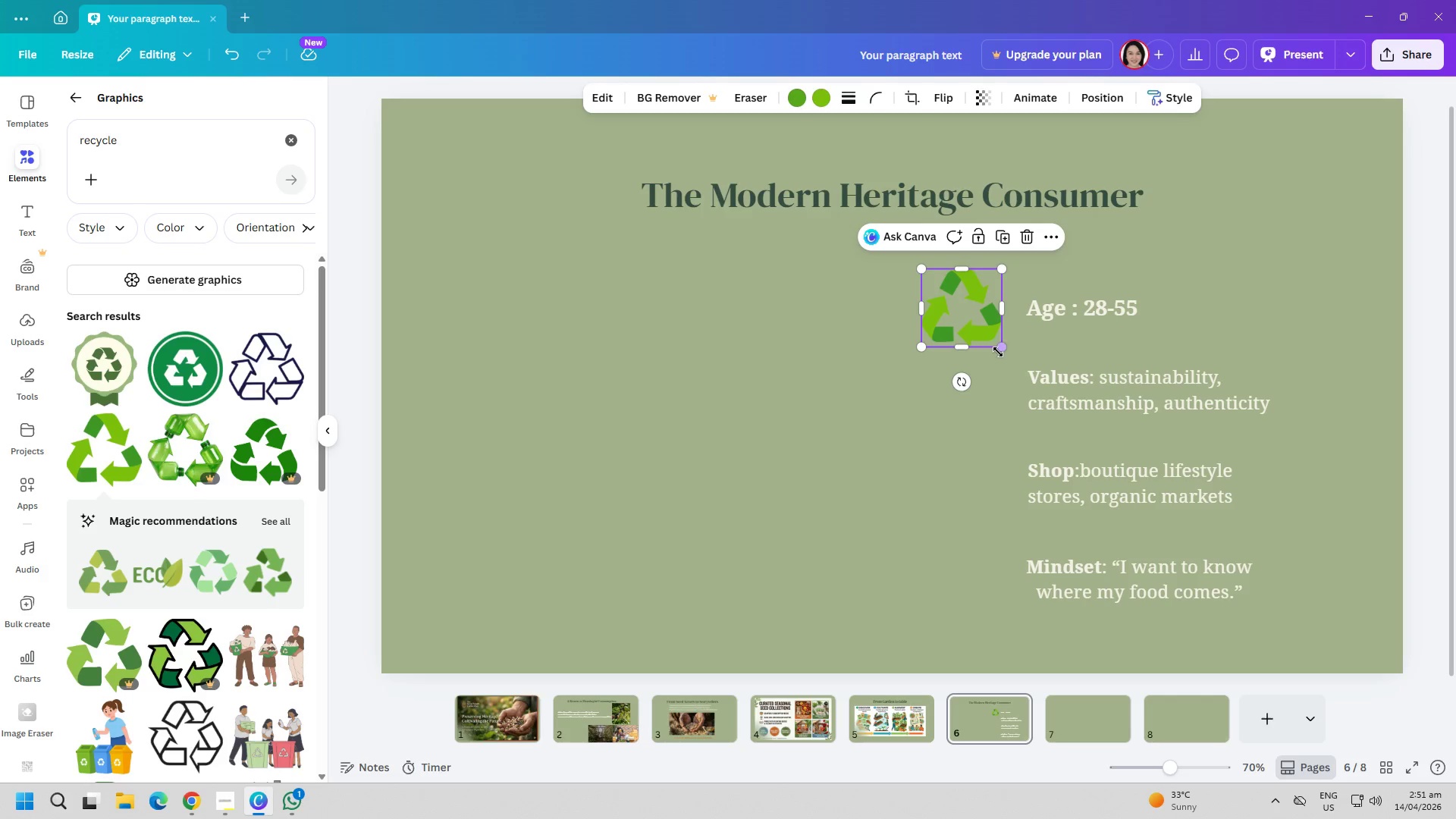 
left_click_drag(start_coordinate=[999, 347], to_coordinate=[981, 338])
 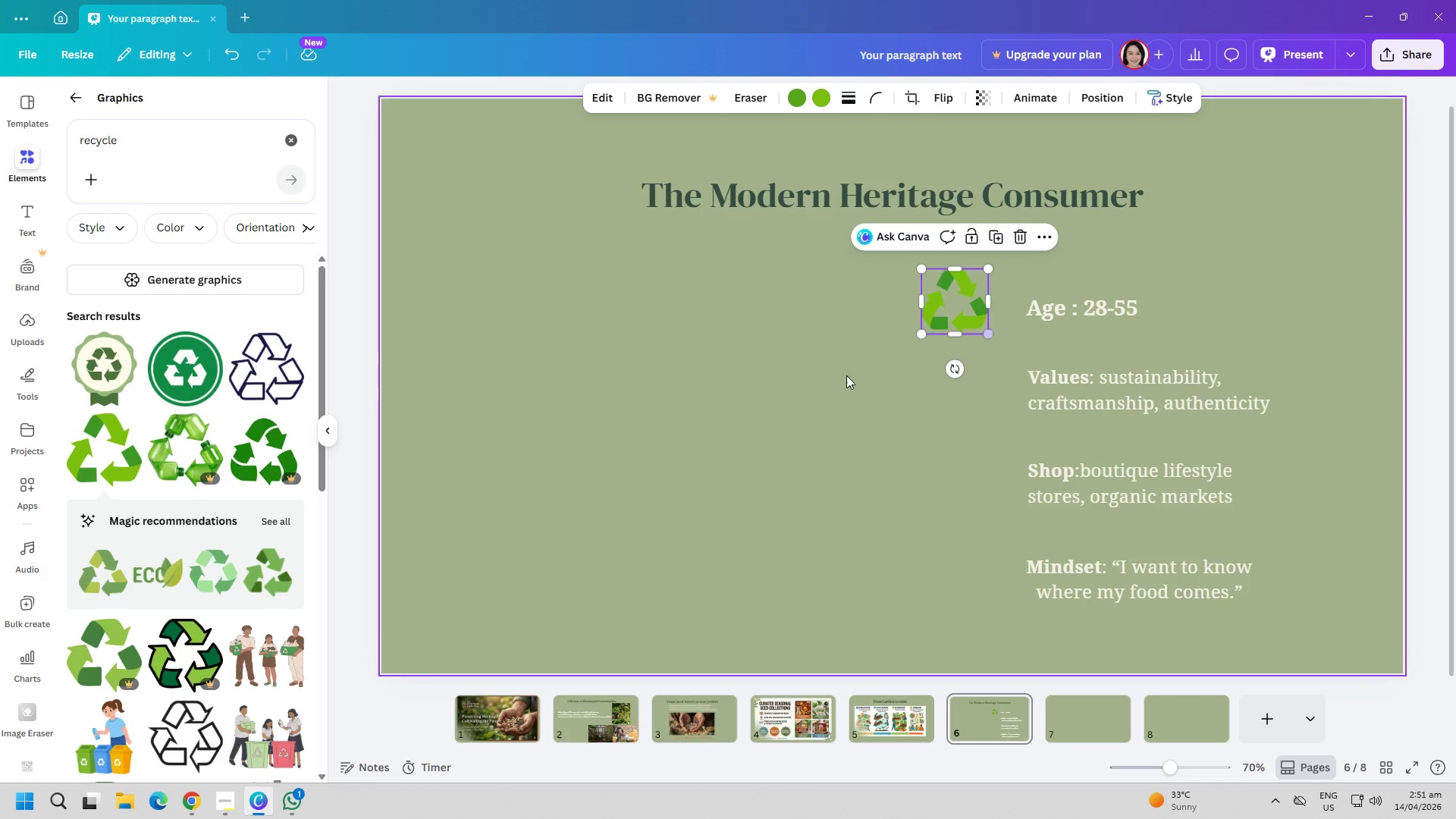 
left_click([817, 385])
 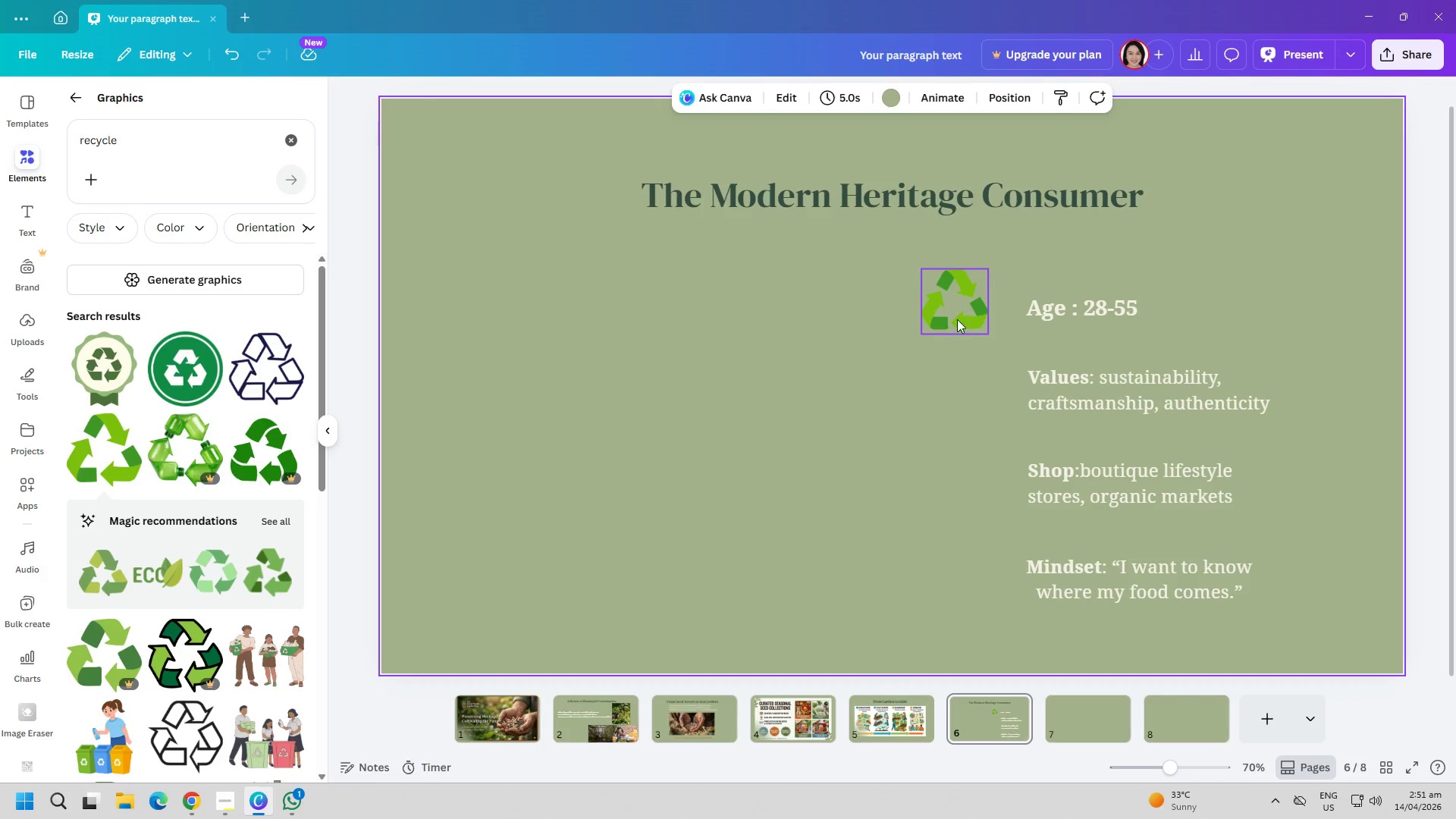 
left_click_drag(start_coordinate=[975, 307], to_coordinate=[982, 312])
 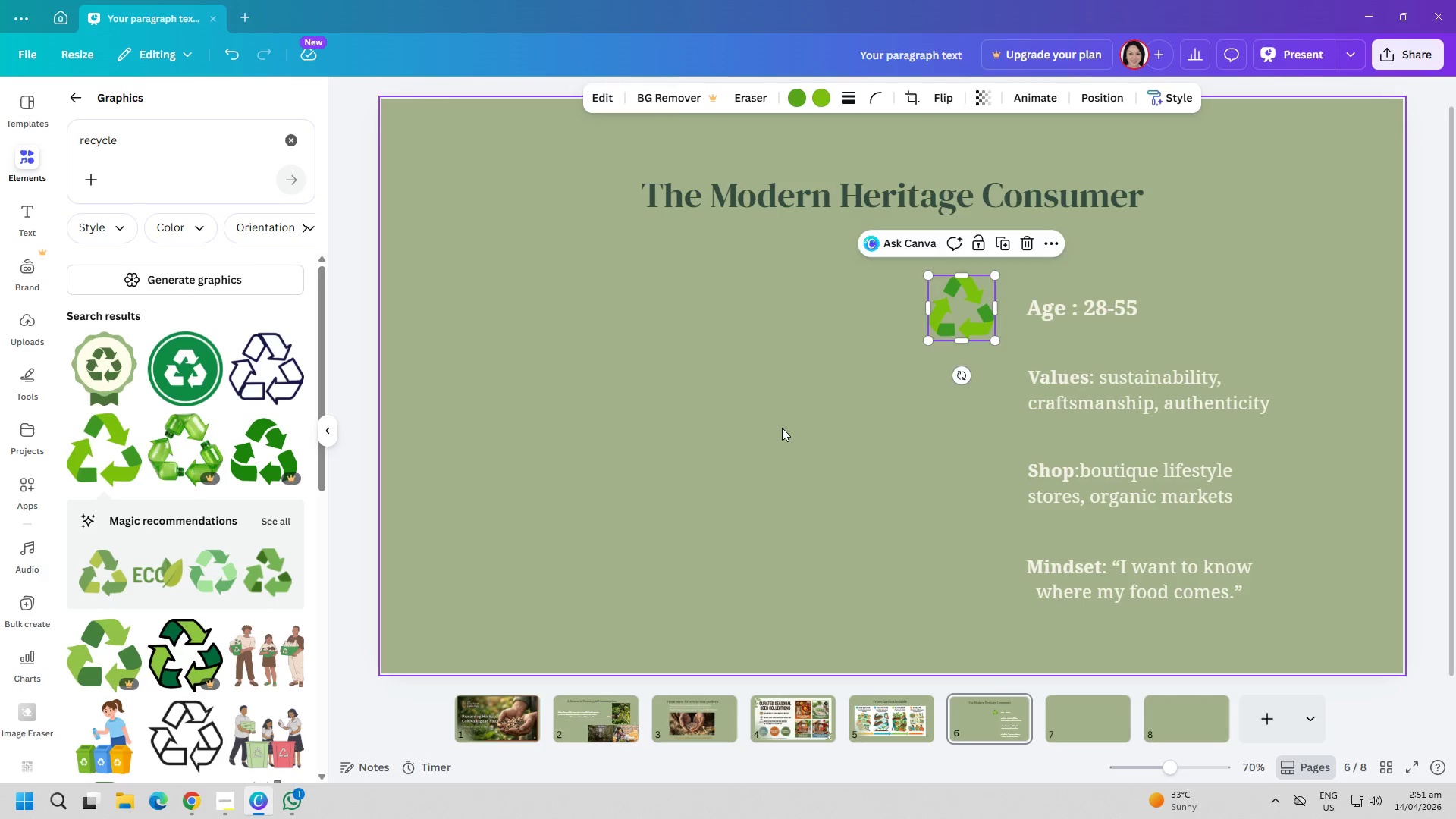 
left_click([782, 428])
 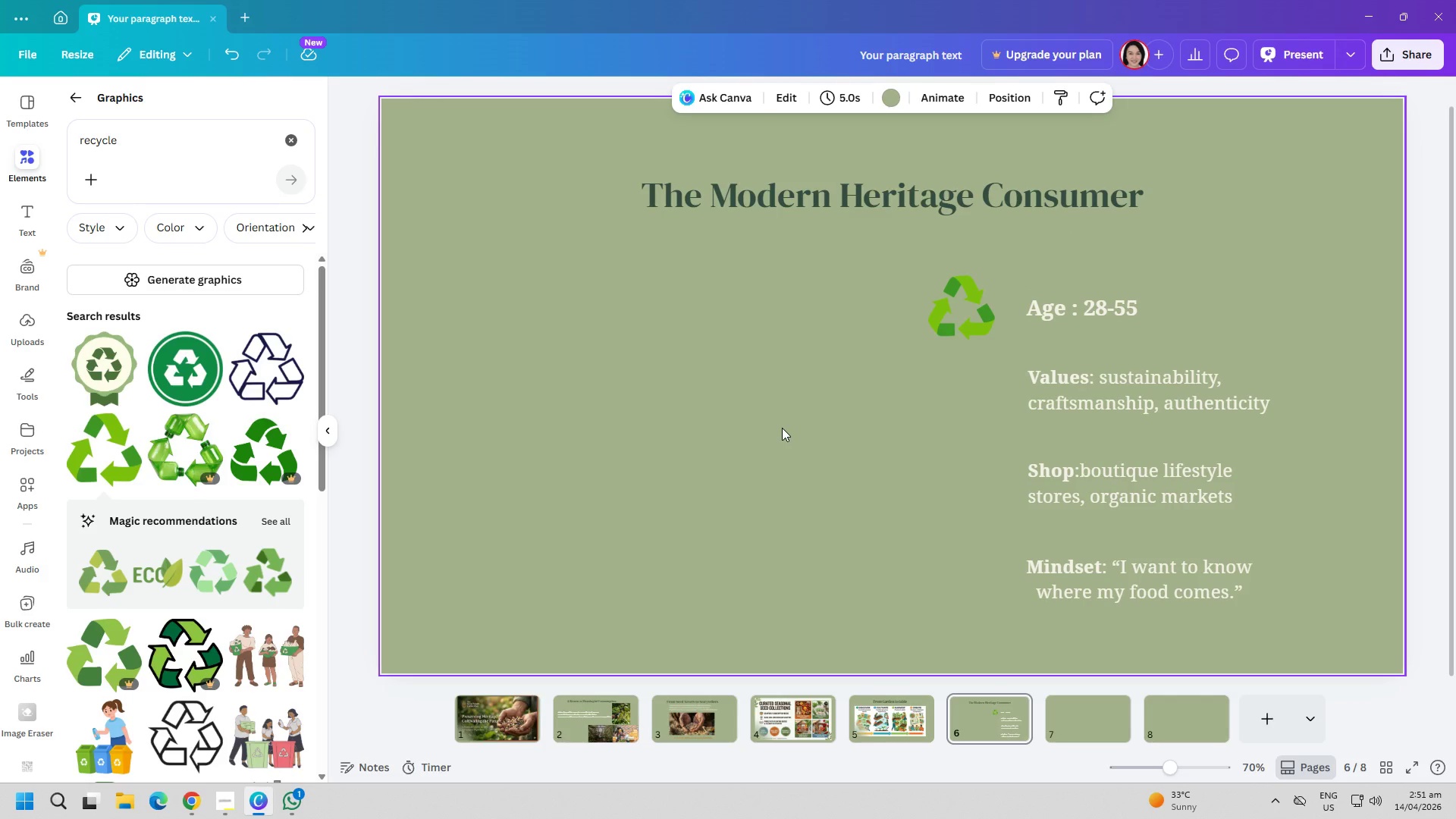 
wait(7.56)
 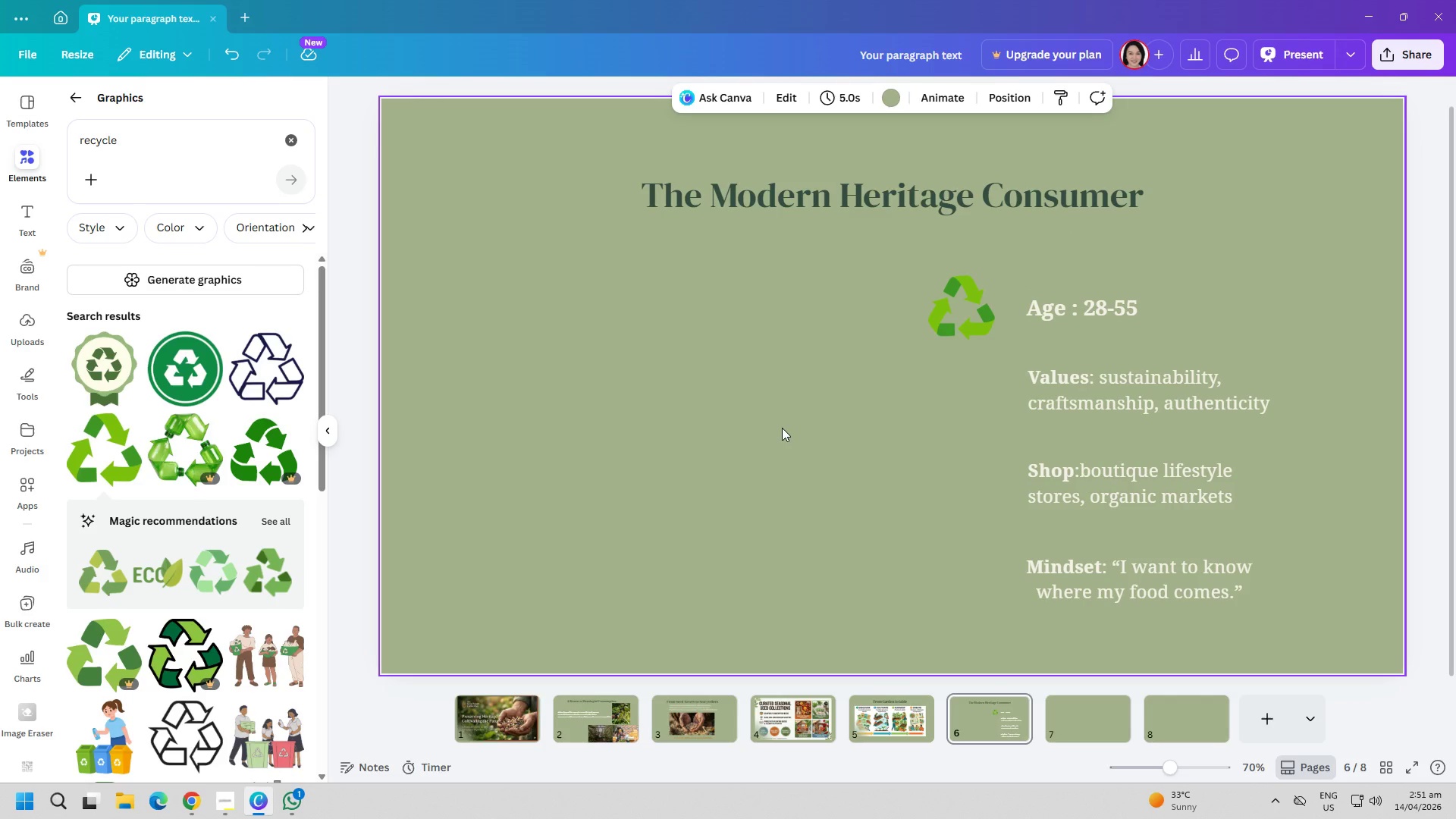 
double_click([199, 146])
 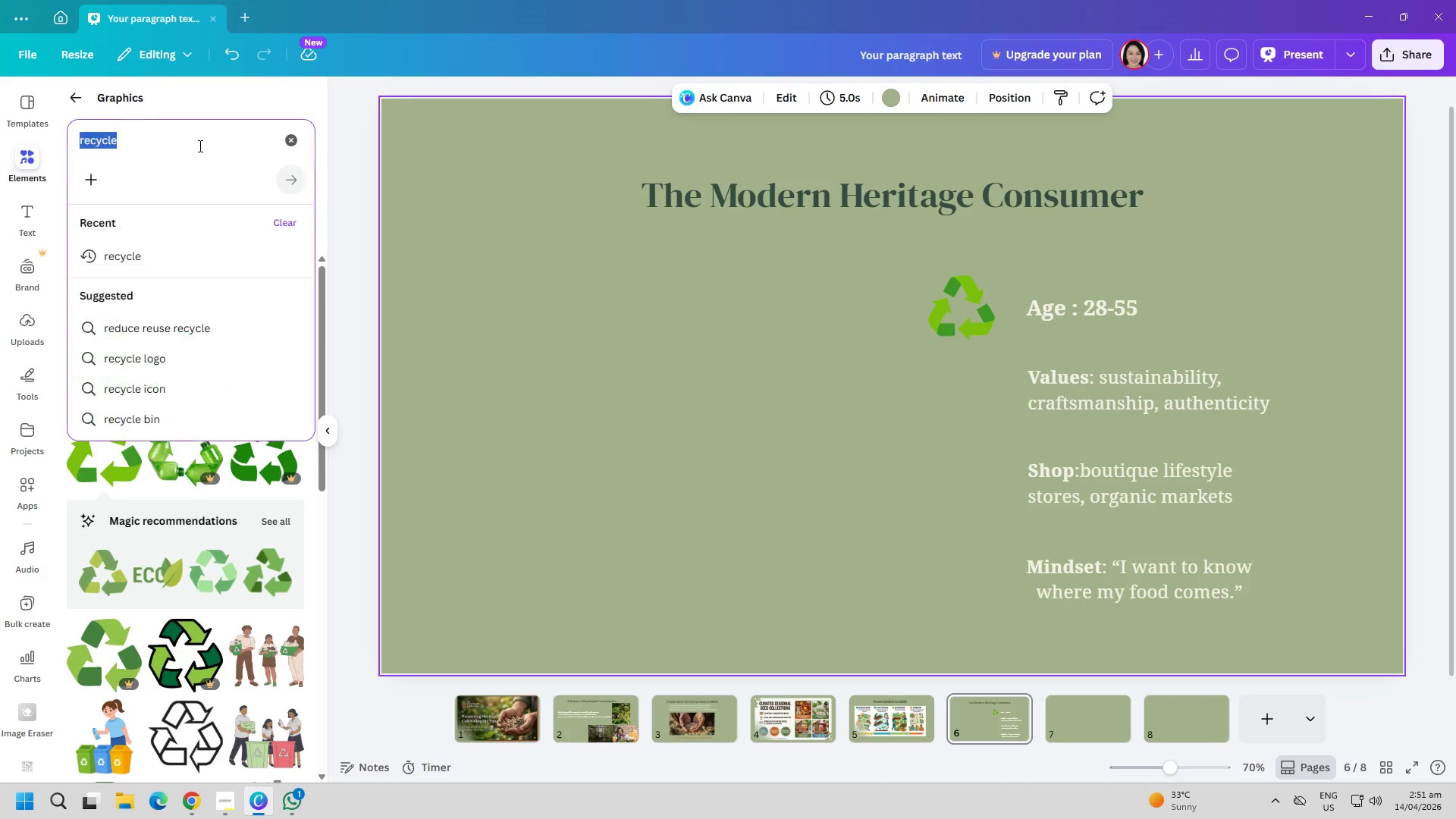 
triple_click([199, 146])
 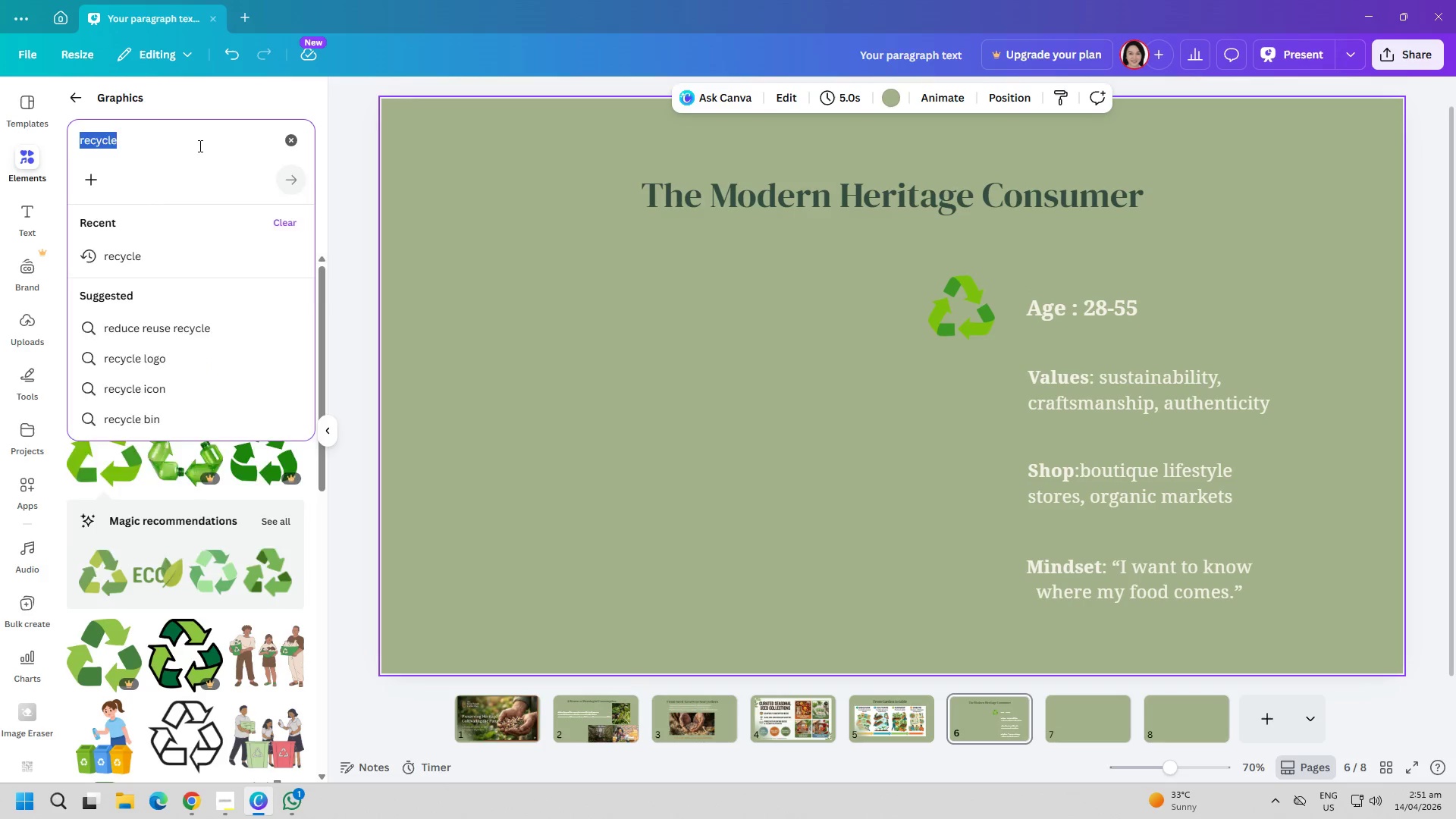 
type(craftsmanship)
 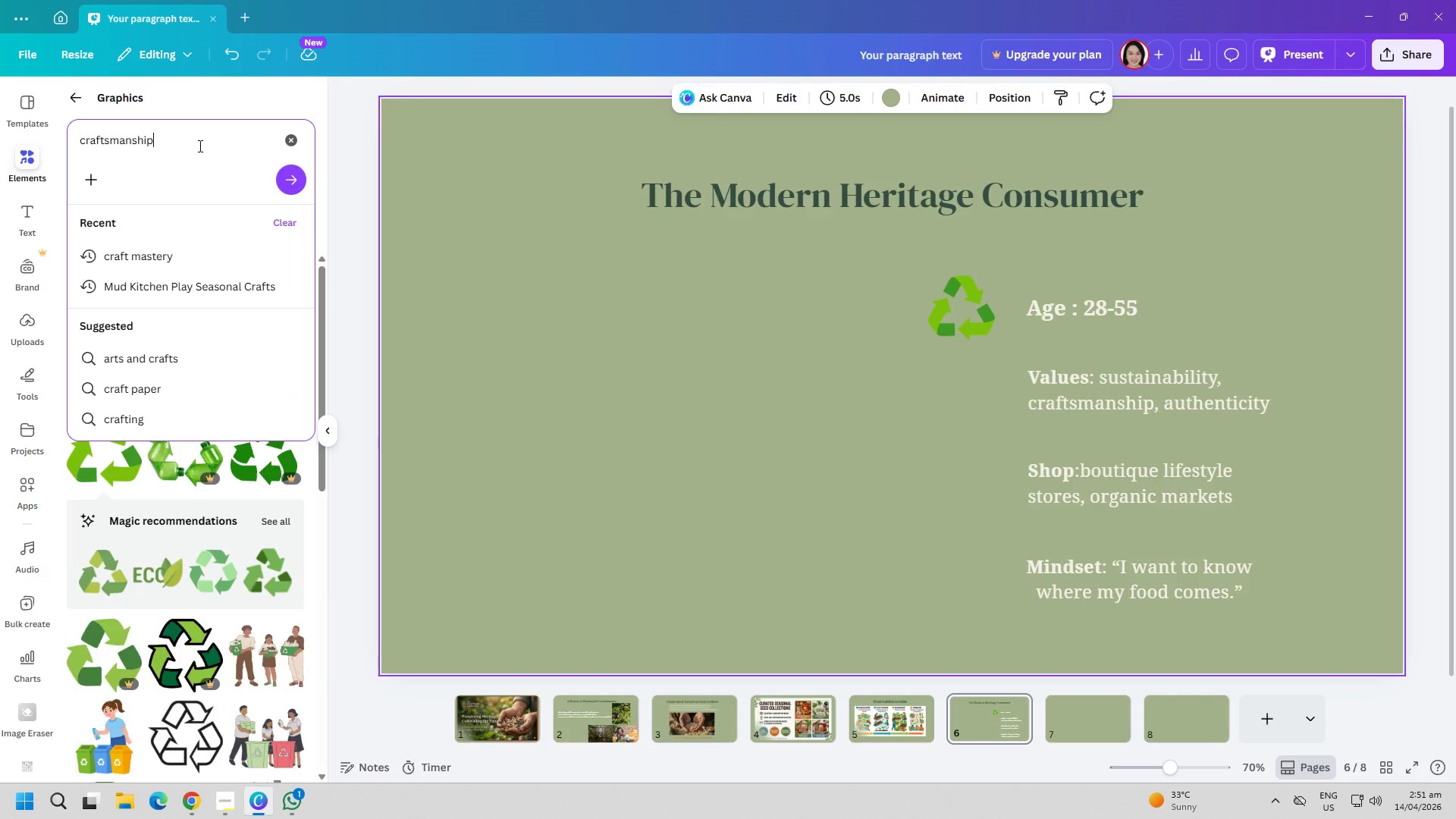 
key(Enter)
 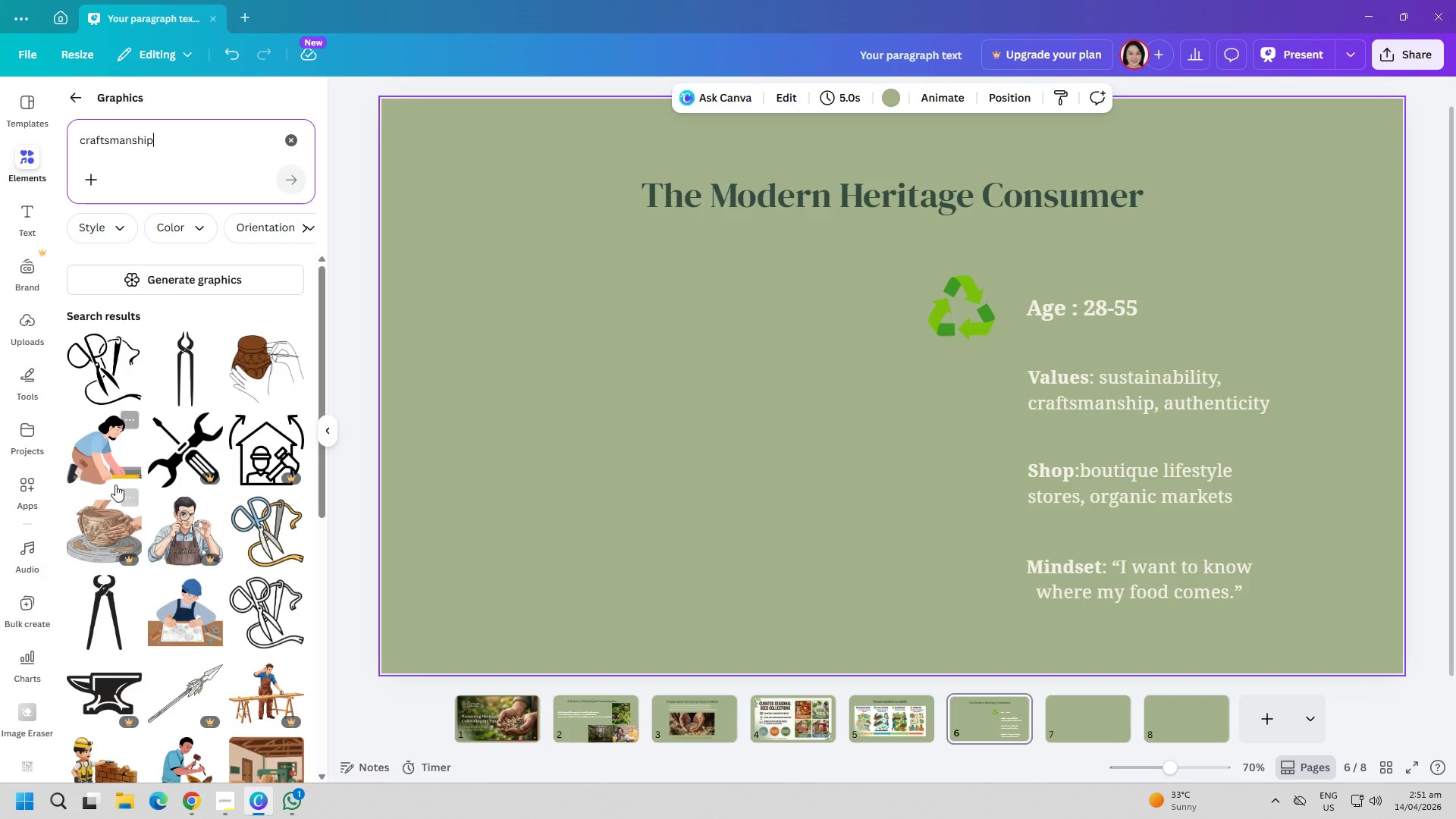 
wait(7.24)
 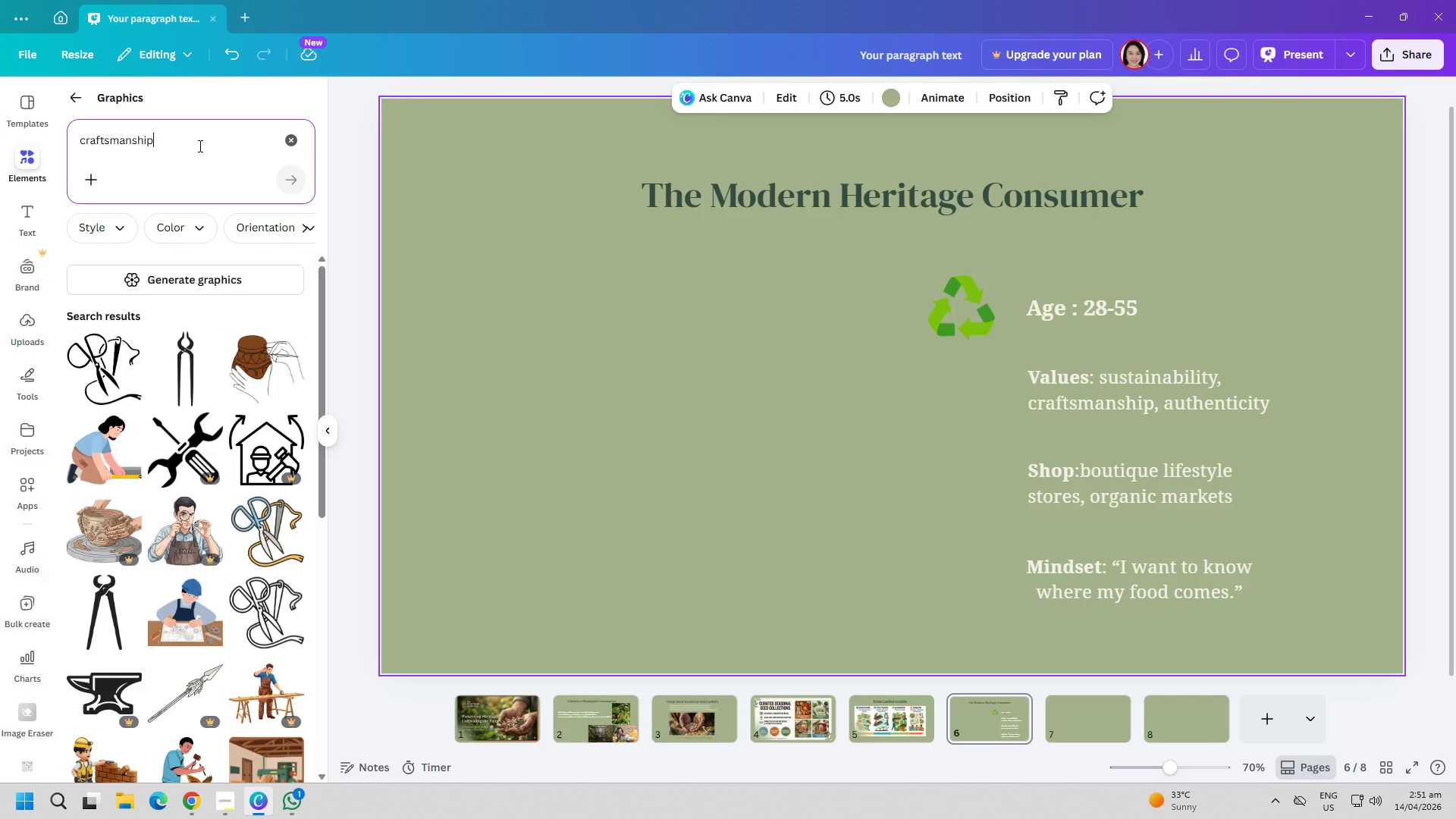 
scroll: coordinate [253, 539], scroll_direction: down, amount: 3.0
 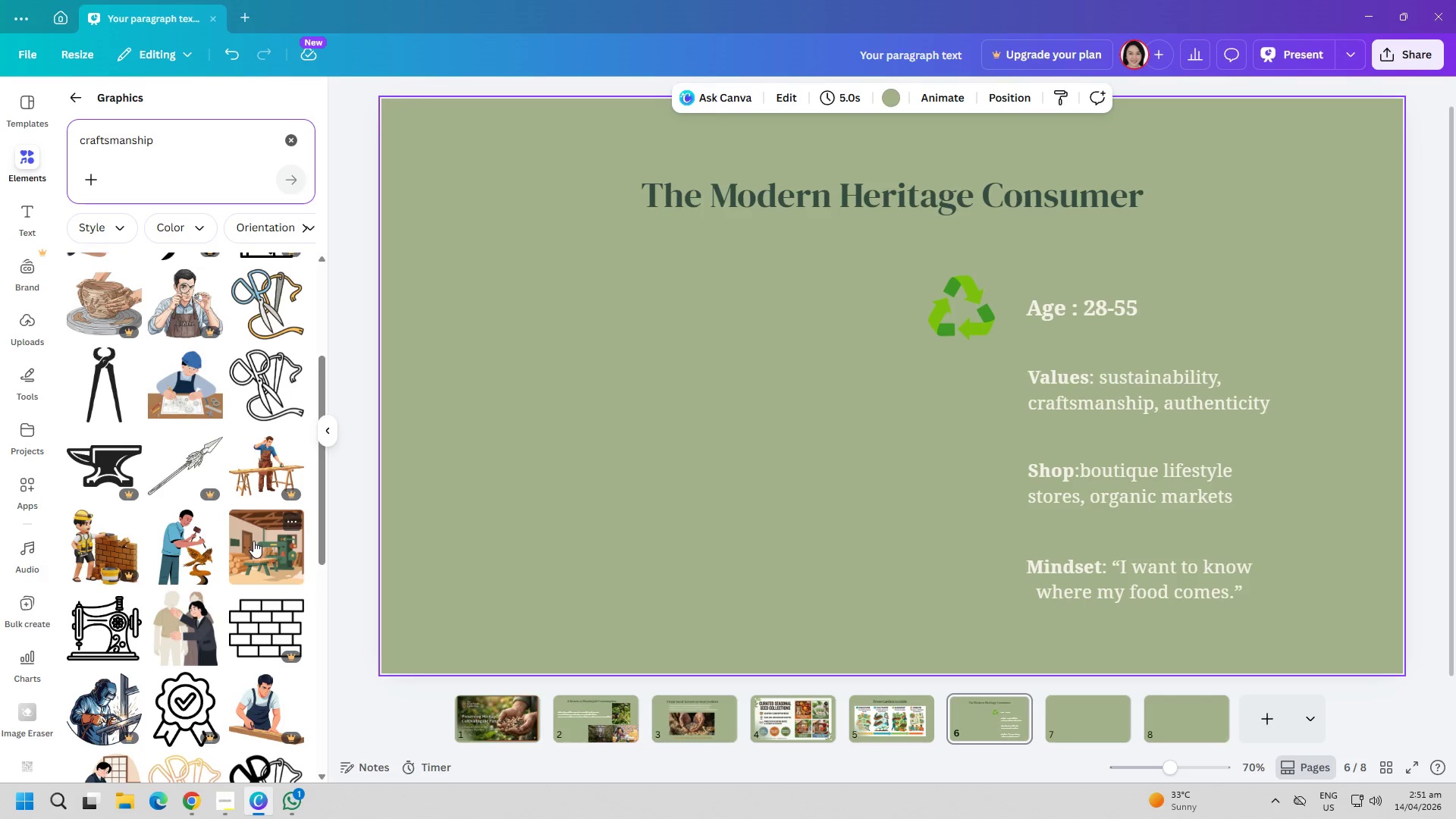 
scroll: coordinate [253, 541], scroll_direction: up, amount: 1.0
 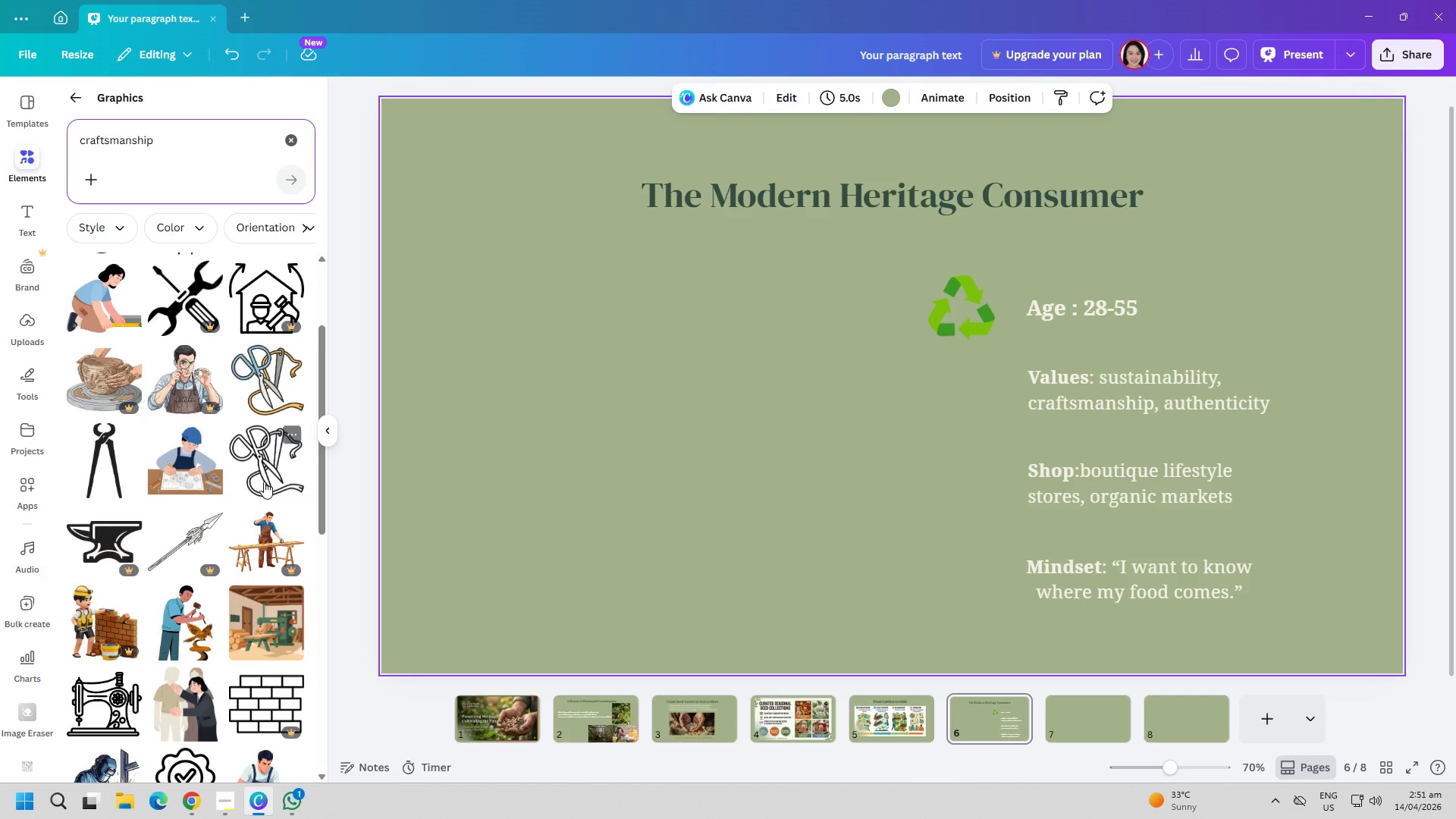 
scroll: coordinate [241, 536], scroll_direction: down, amount: 1.0
 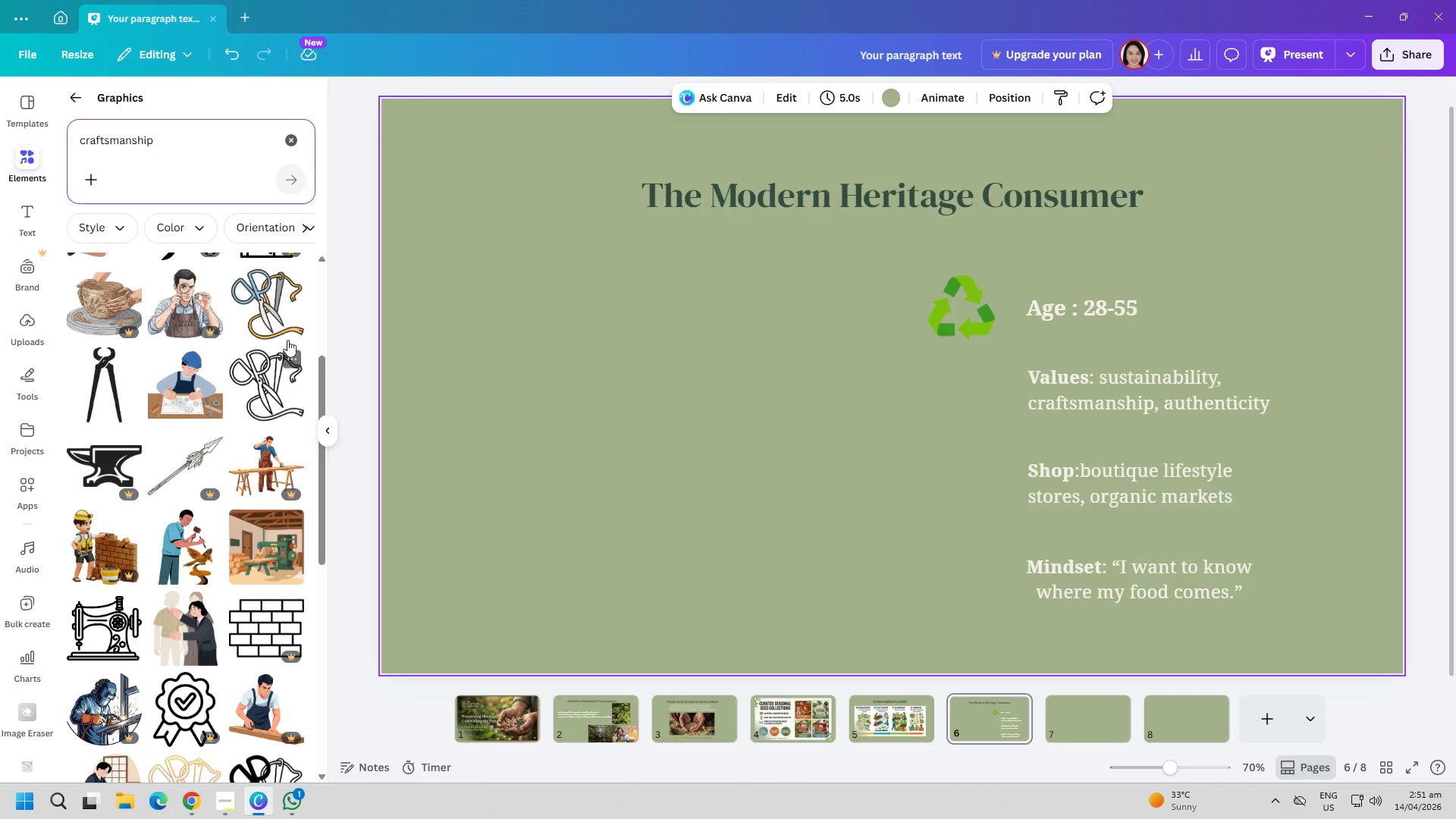 
left_click([278, 312])
 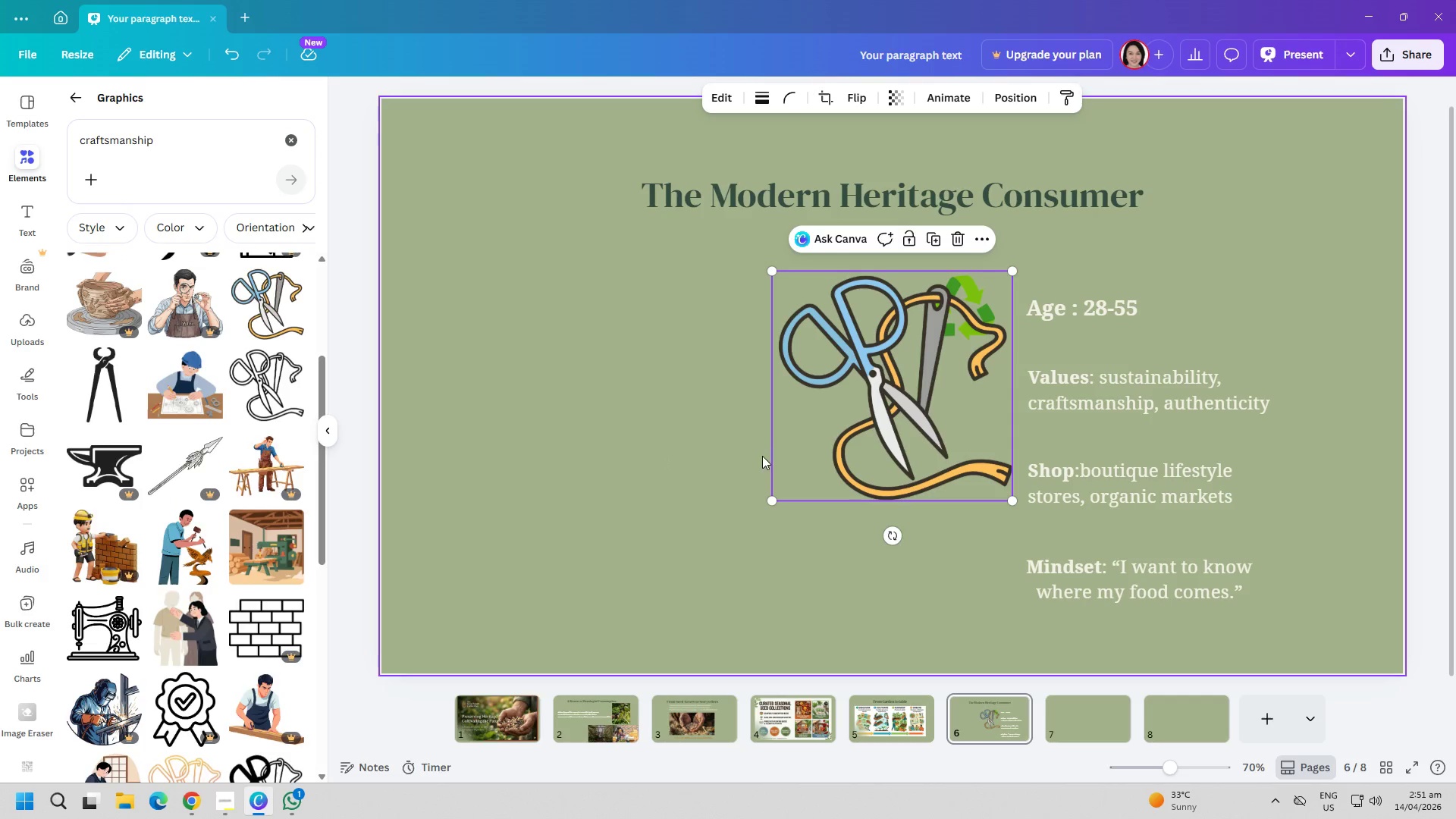 
left_click_drag(start_coordinate=[817, 447], to_coordinate=[626, 522])
 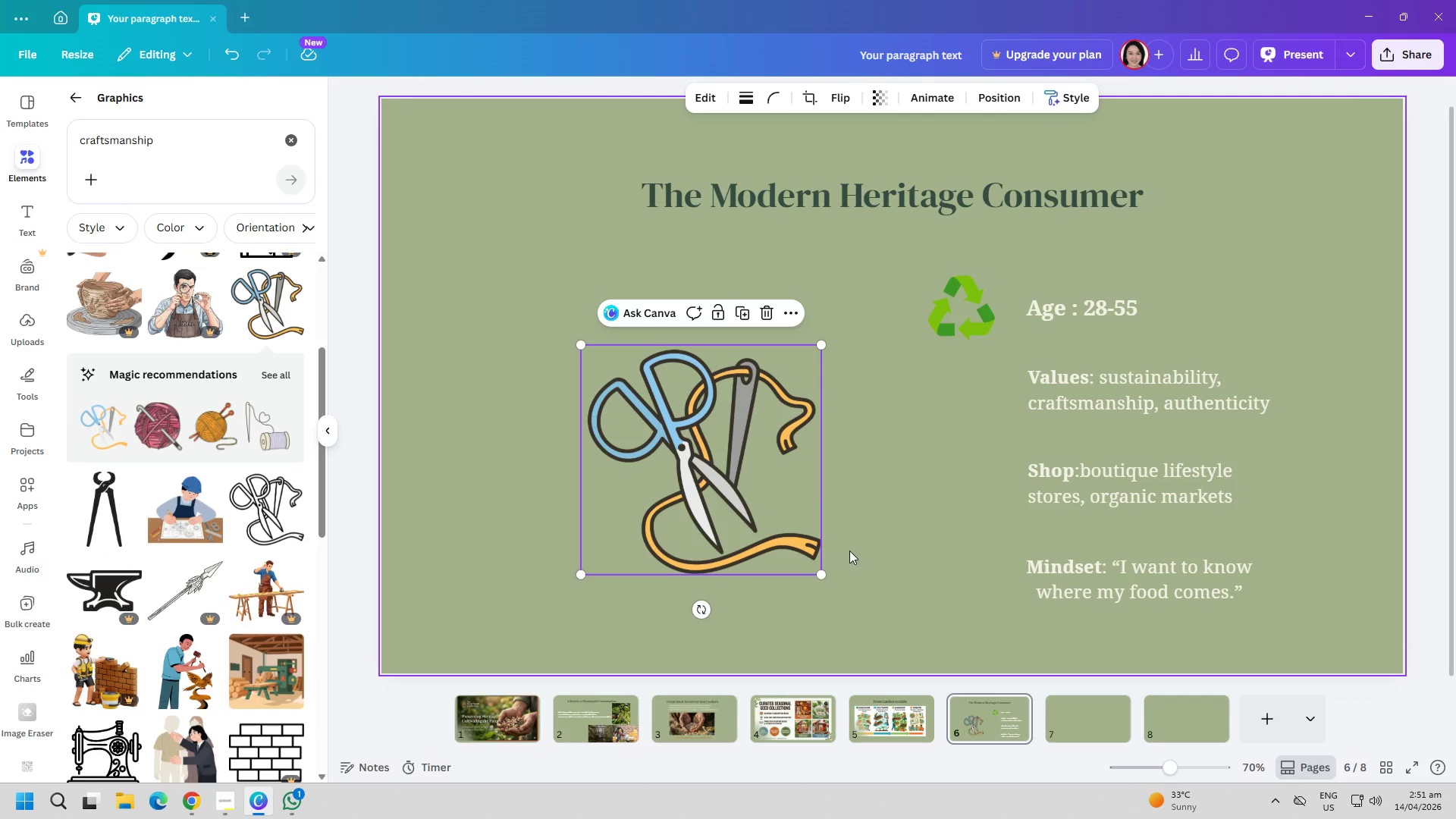 
left_click_drag(start_coordinate=[821, 572], to_coordinate=[669, 401])
 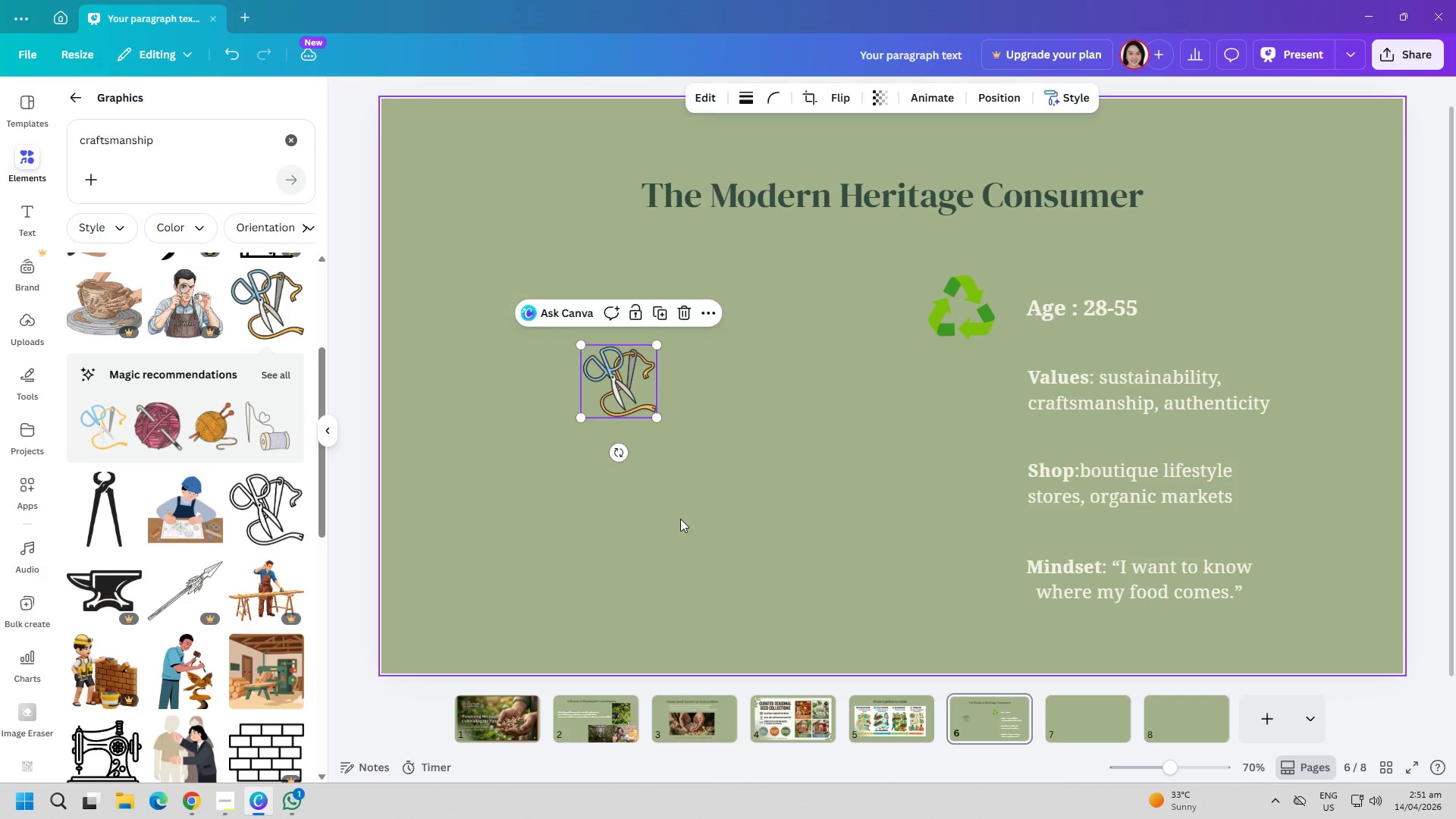 
left_click_drag(start_coordinate=[685, 544], to_coordinate=[687, 549])
 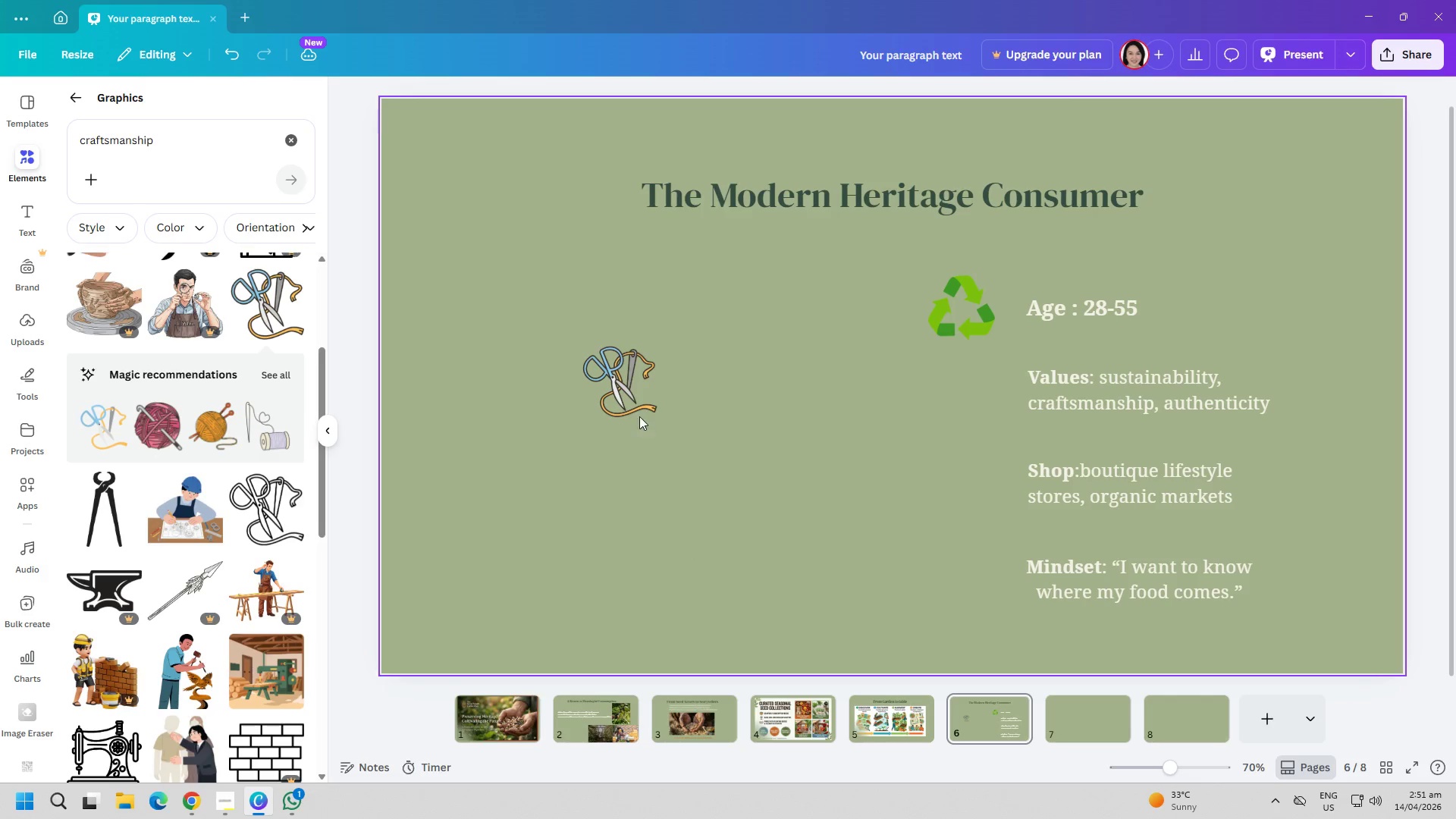 
left_click_drag(start_coordinate=[641, 408], to_coordinate=[996, 428])
 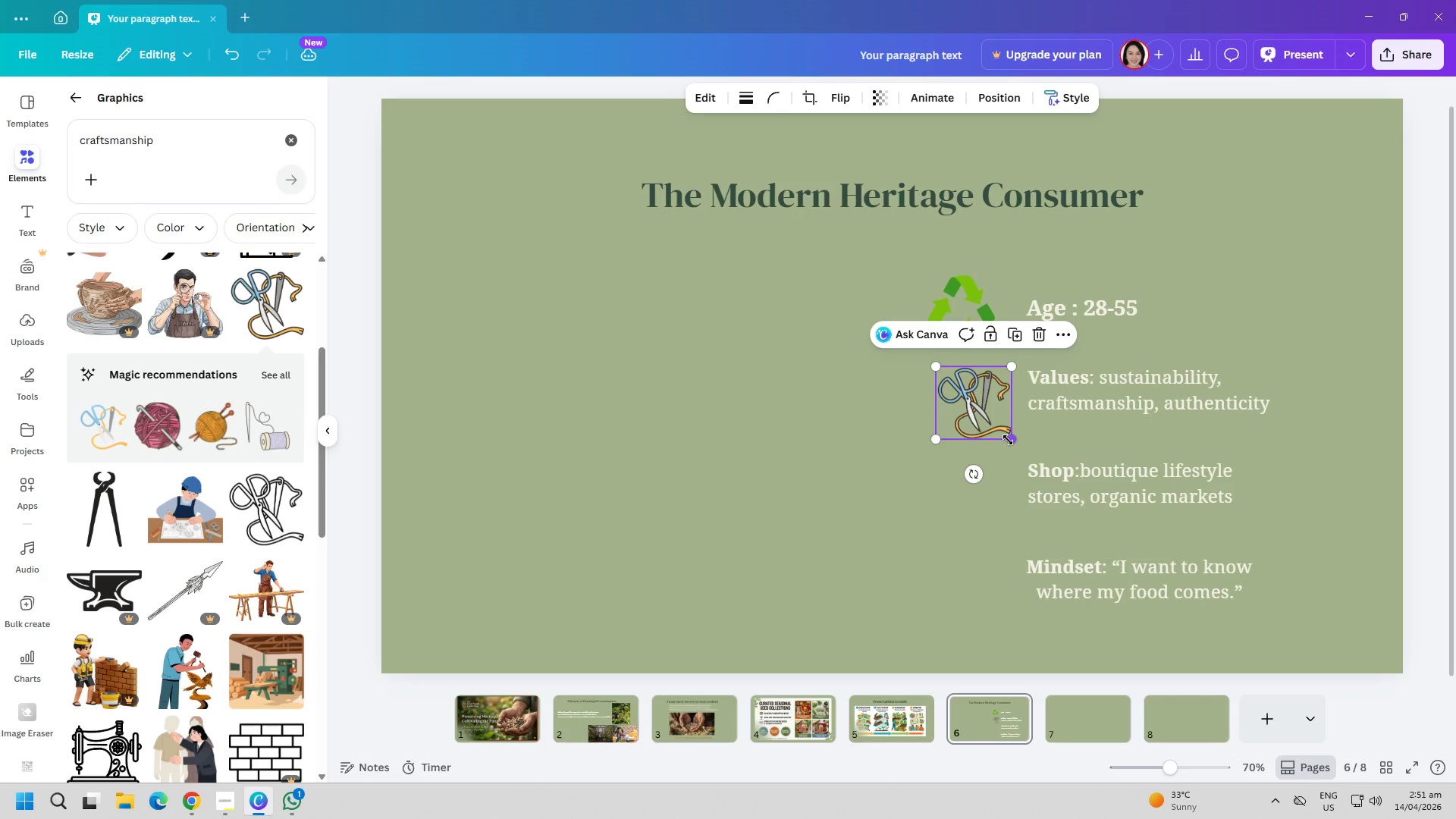 
left_click_drag(start_coordinate=[1008, 440], to_coordinate=[998, 430])
 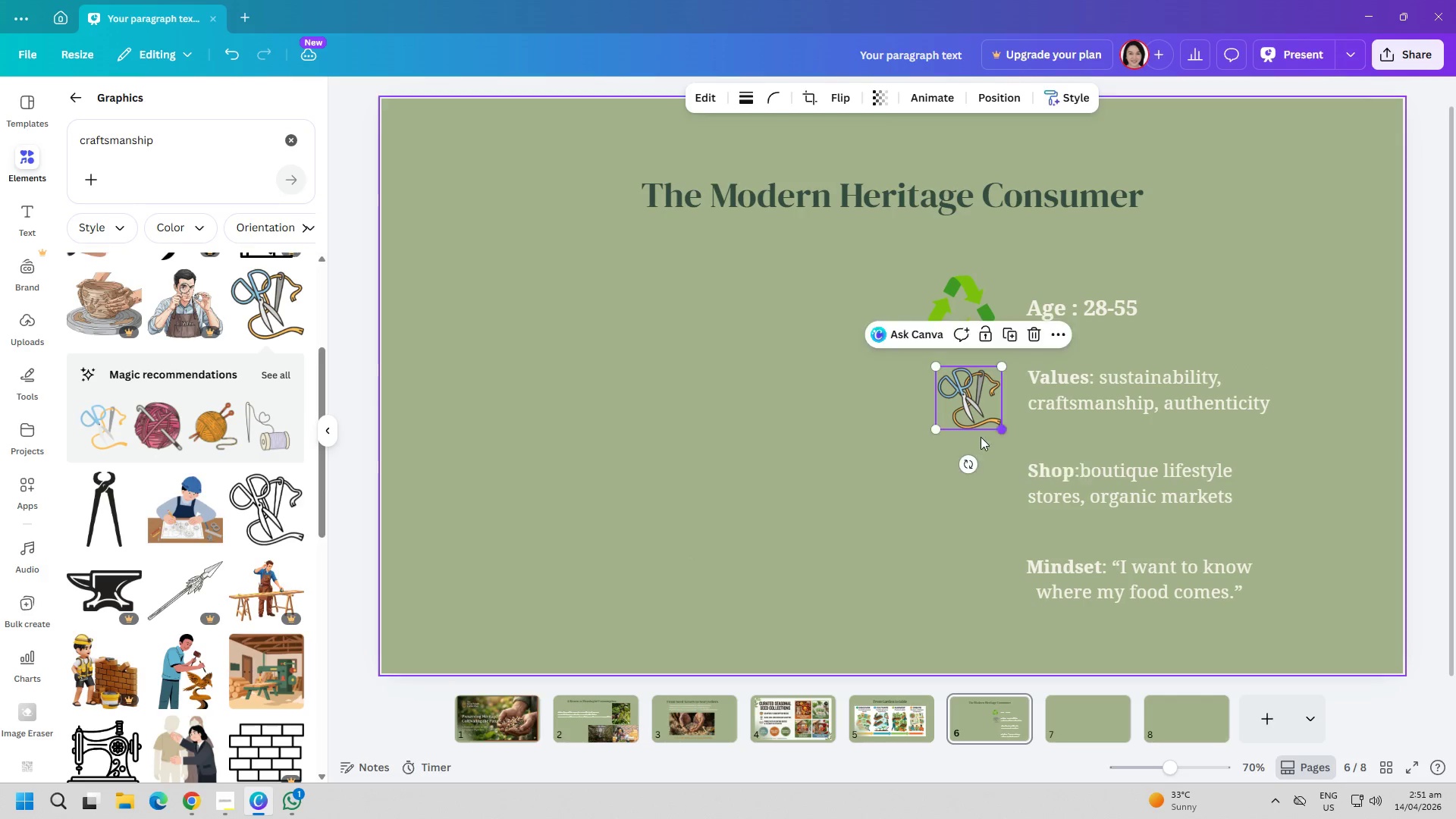 
left_click_drag(start_coordinate=[885, 519], to_coordinate=[895, 514])
 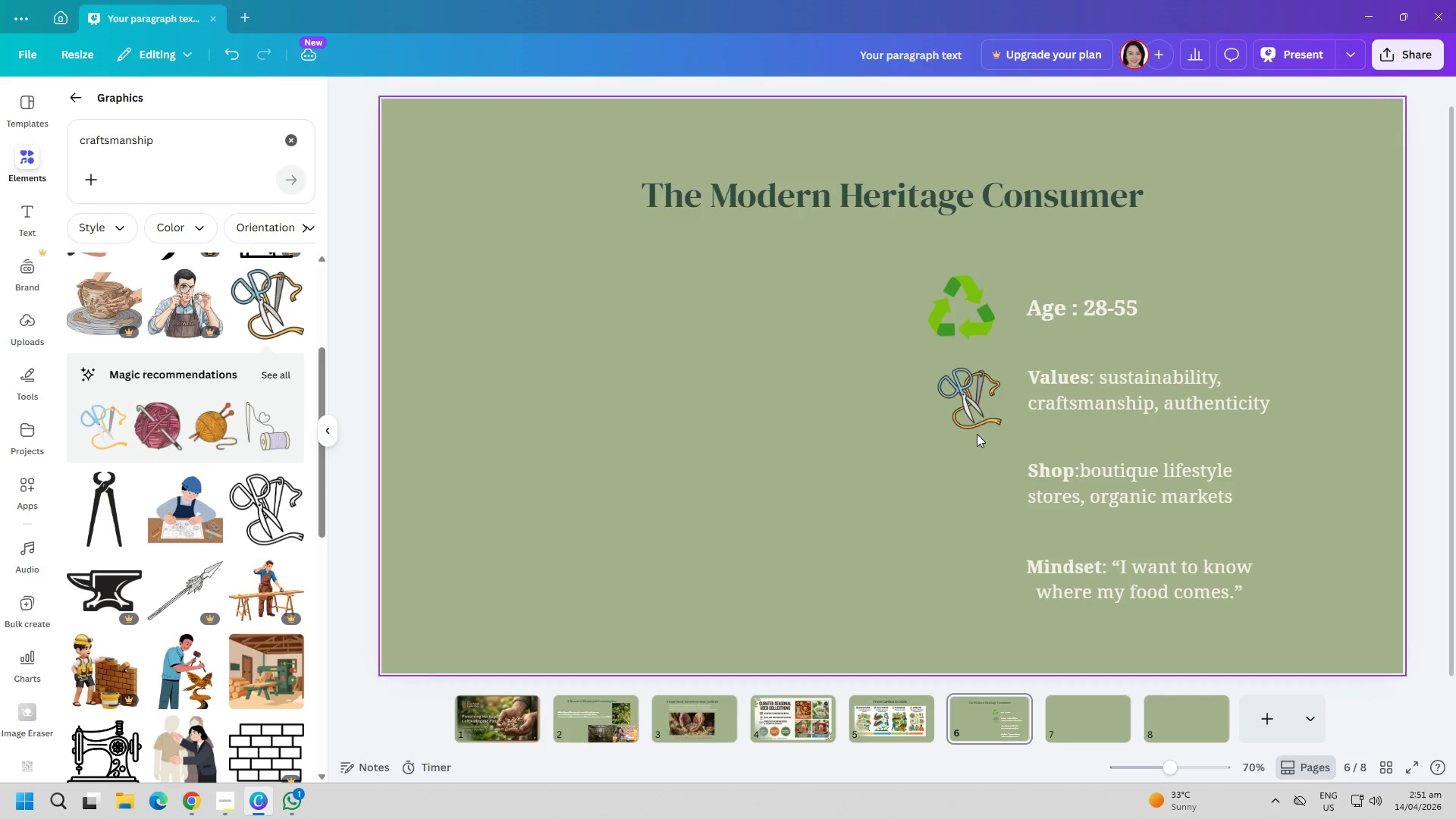 
left_click_drag(start_coordinate=[974, 410], to_coordinate=[974, 403])
 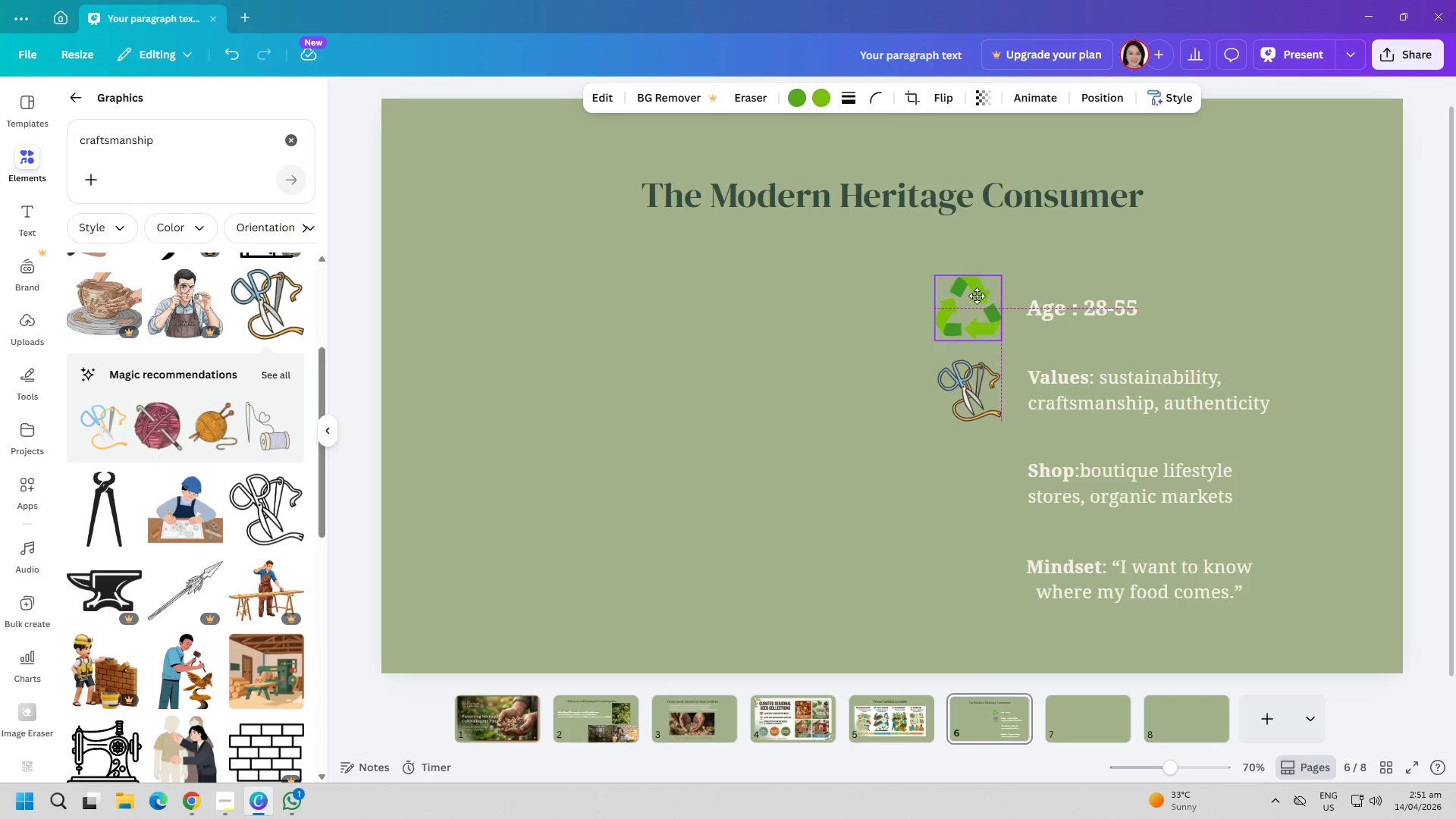 
left_click([737, 437])
 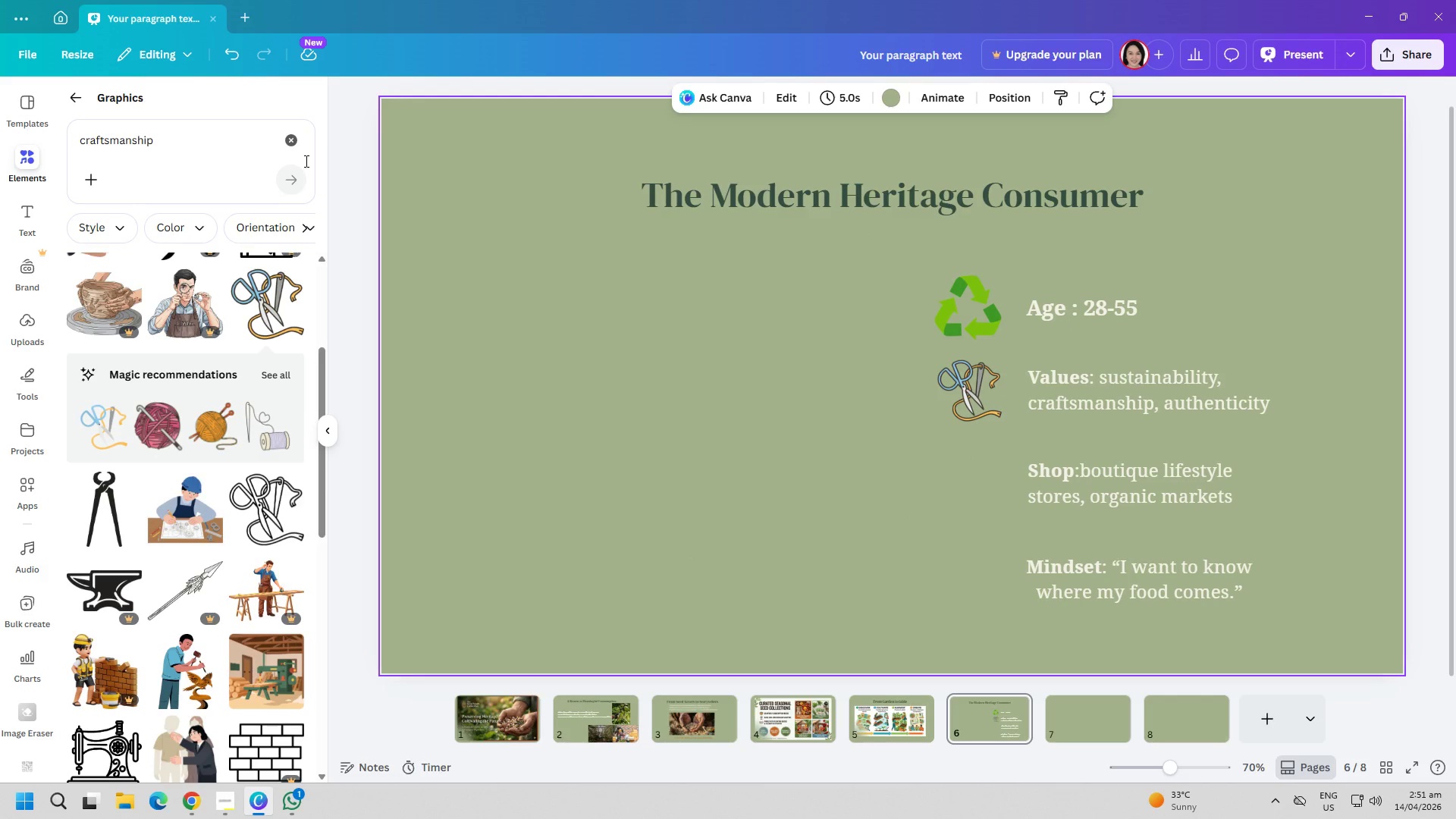 
double_click([291, 134])
 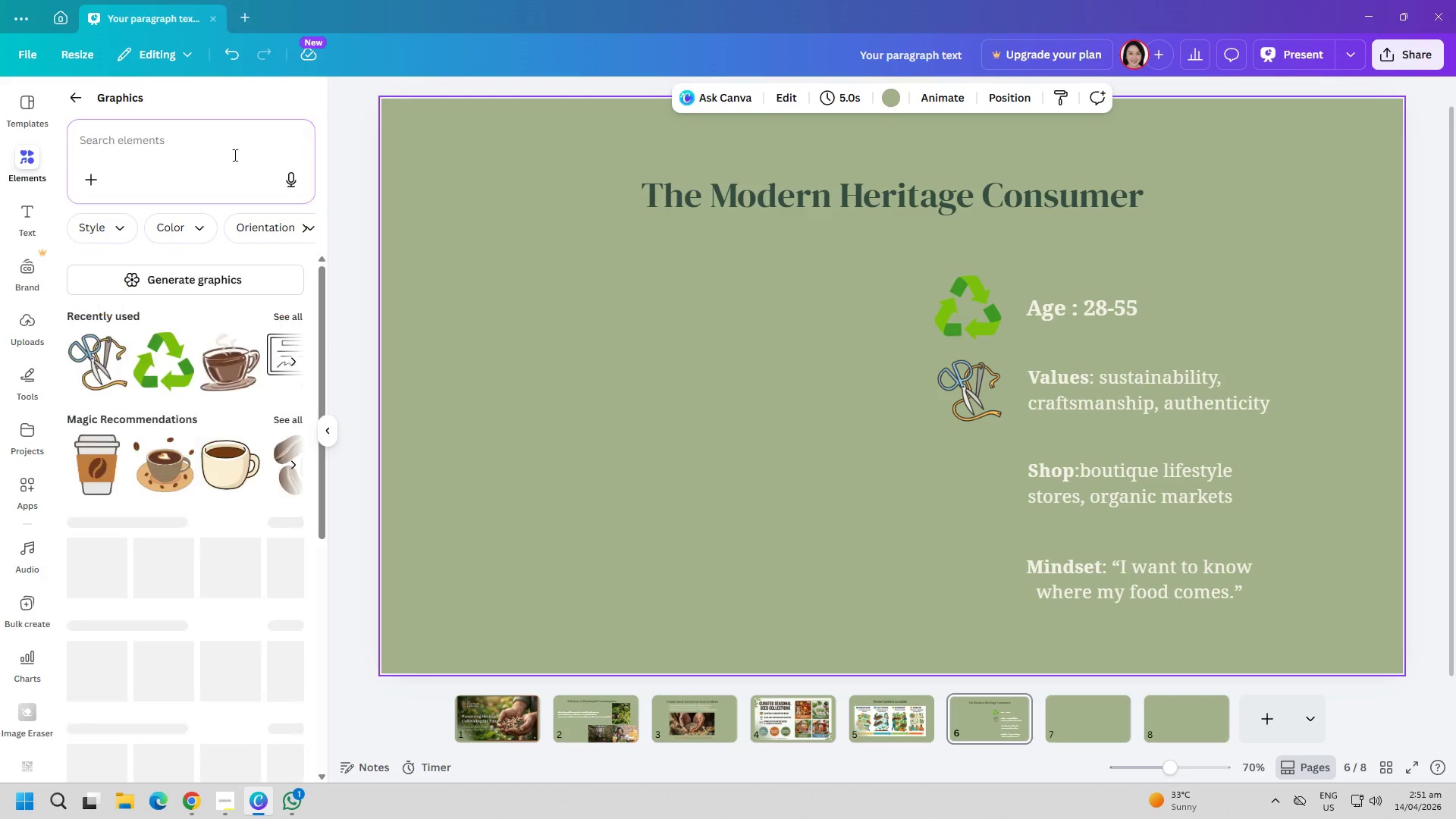 
triple_click([225, 157])
 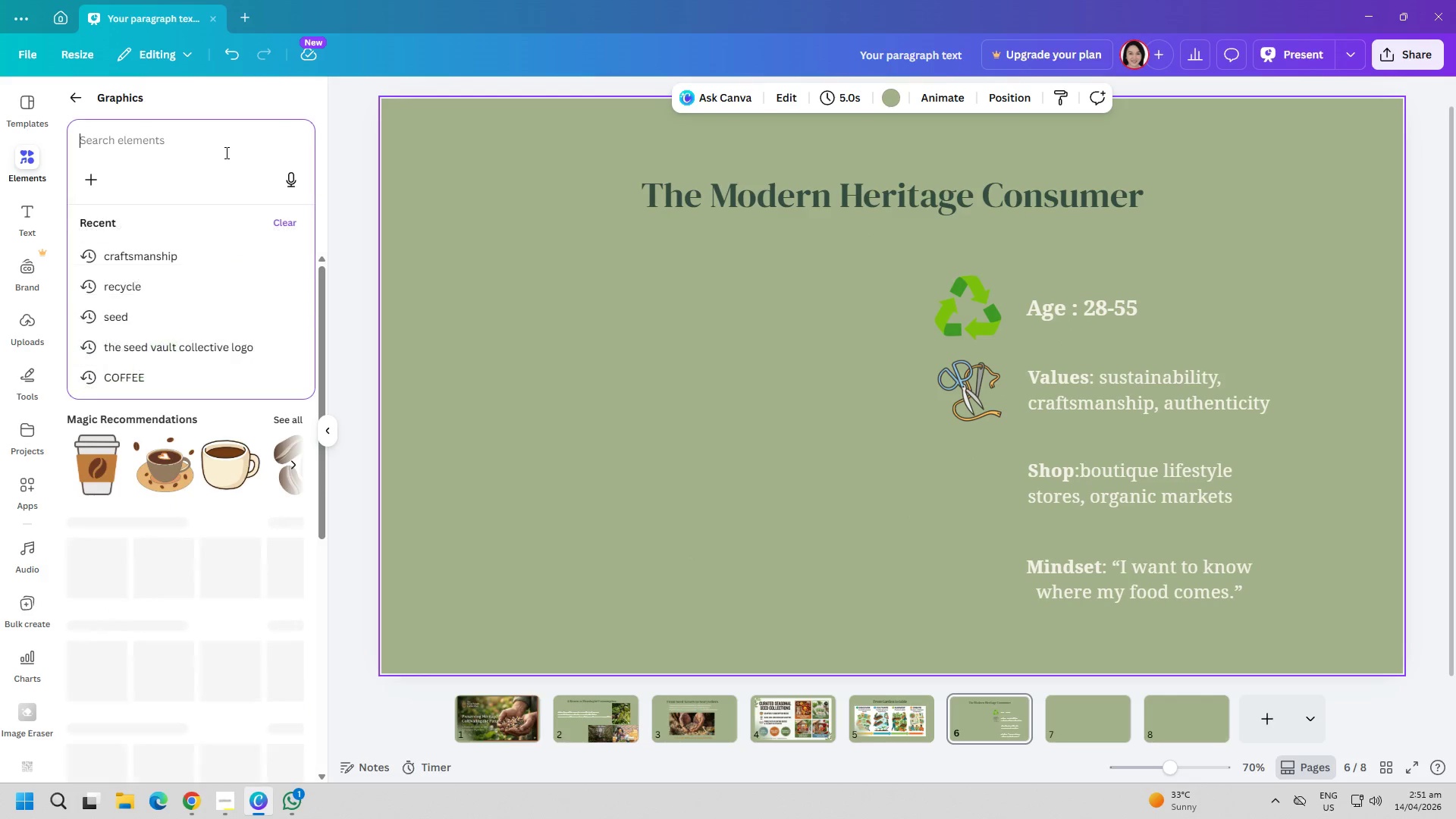 
type(shops)
 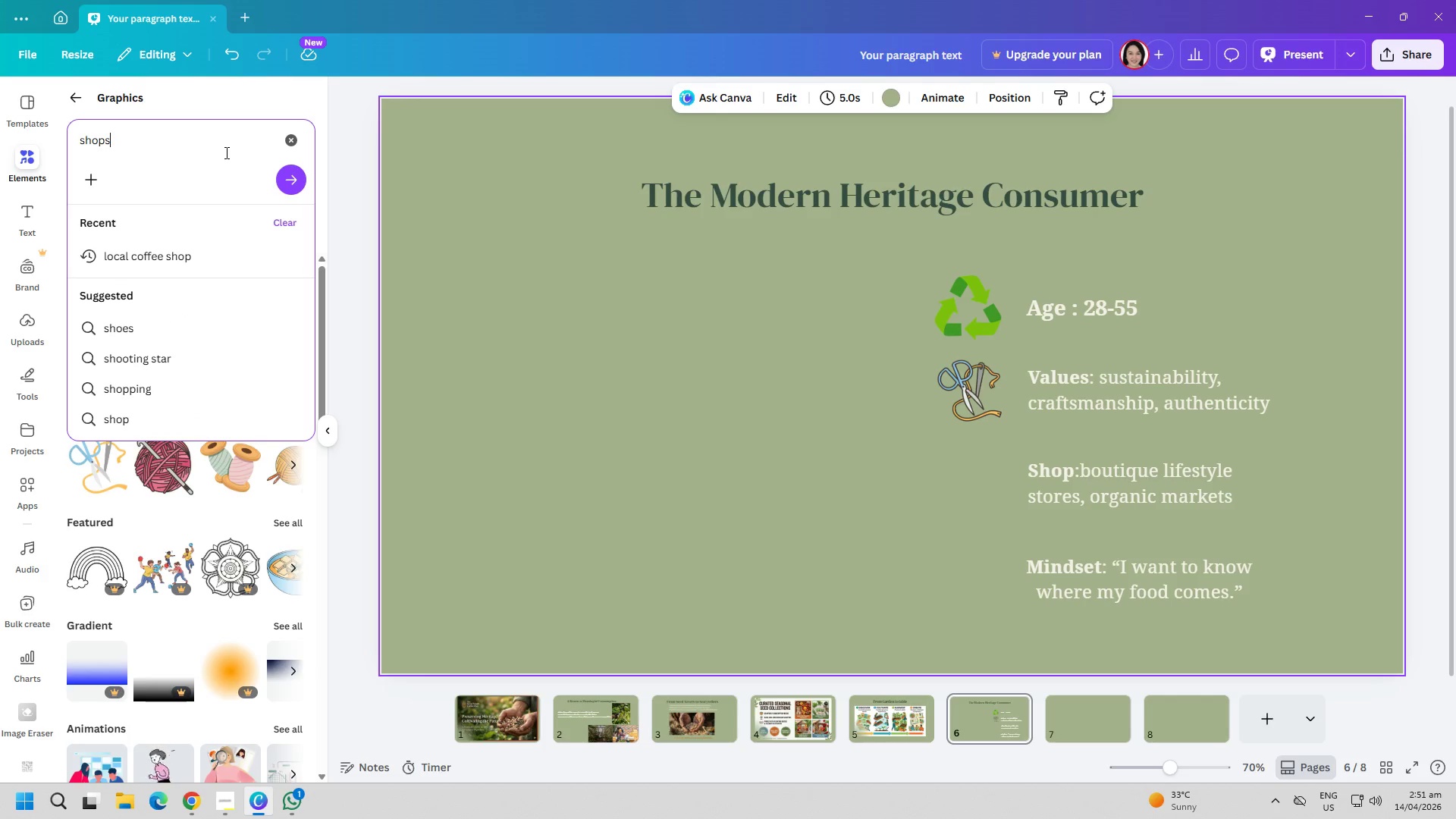 
key(Enter)
 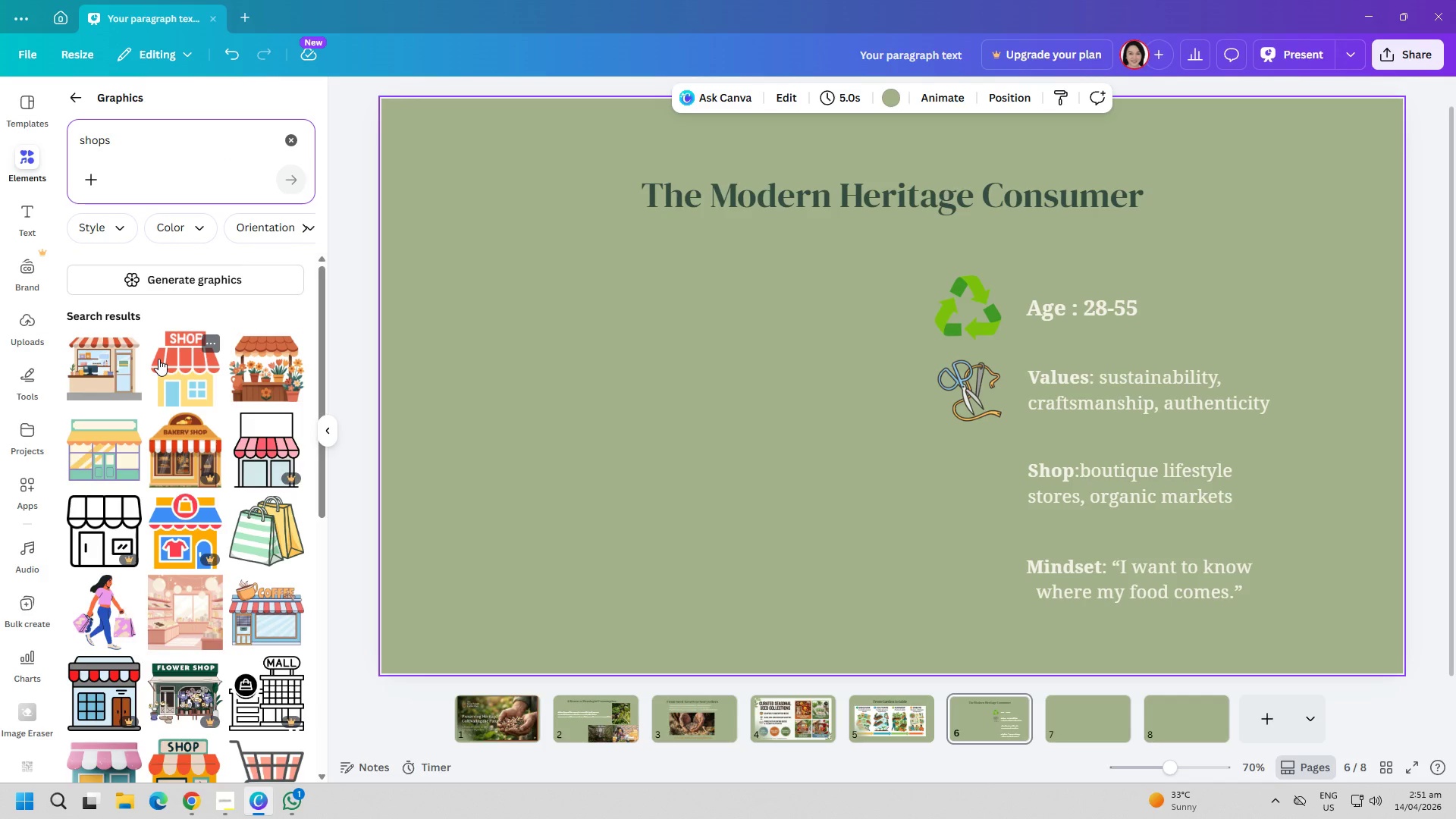 
wait(9.8)
 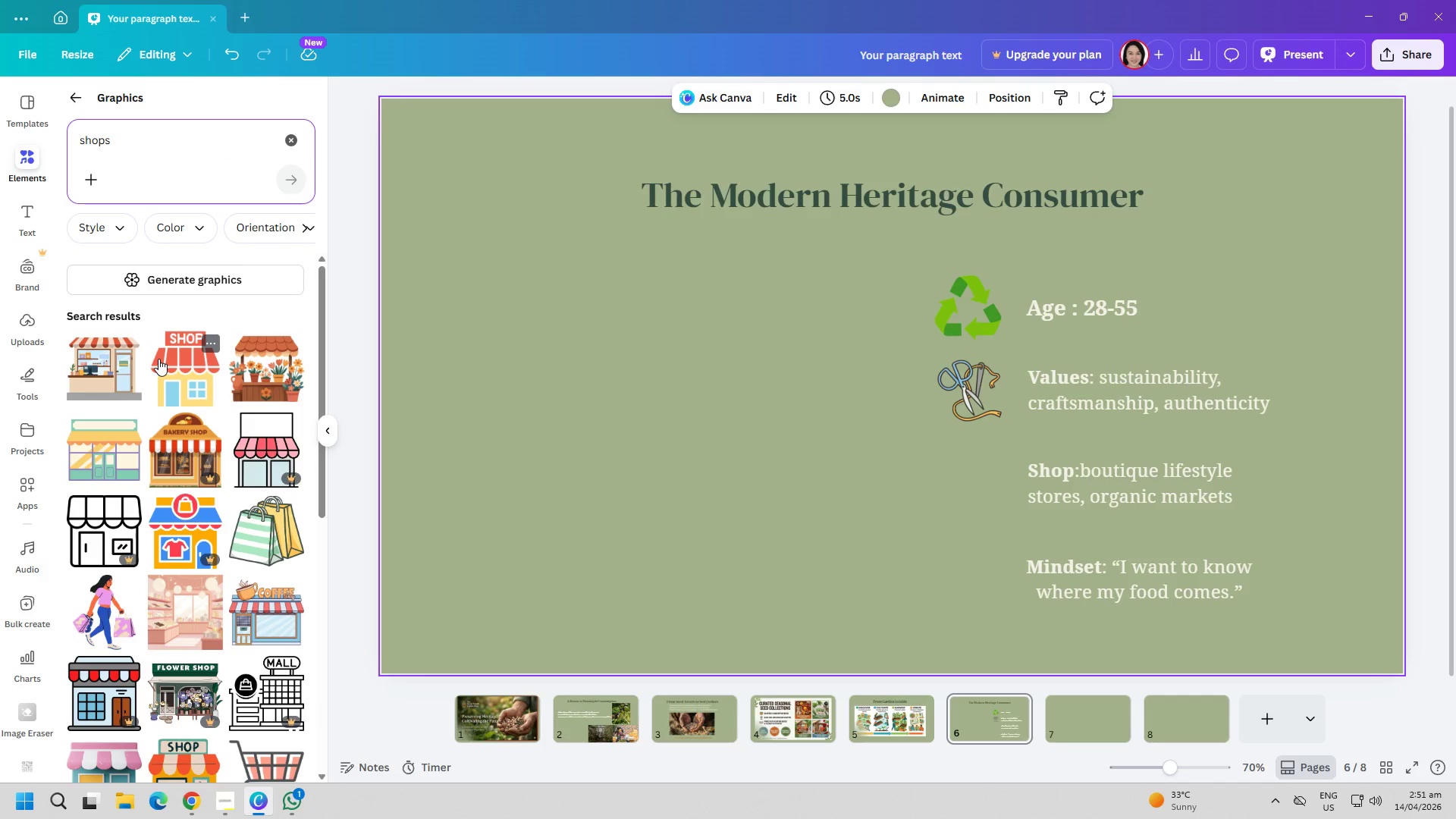 
left_click([271, 391])
 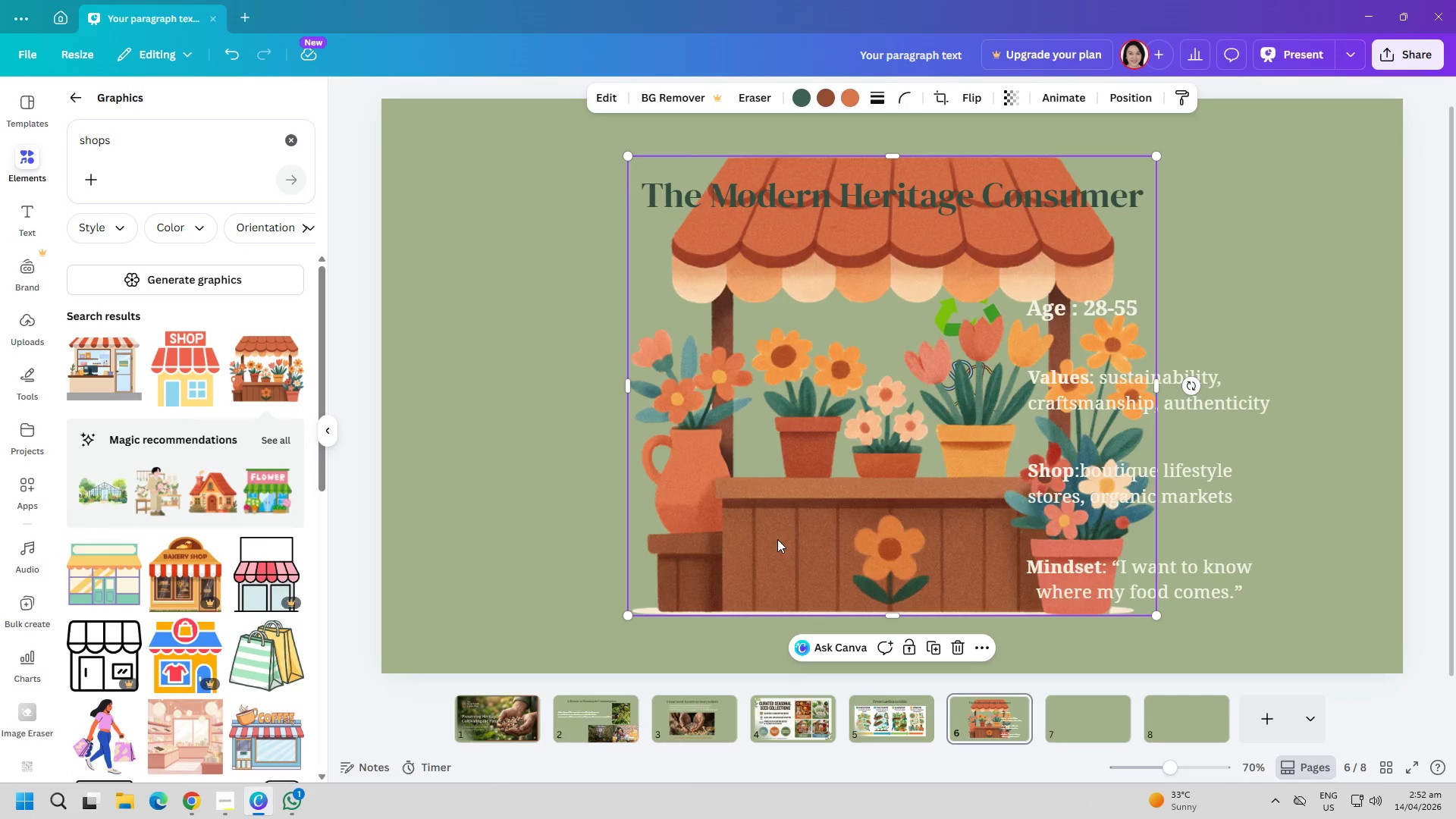 
left_click_drag(start_coordinate=[780, 491], to_coordinate=[619, 488])
 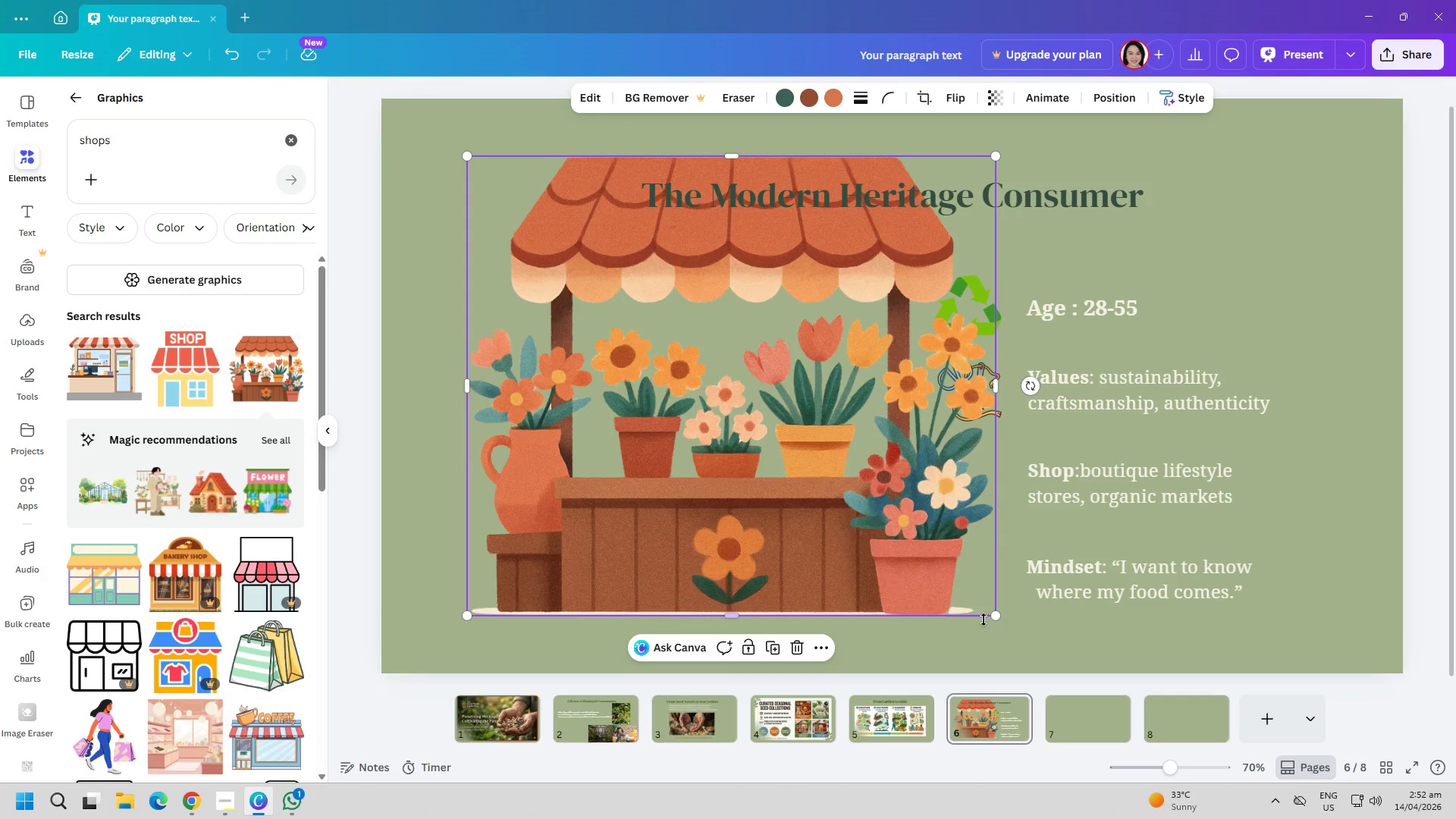 
left_click_drag(start_coordinate=[1001, 611], to_coordinate=[576, 280])
 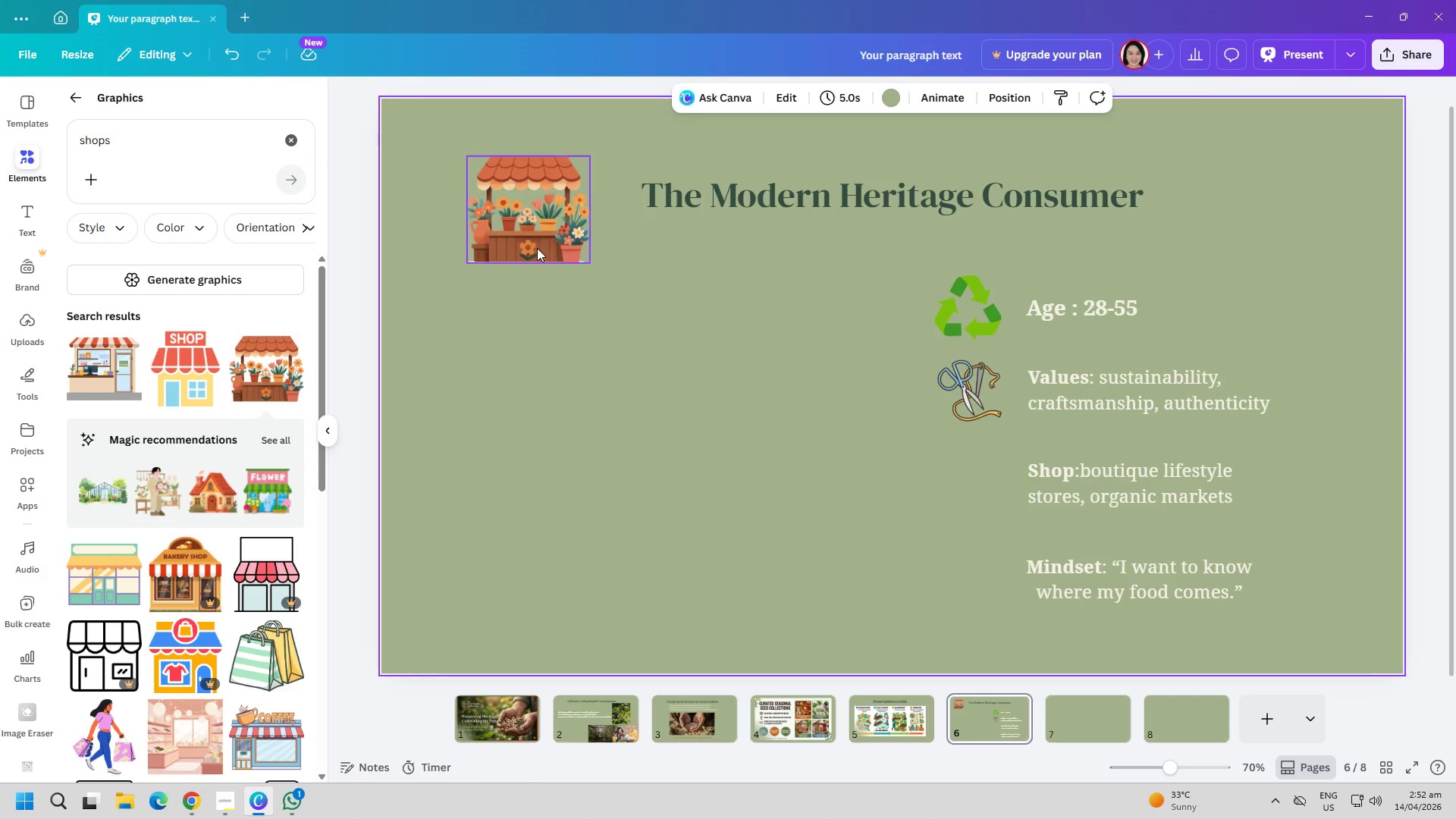 
left_click_drag(start_coordinate=[534, 218], to_coordinate=[965, 491])
 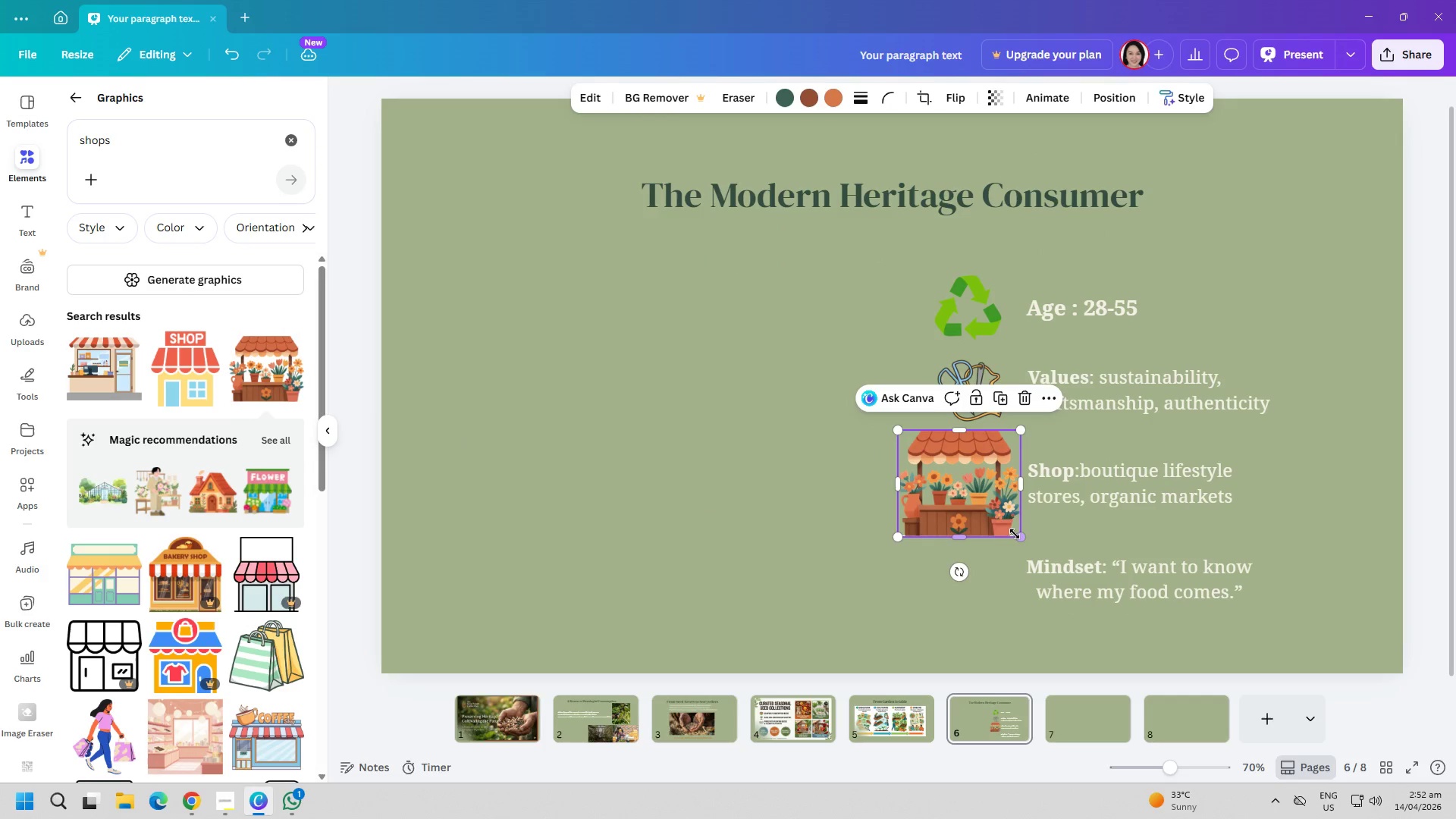 
left_click_drag(start_coordinate=[1018, 534], to_coordinate=[945, 487])
 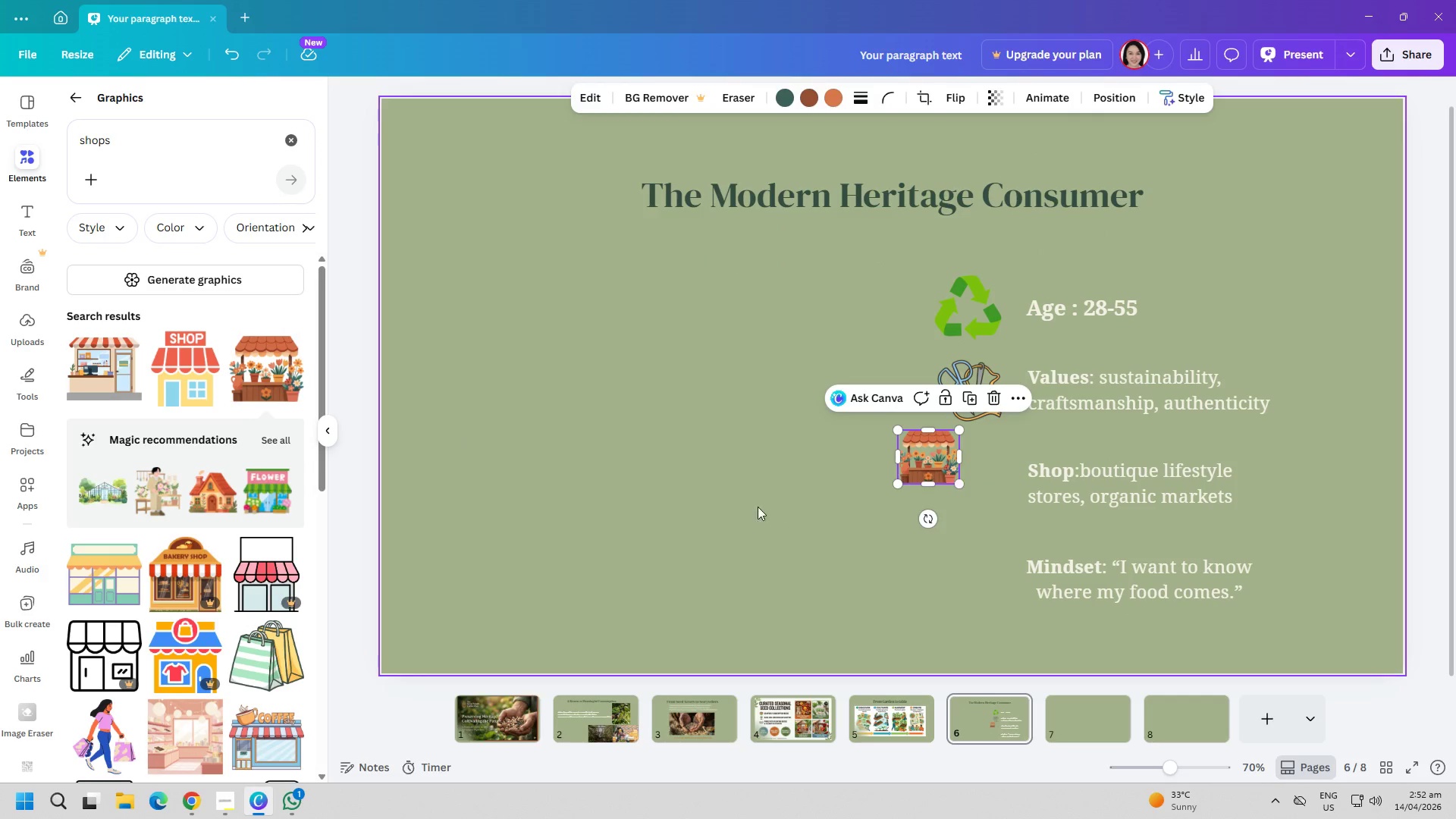 
left_click_drag(start_coordinate=[758, 507], to_coordinate=[769, 505])
 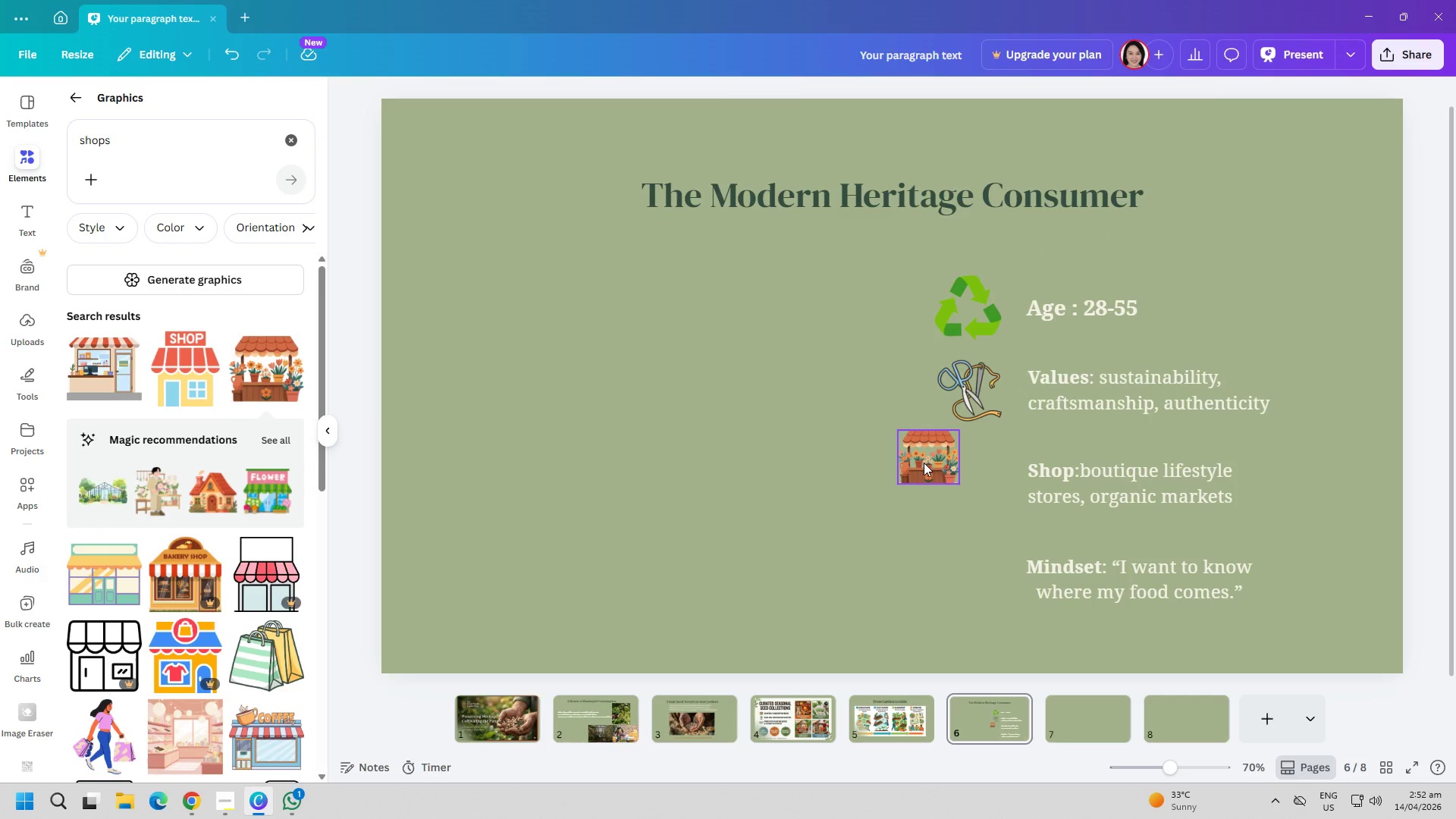 
left_click_drag(start_coordinate=[924, 461], to_coordinate=[971, 482])
 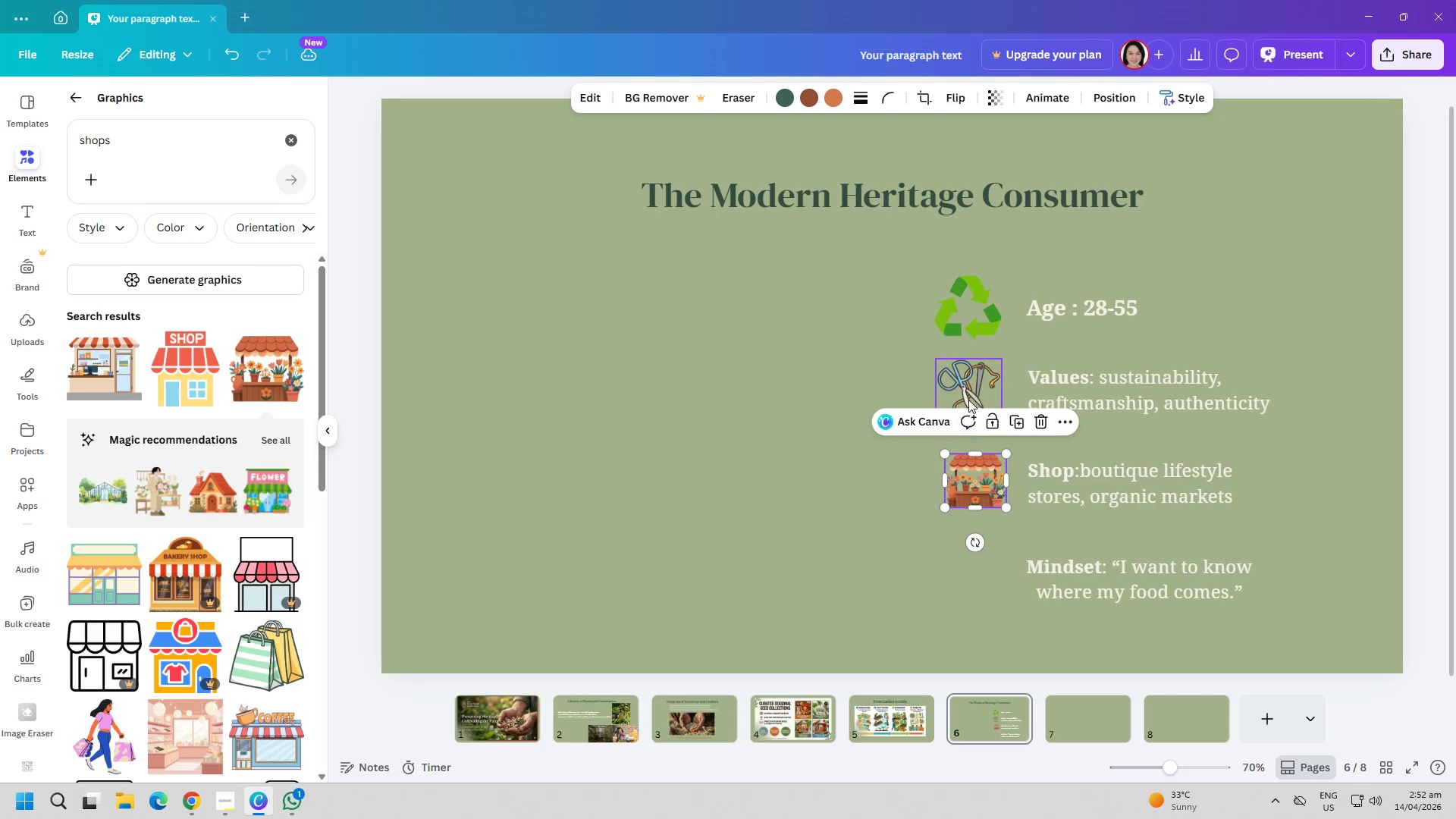 
left_click([970, 391])
 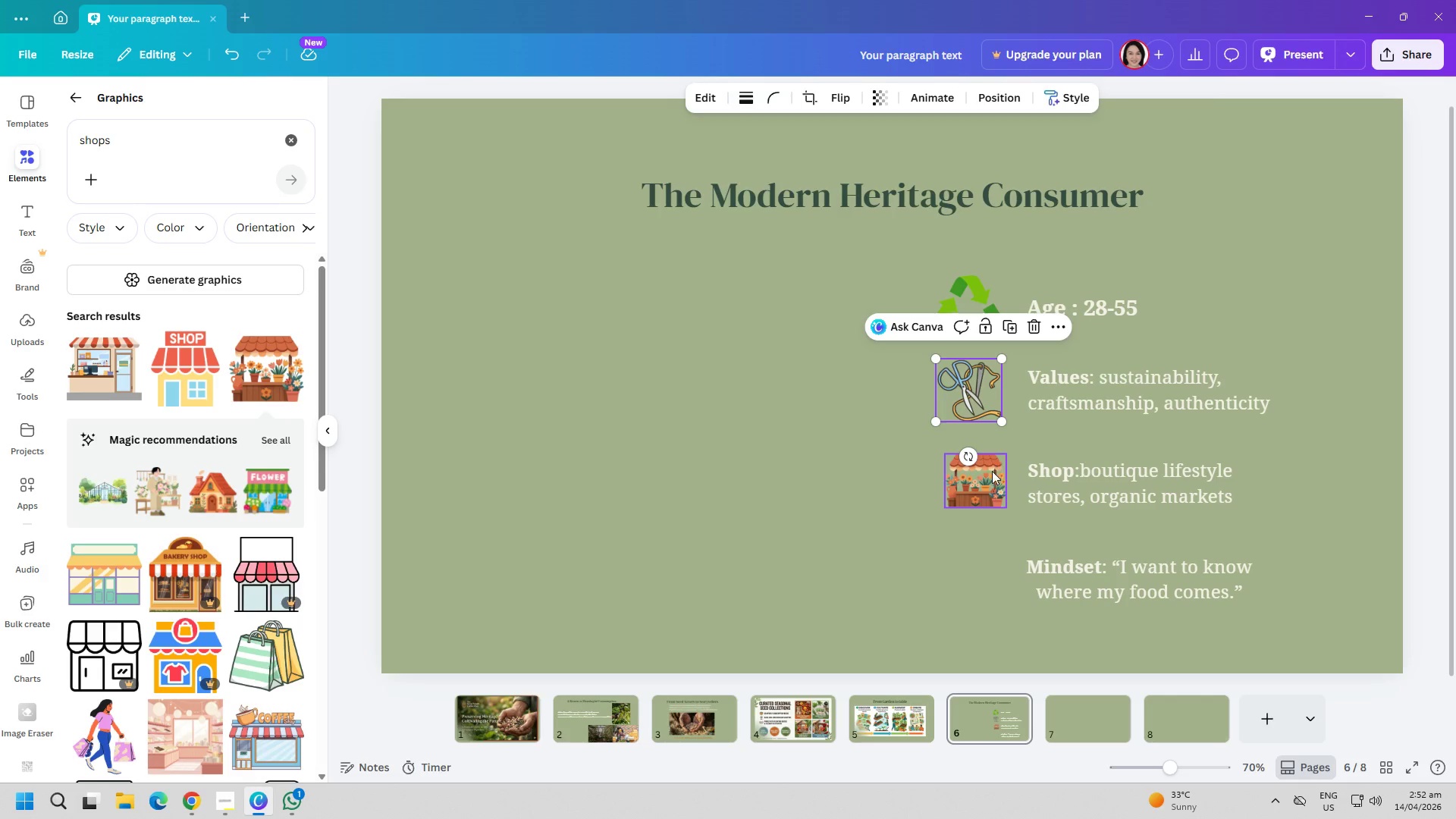 
left_click([991, 471])
 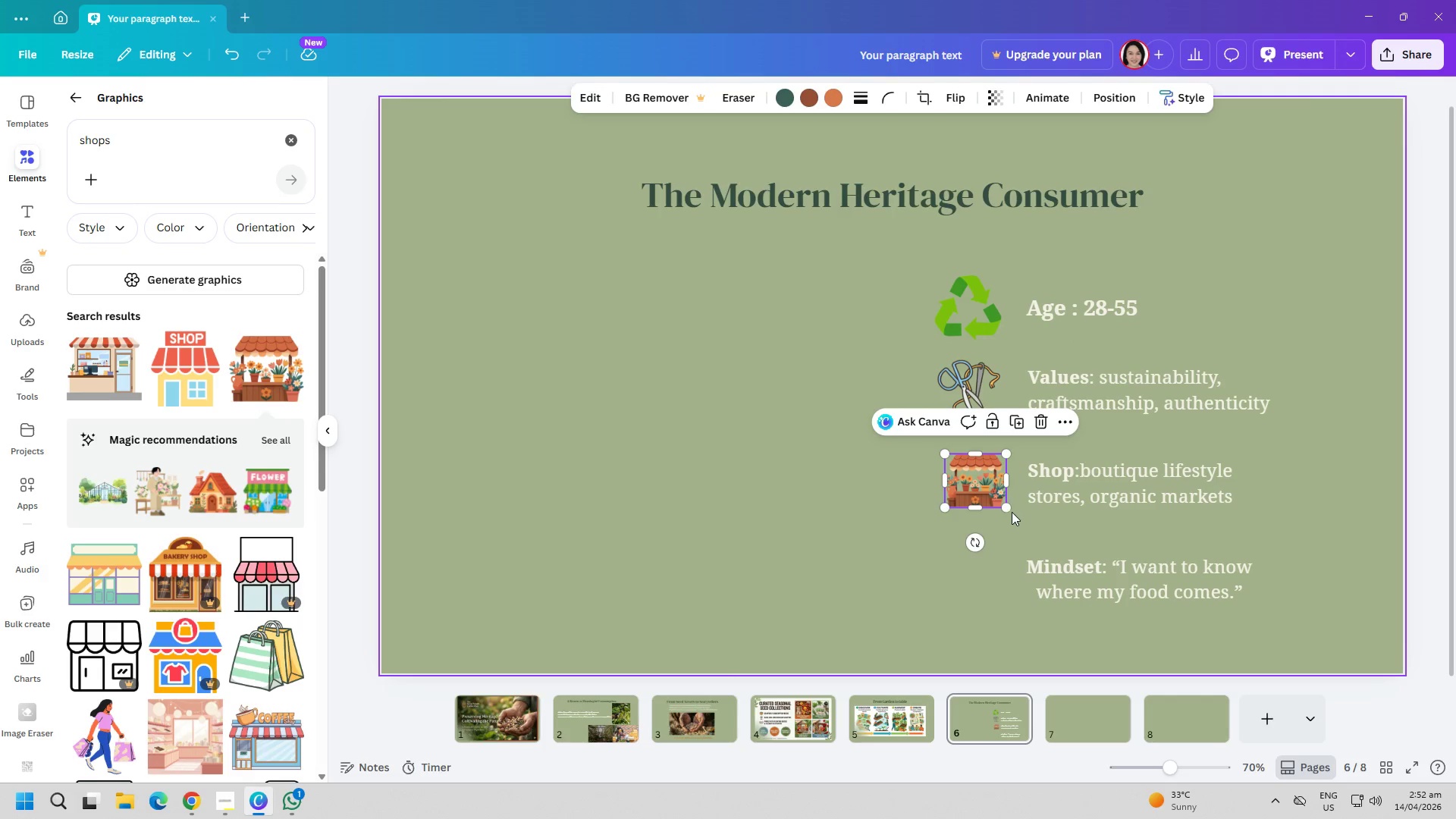 
left_click_drag(start_coordinate=[1006, 509], to_coordinate=[1015, 509])
 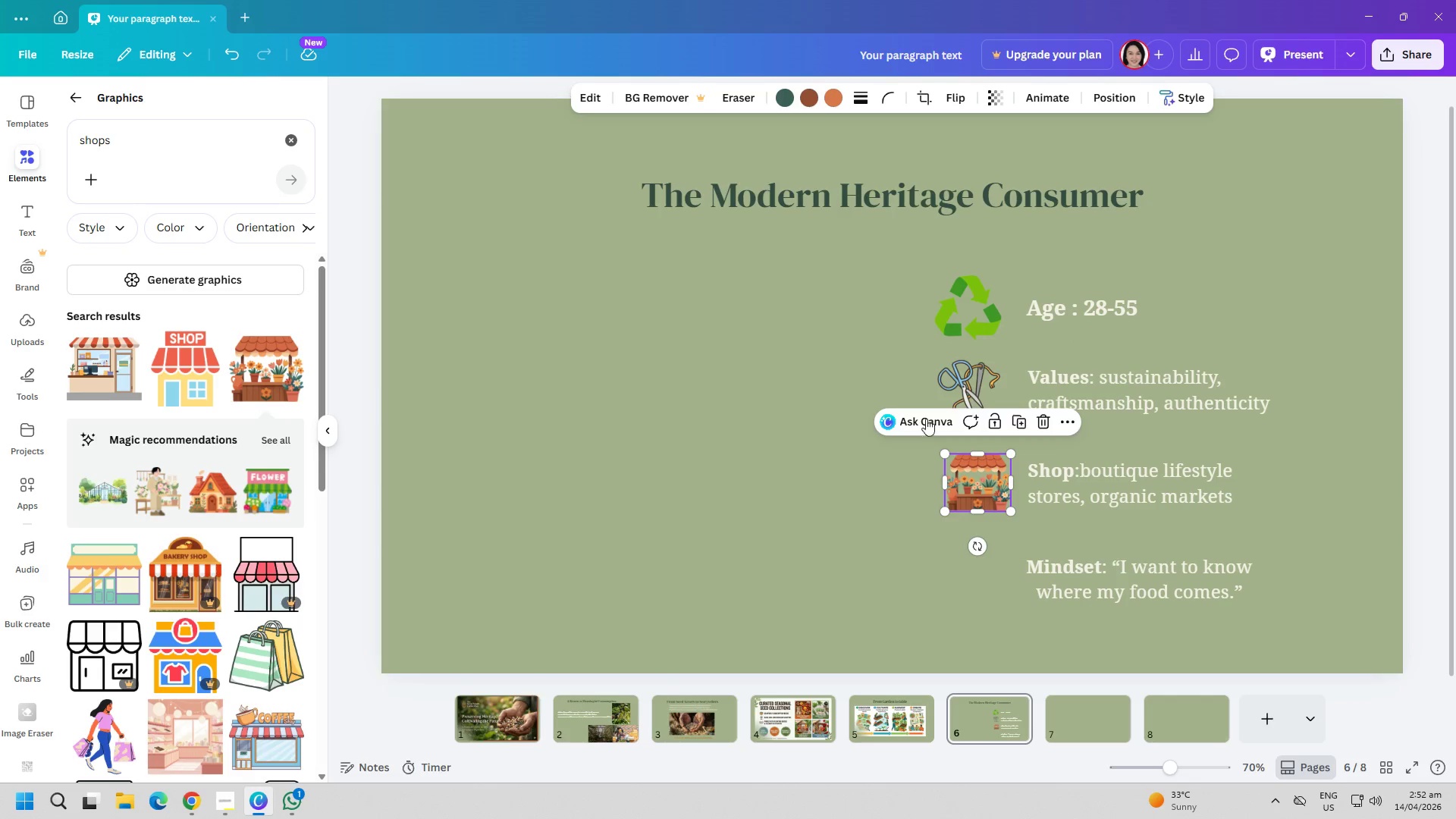 
left_click([955, 388])
 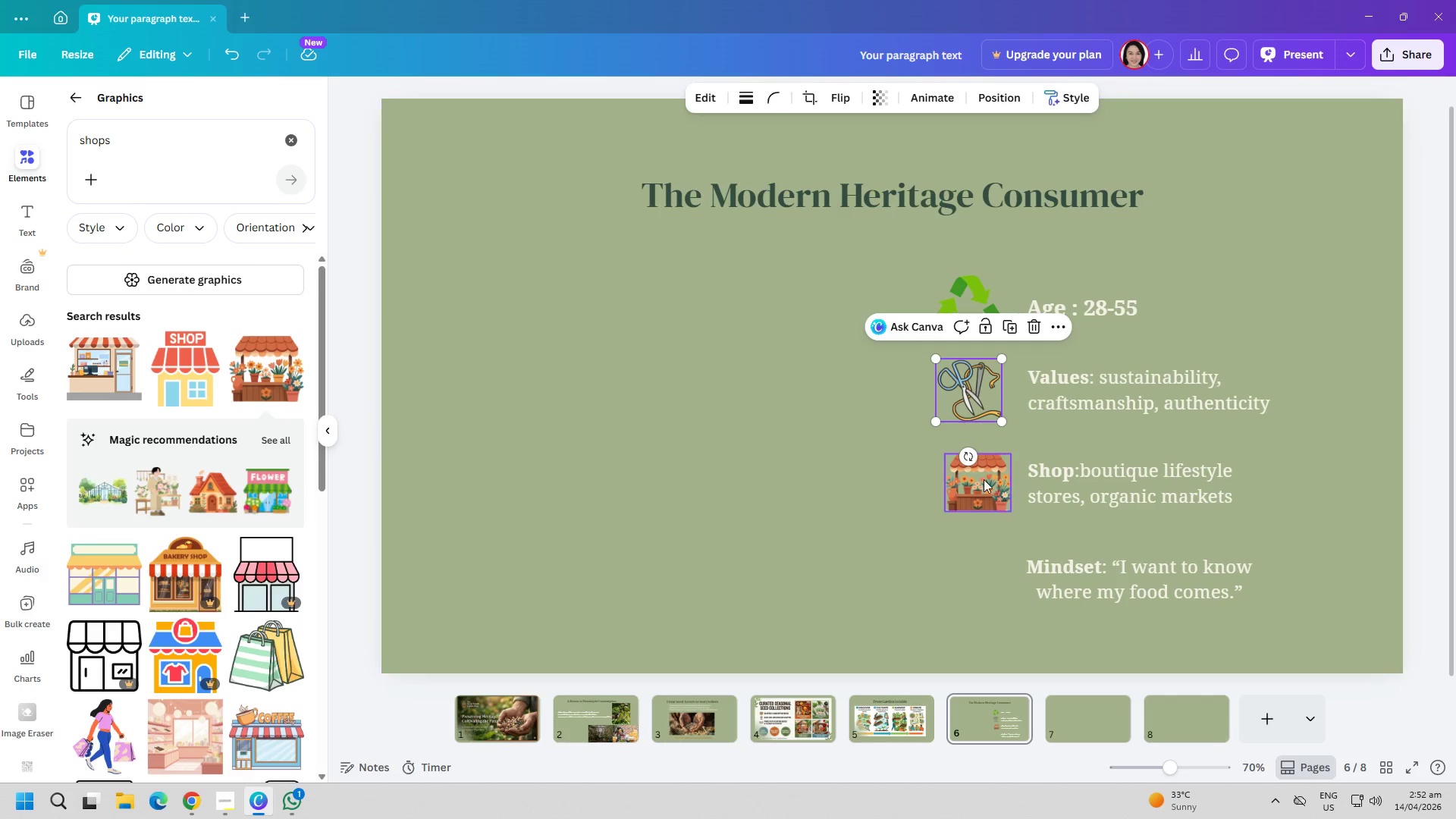 
left_click_drag(start_coordinate=[984, 479], to_coordinate=[979, 479])
 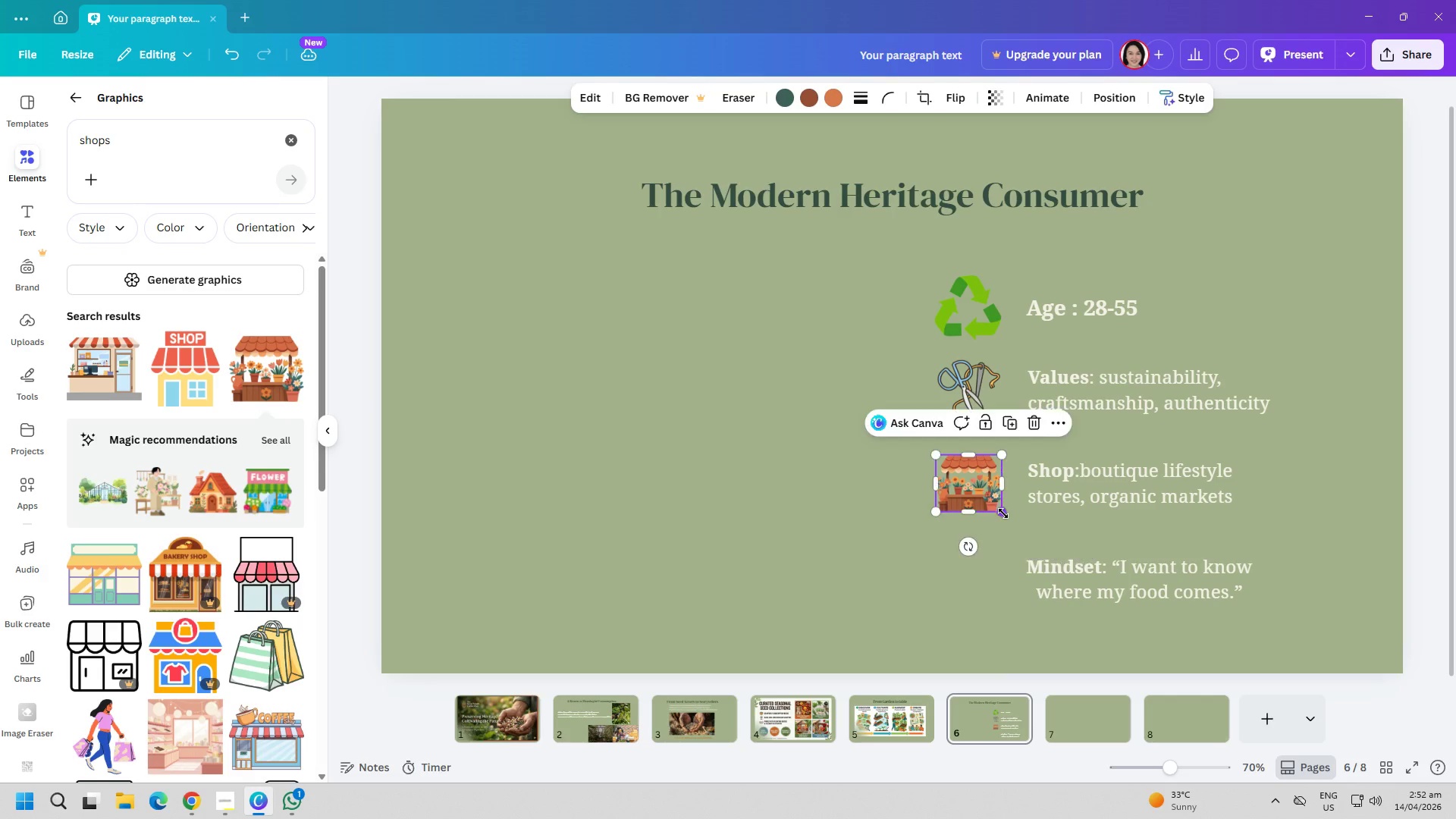 
double_click([971, 391])
 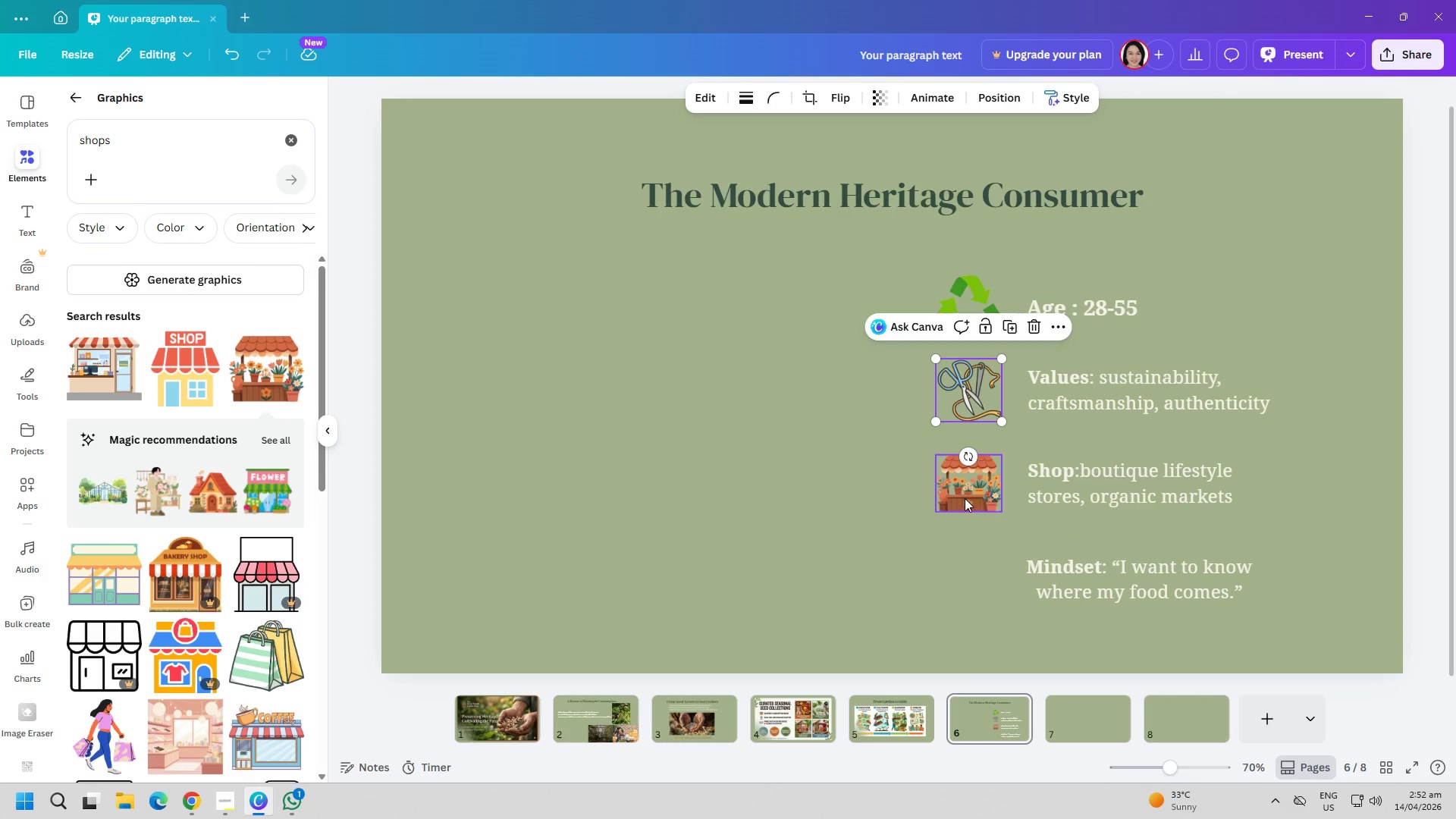 
left_click([965, 498])
 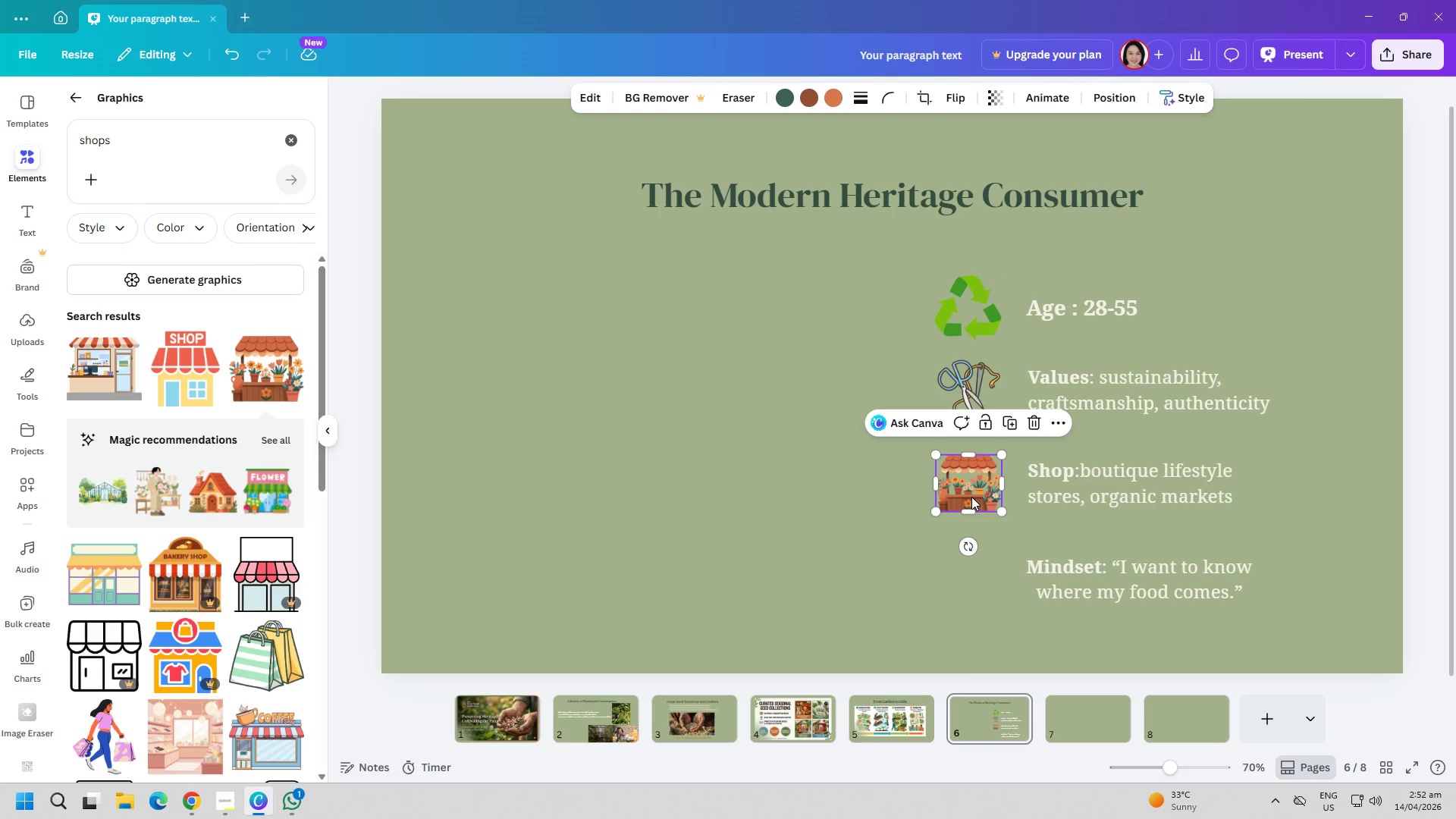 
left_click_drag(start_coordinate=[971, 497], to_coordinate=[971, 491])
 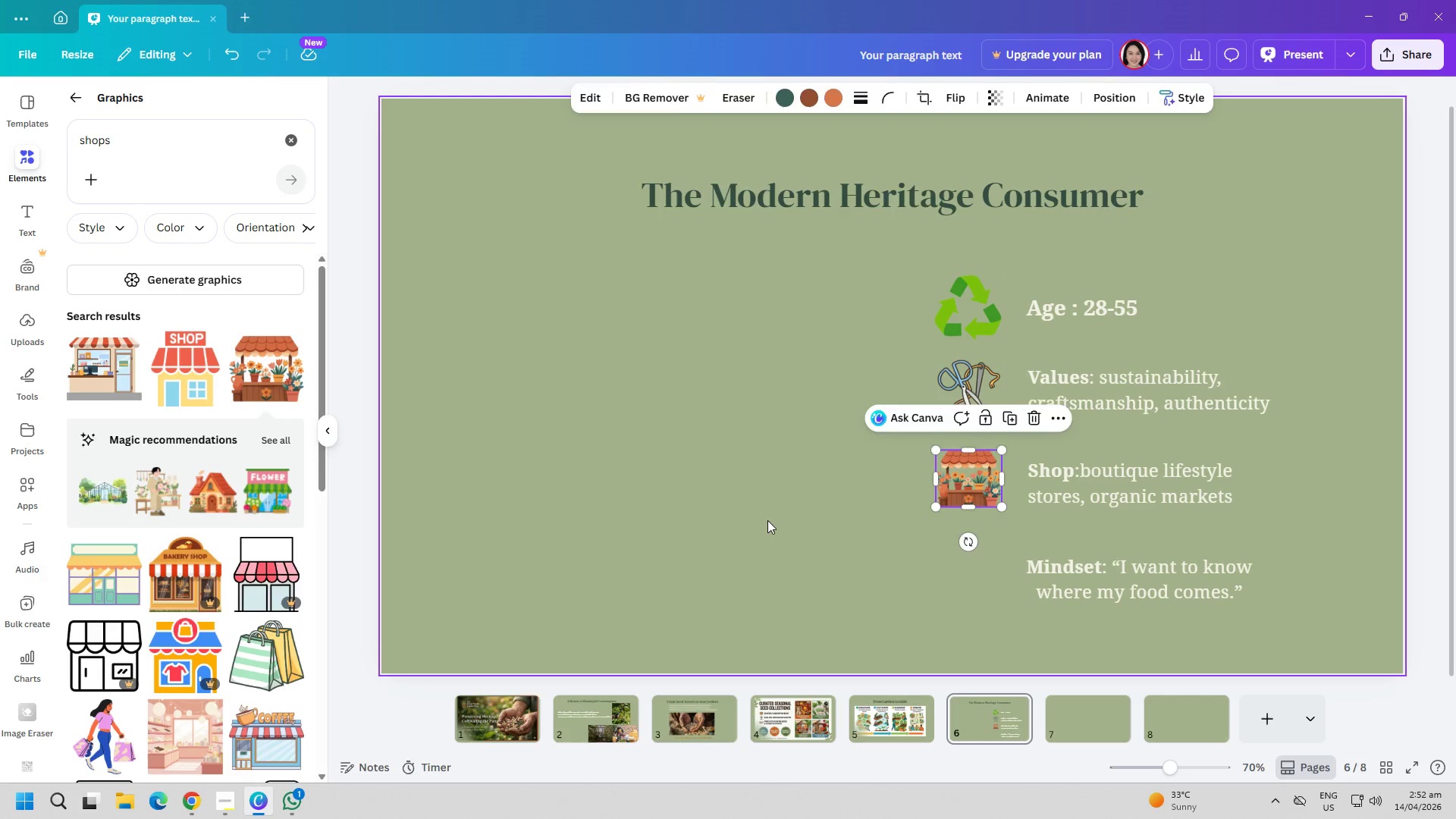 
left_click([767, 520])
 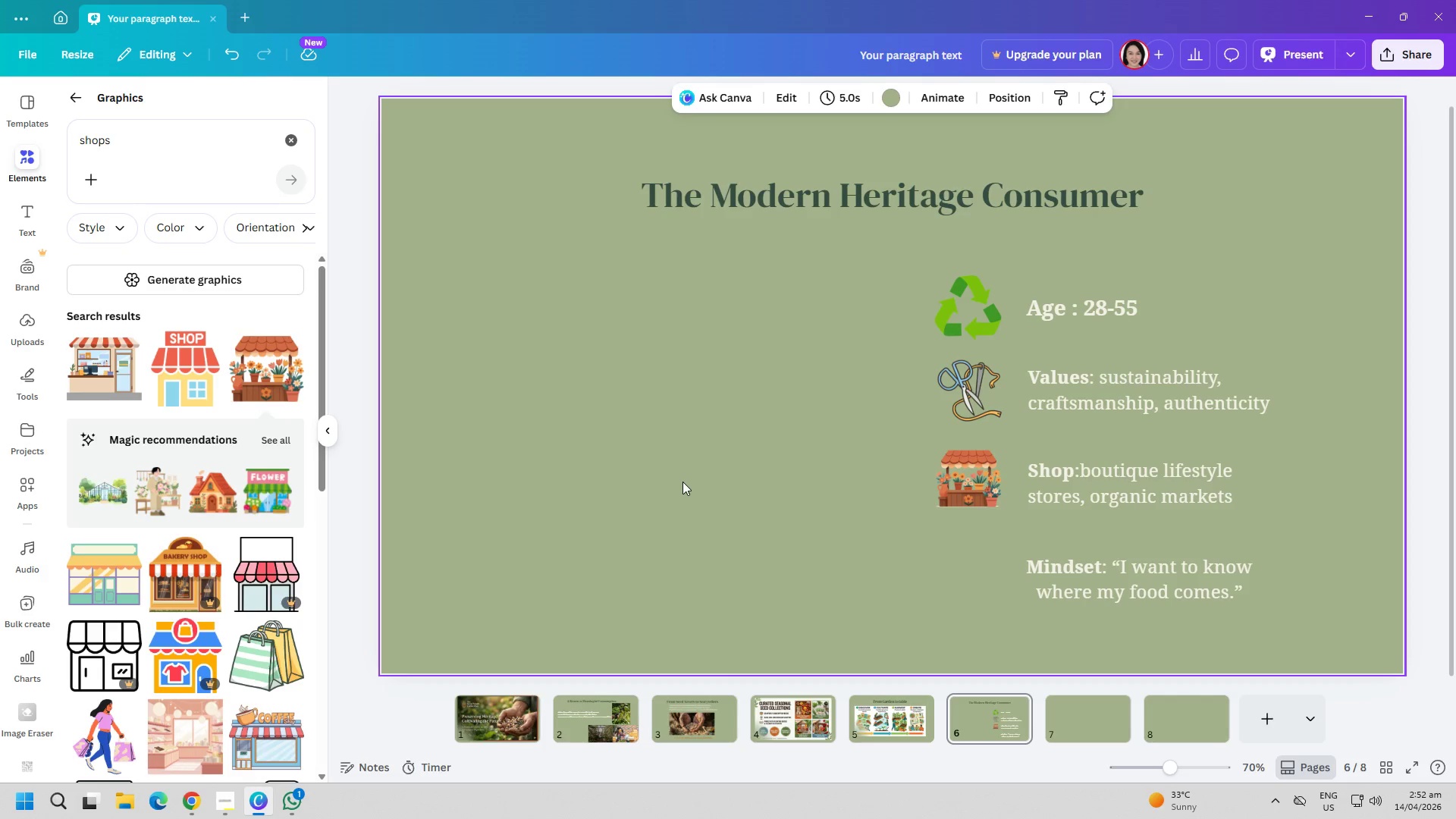 
wait(6.17)
 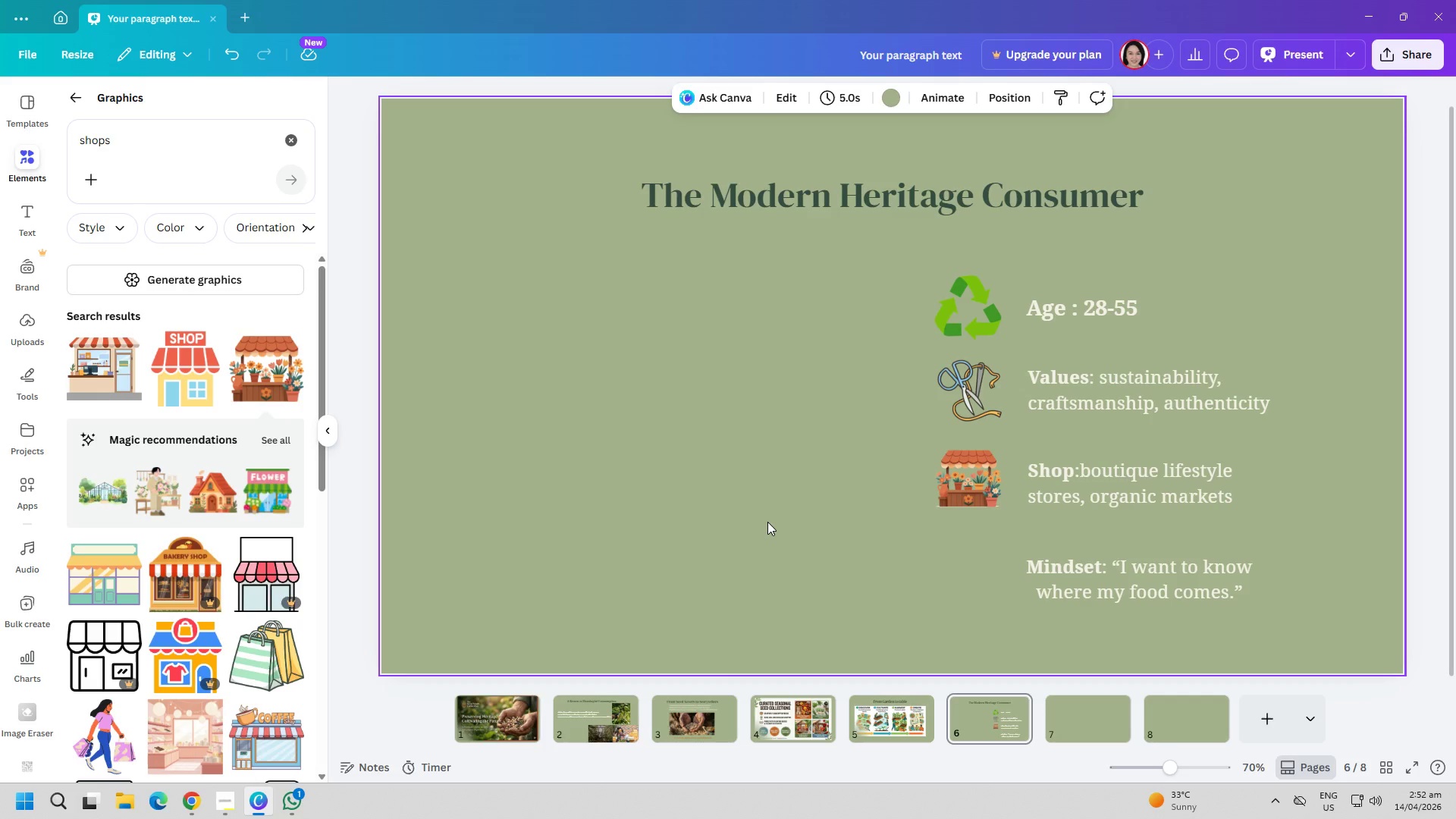 
left_click([291, 134])
 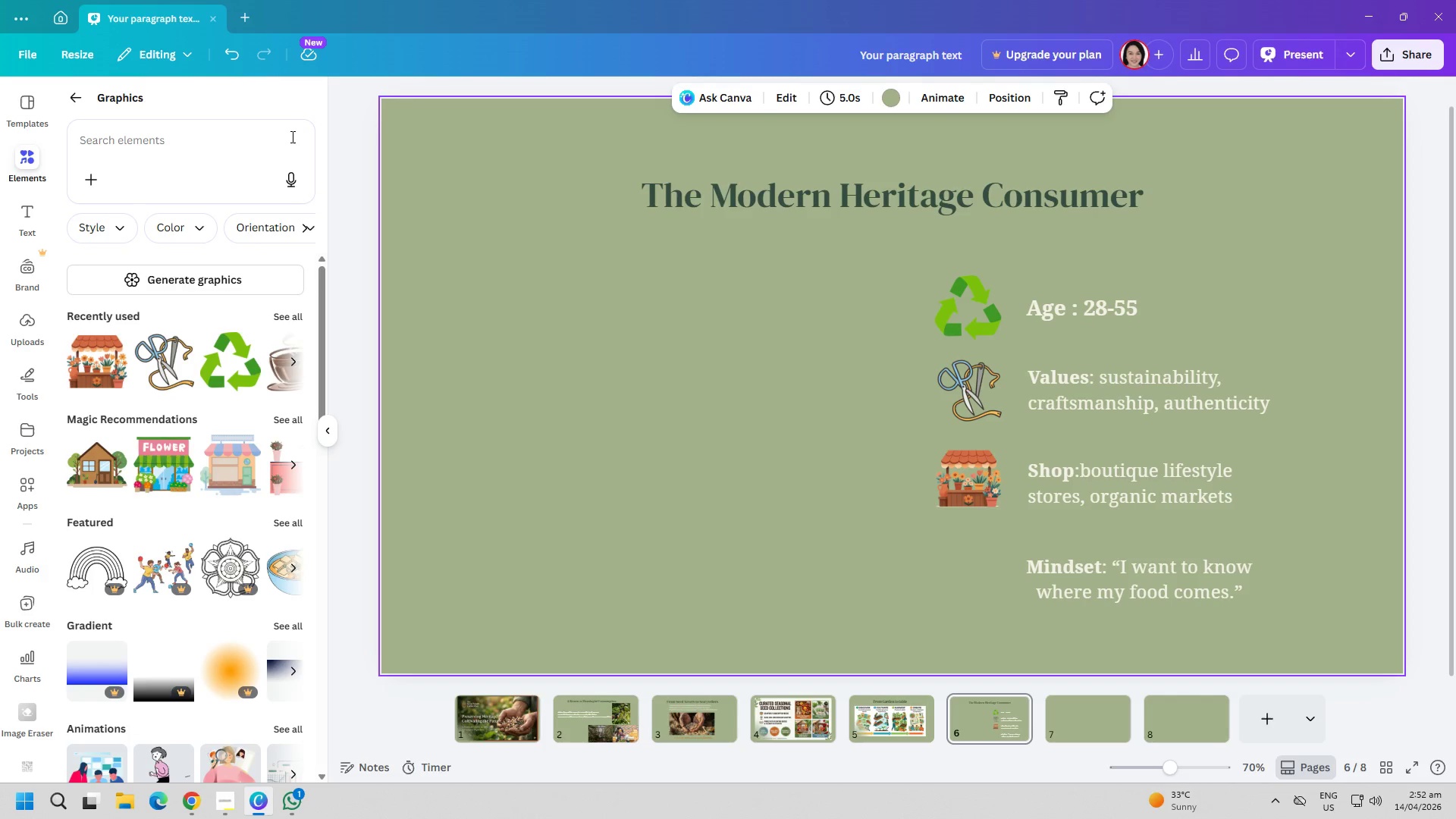 
wait(6.16)
 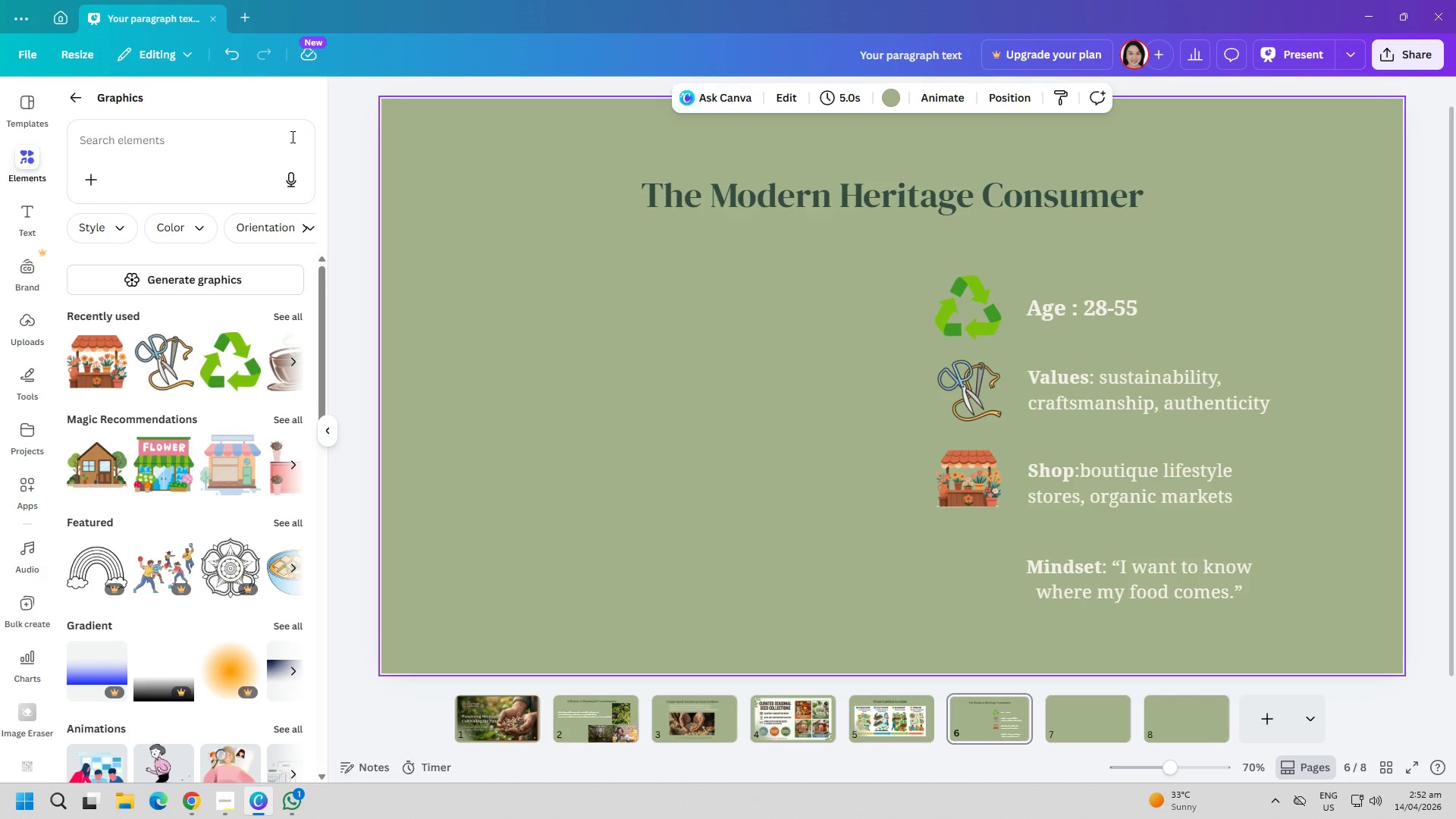 
type(mind)
 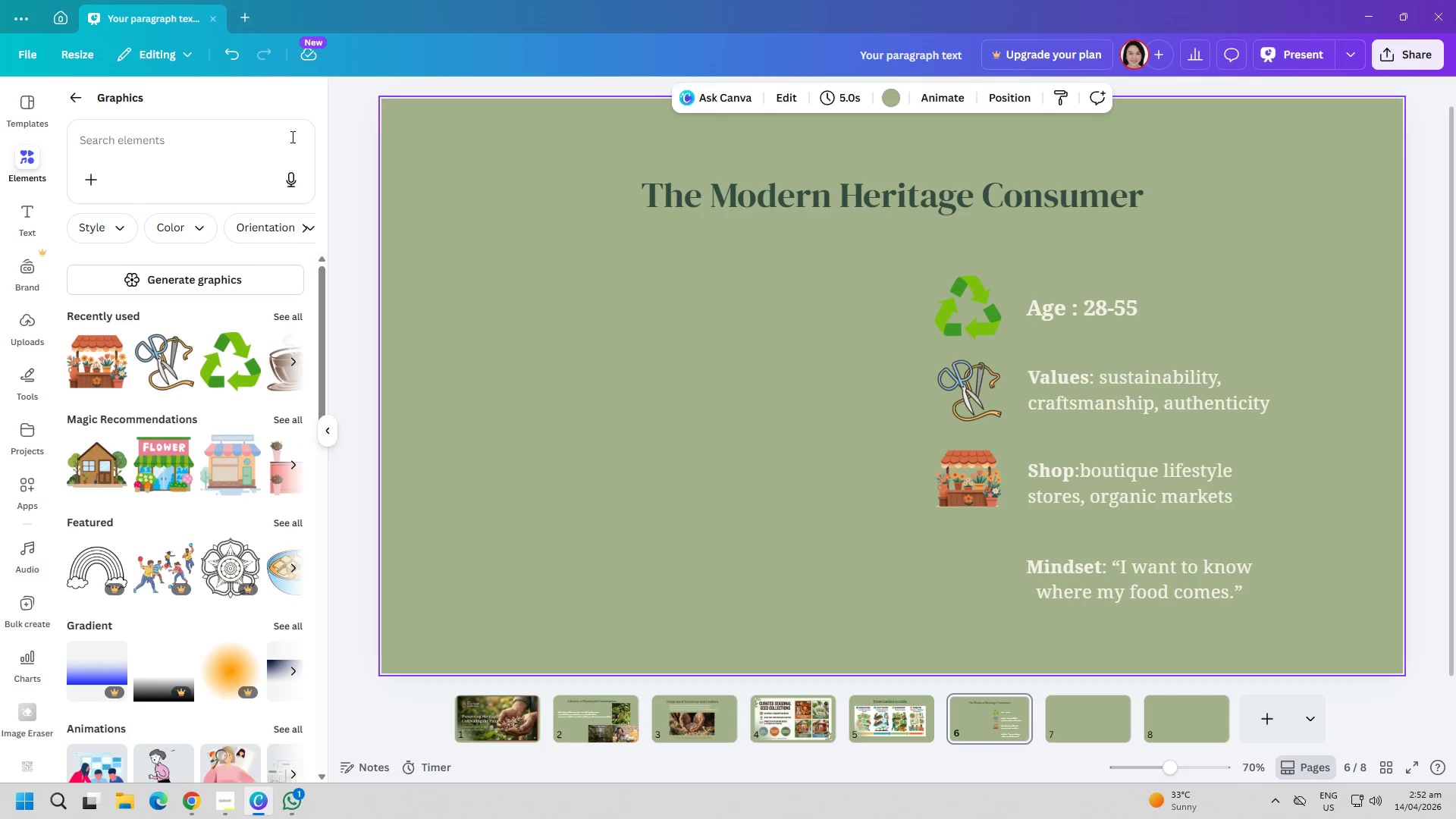 
left_click_drag(start_coordinate=[291, 136], to_coordinate=[298, 136])
 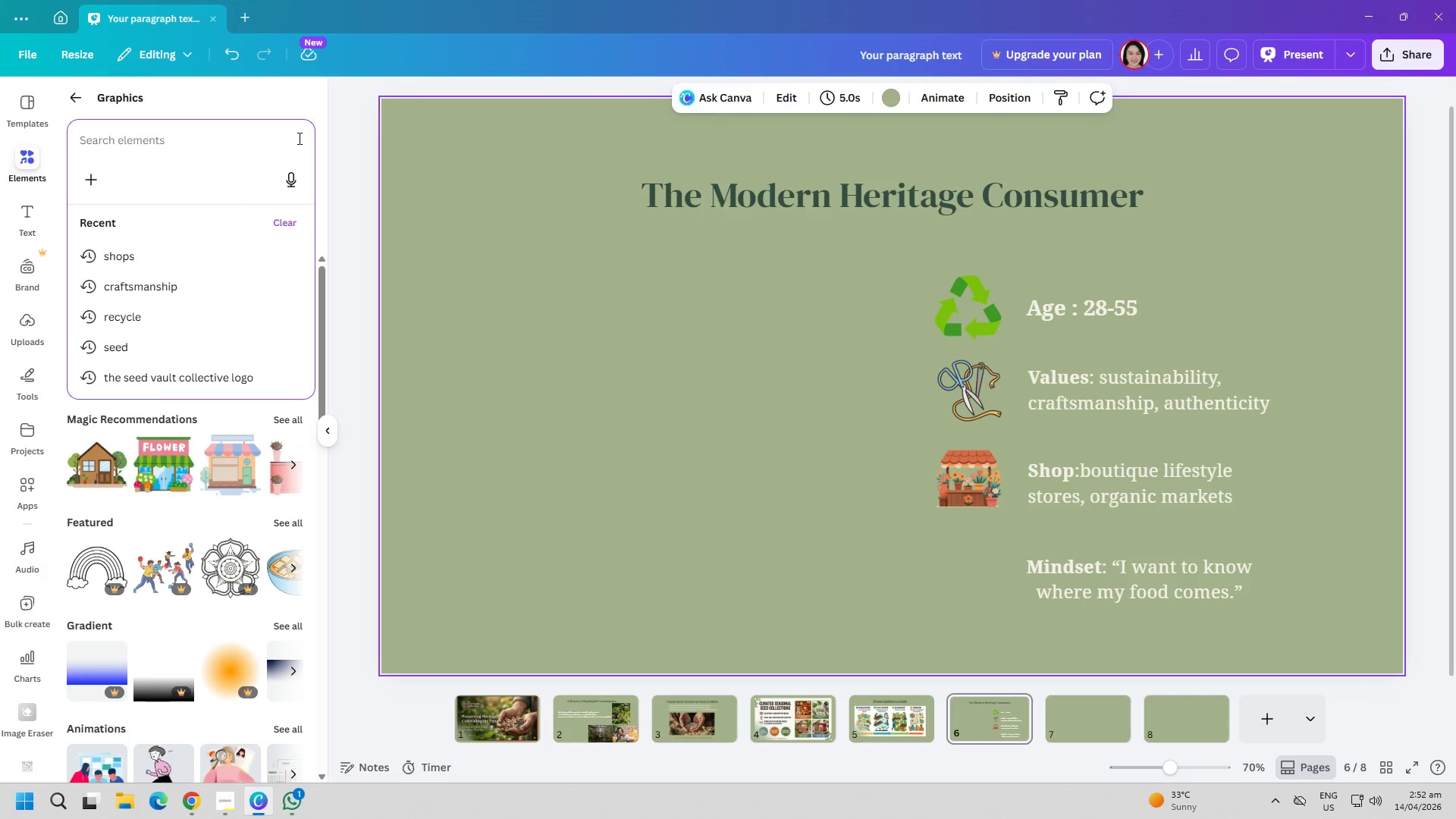 
type(vegies)
 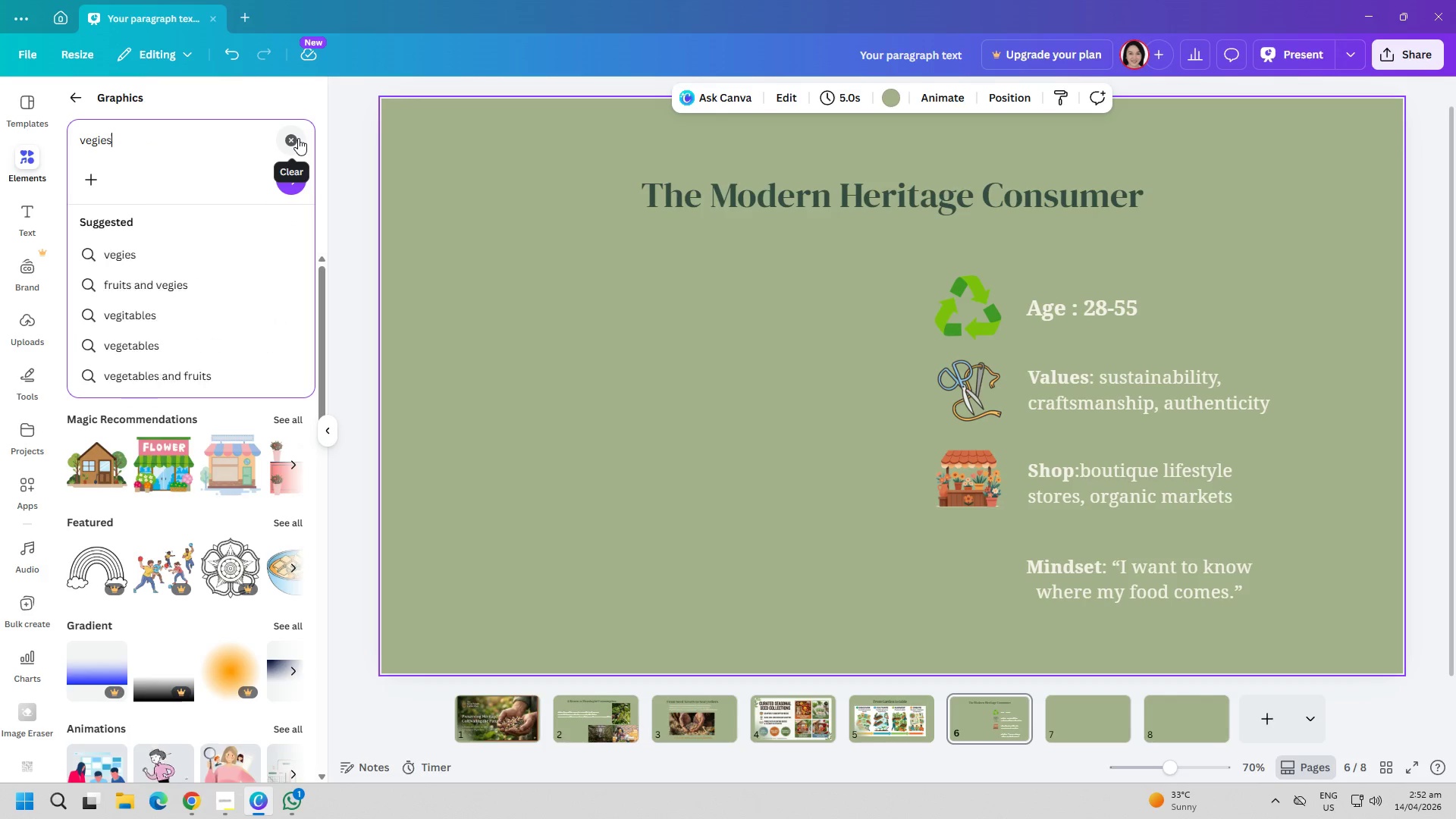 
key(Enter)
 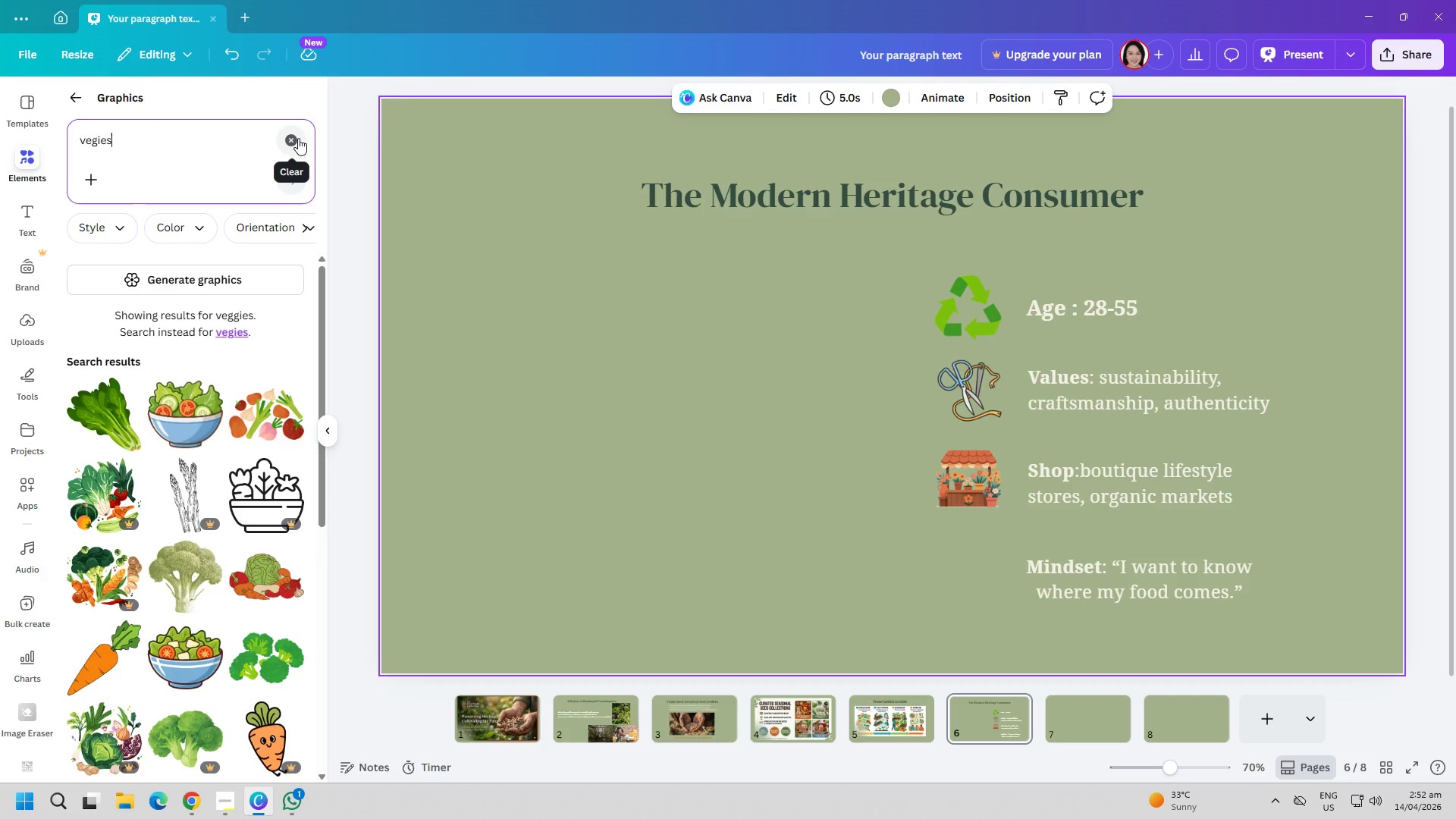 
left_click([160, 152])
 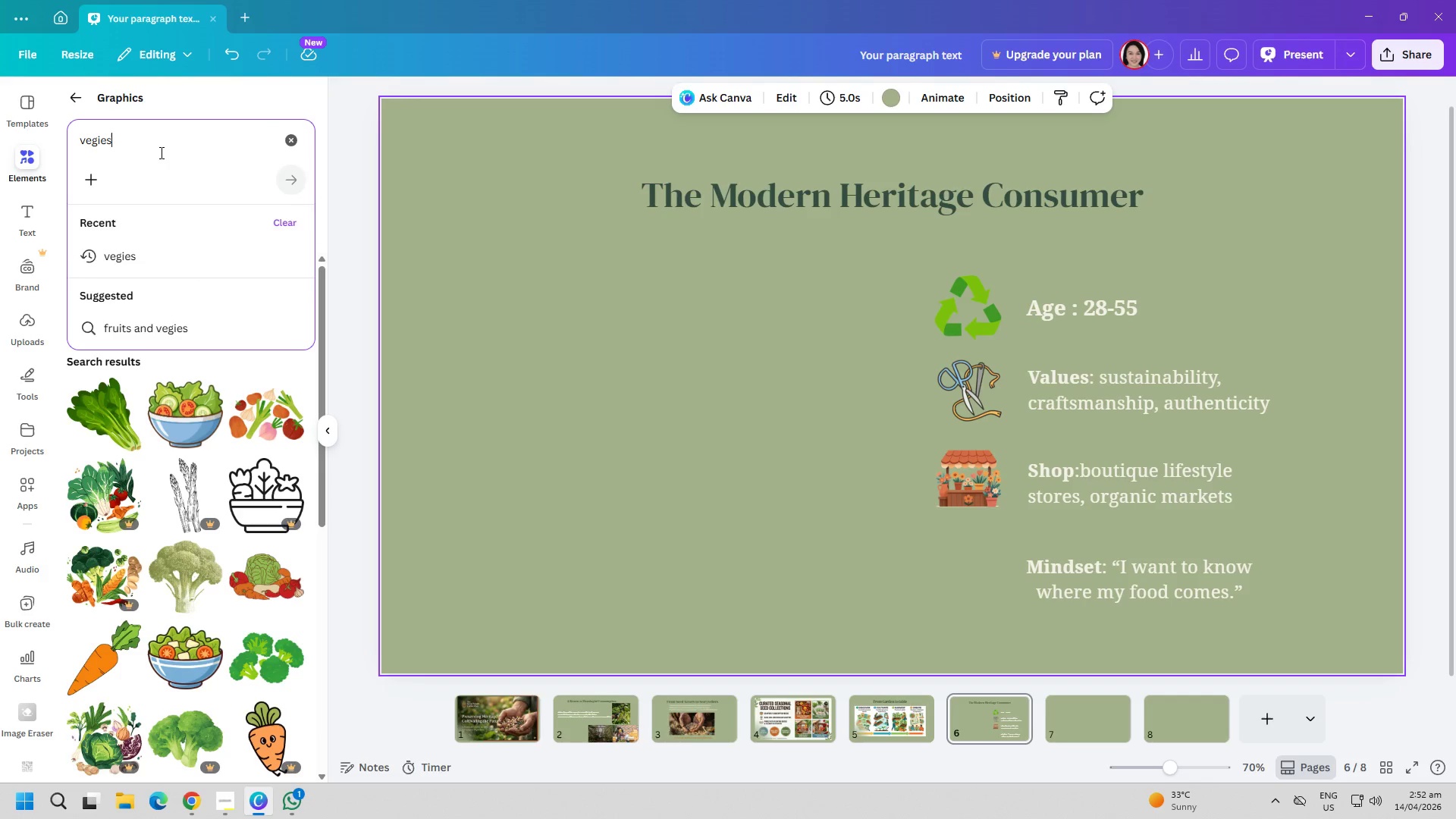 
type( with hands)
 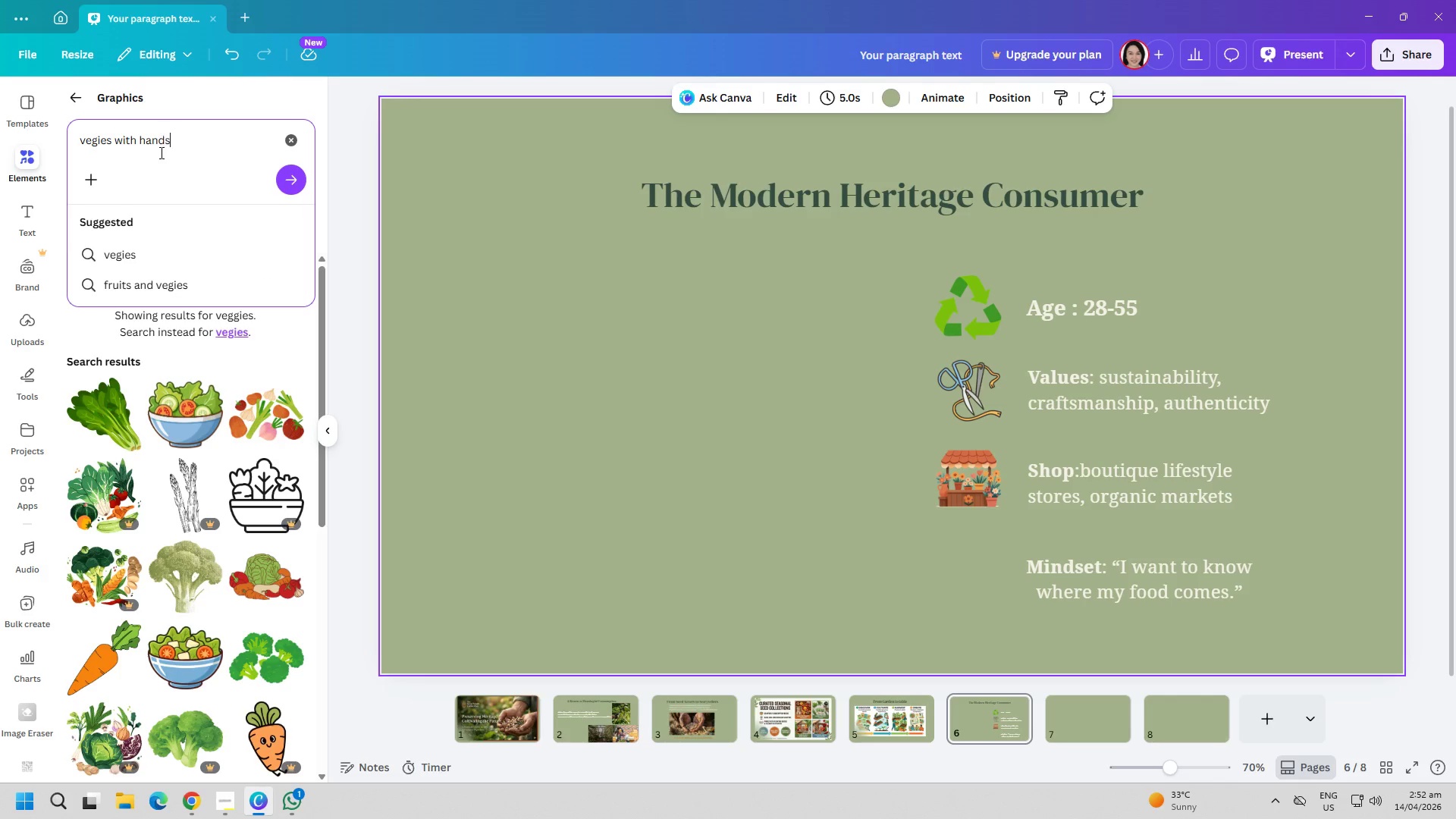 
key(Enter)
 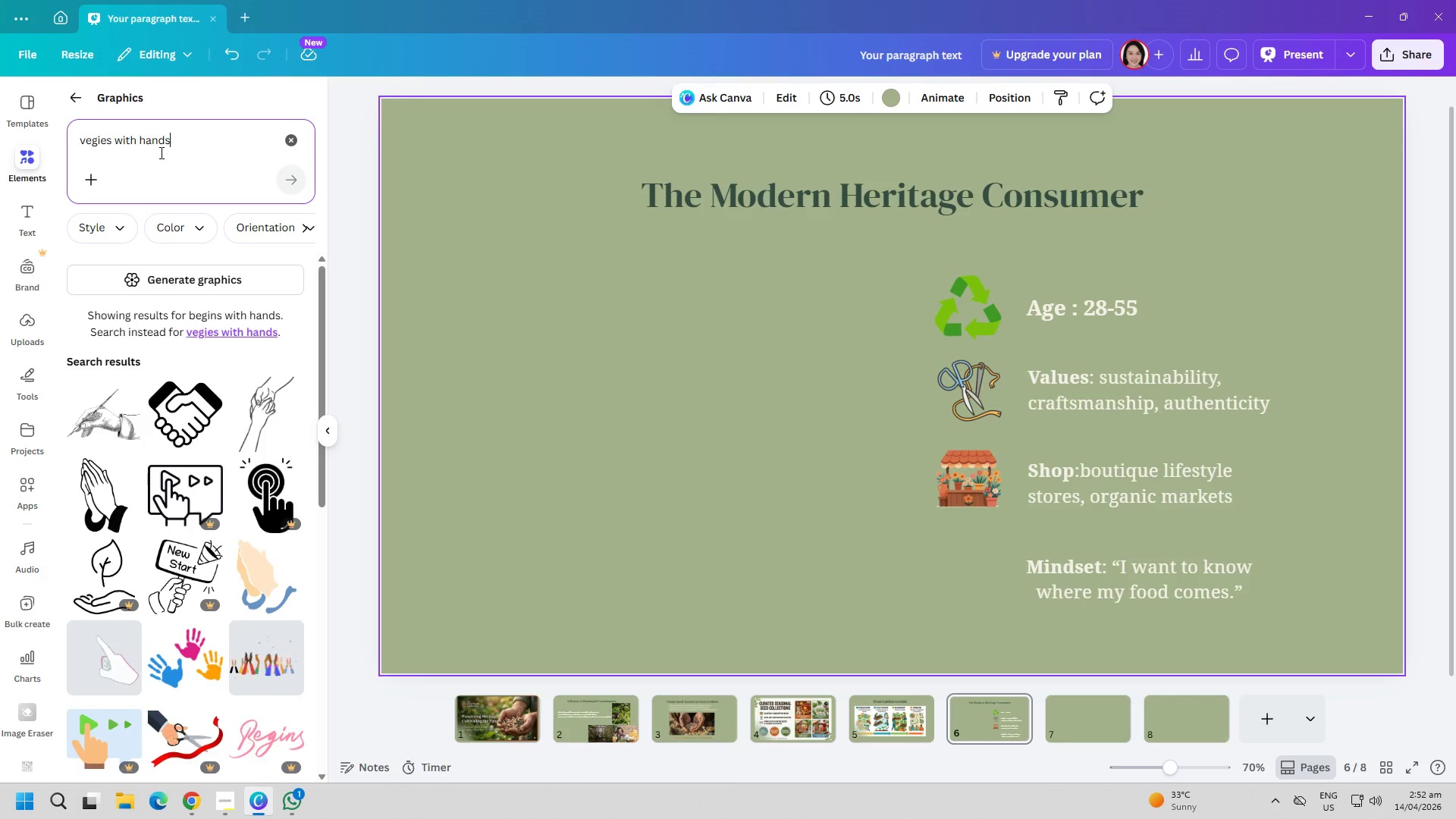 
scroll: coordinate [221, 454], scroll_direction: down, amount: 8.0
 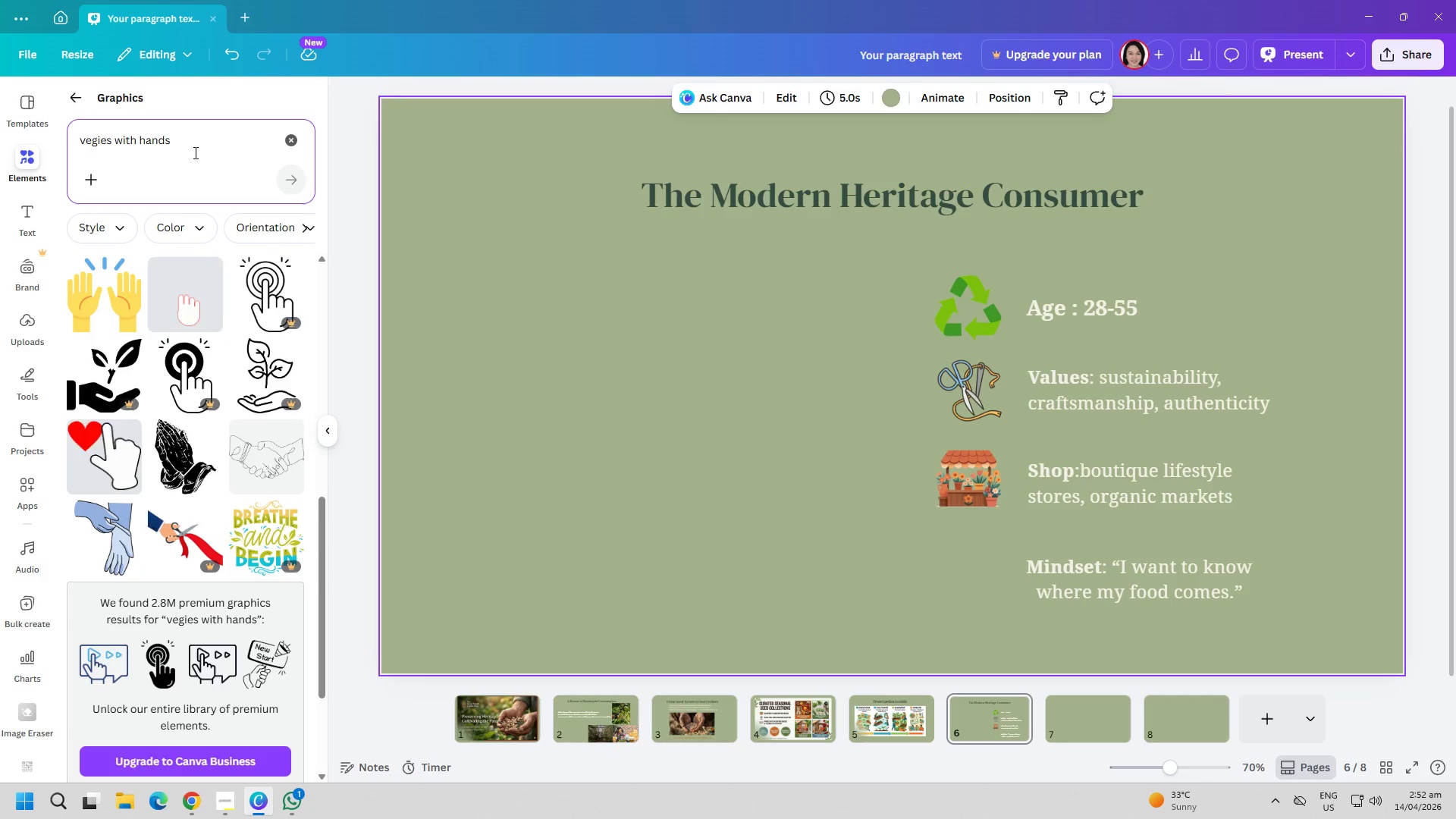 
double_click([193, 147])
 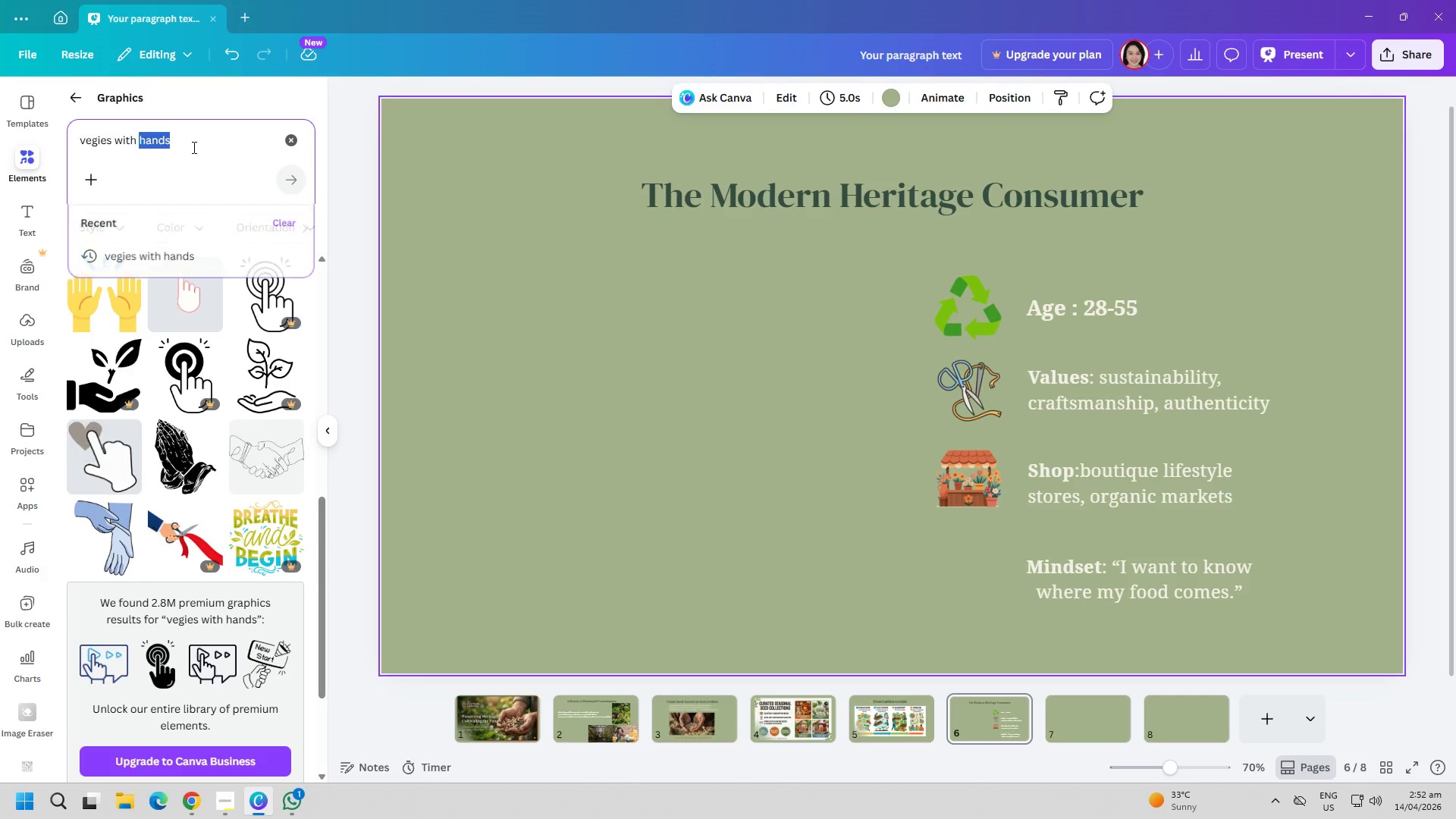 
triple_click([193, 147])
 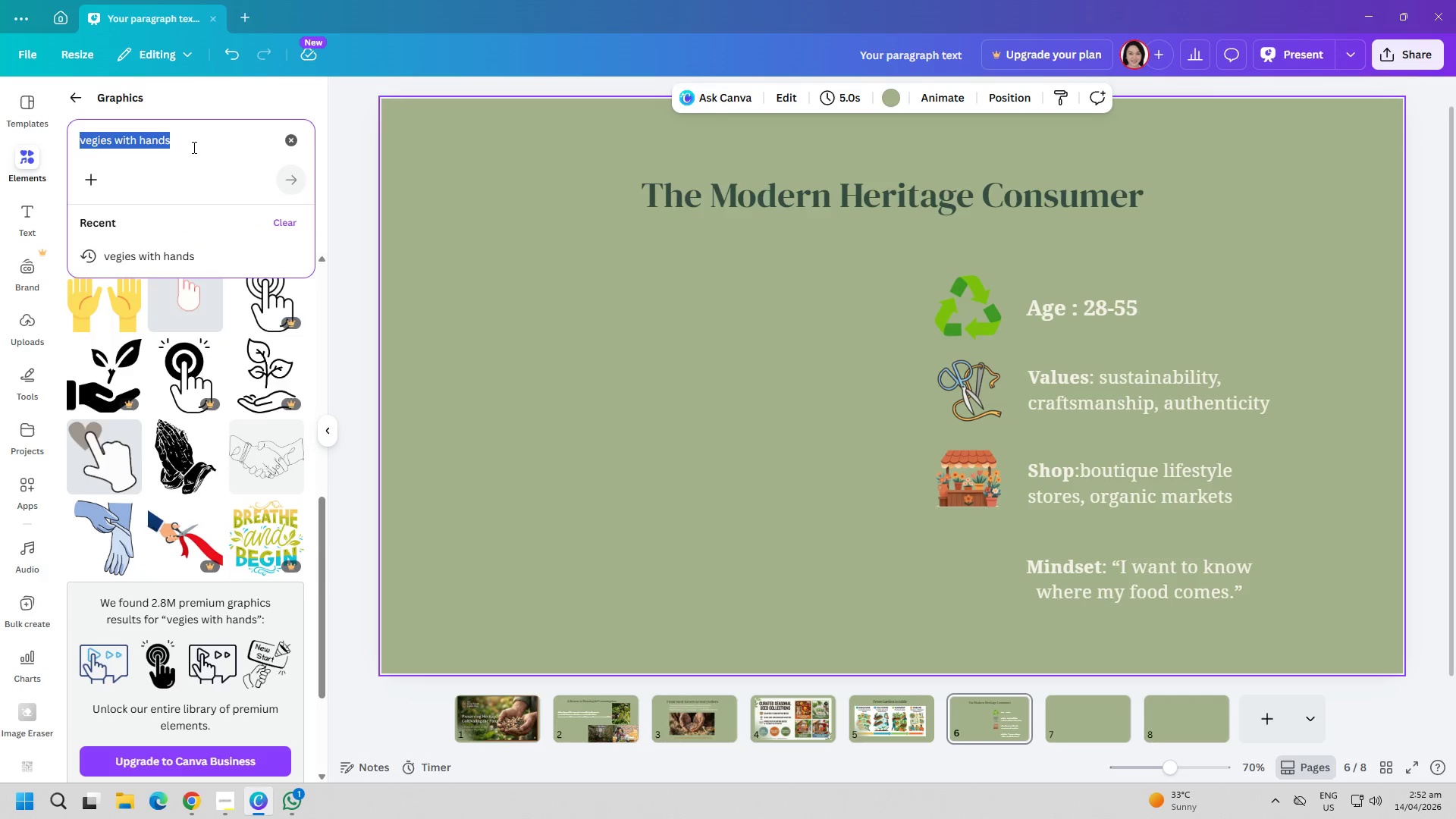 
triple_click([193, 147])
 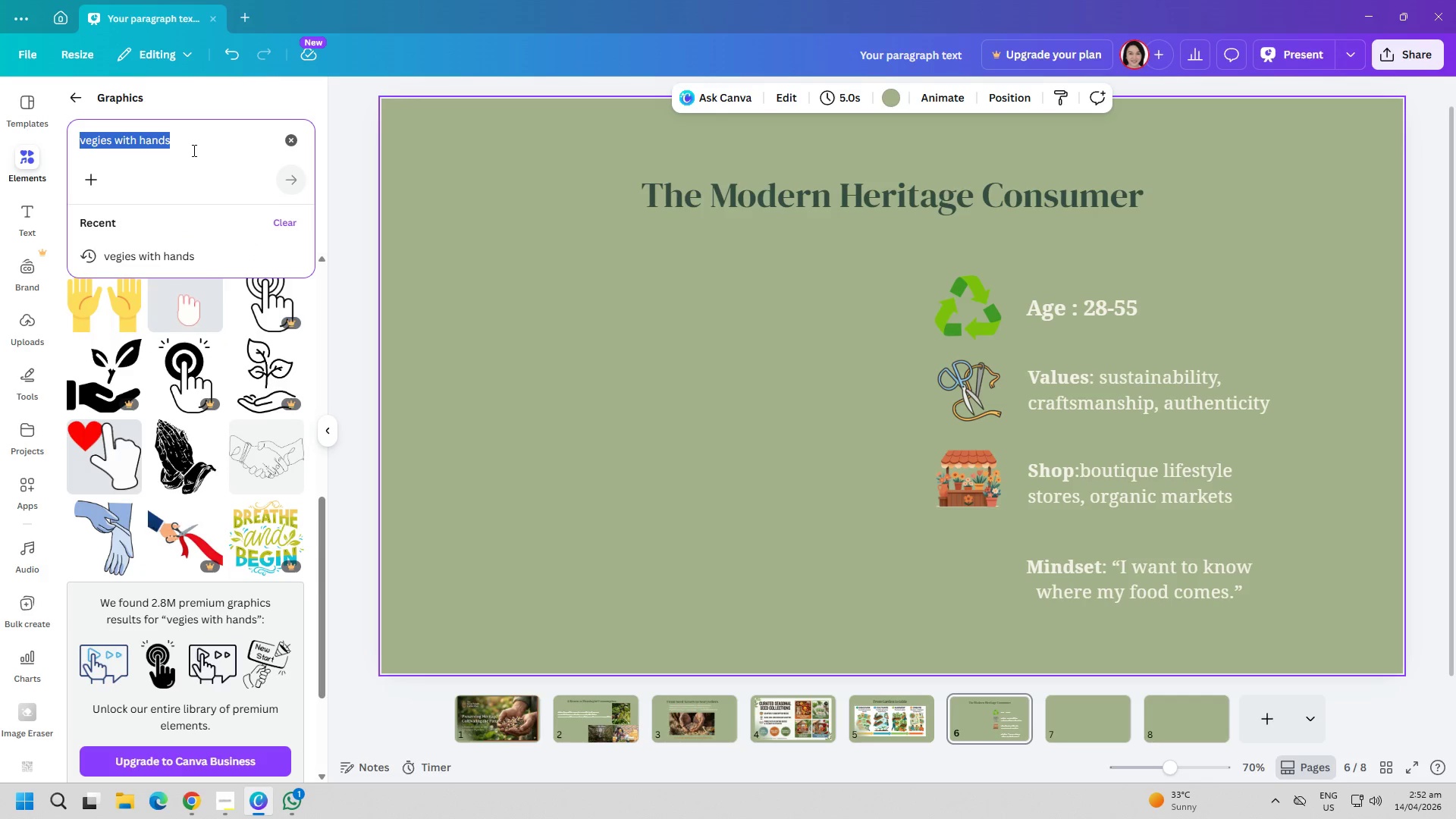 
type(hand with vigies)
 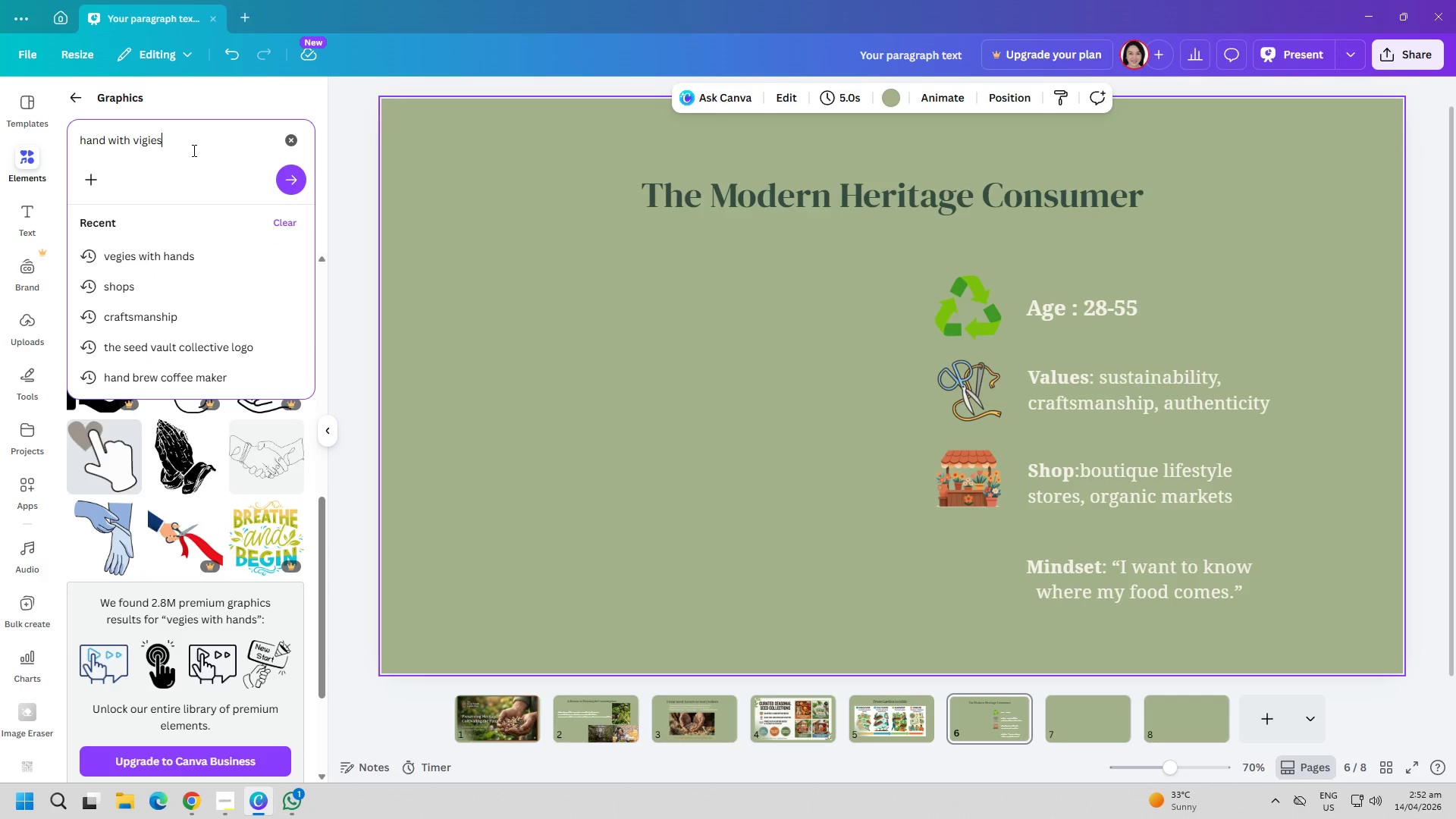 
key(Enter)
 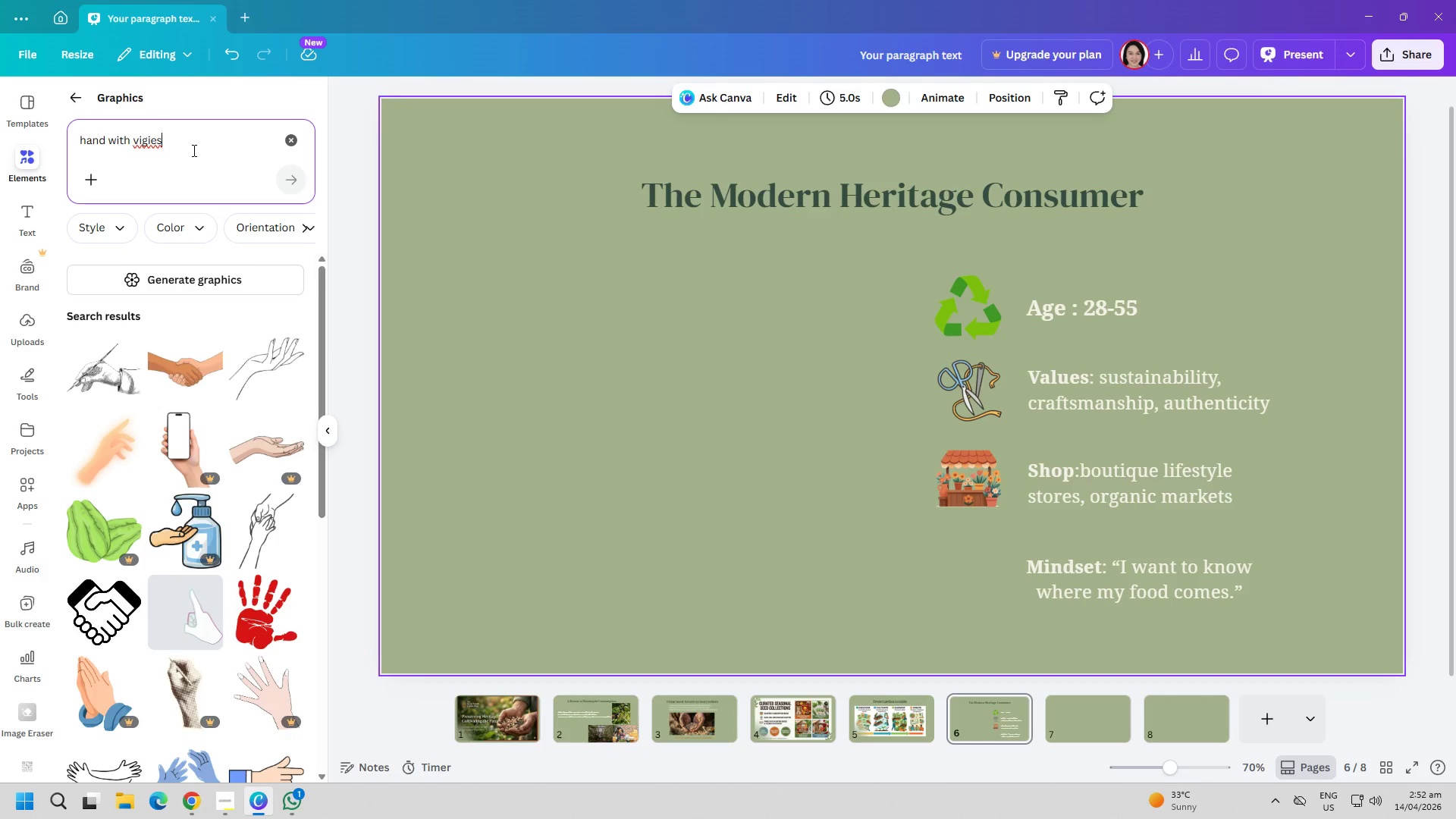 
scroll: coordinate [206, 487], scroll_direction: down, amount: 15.0
 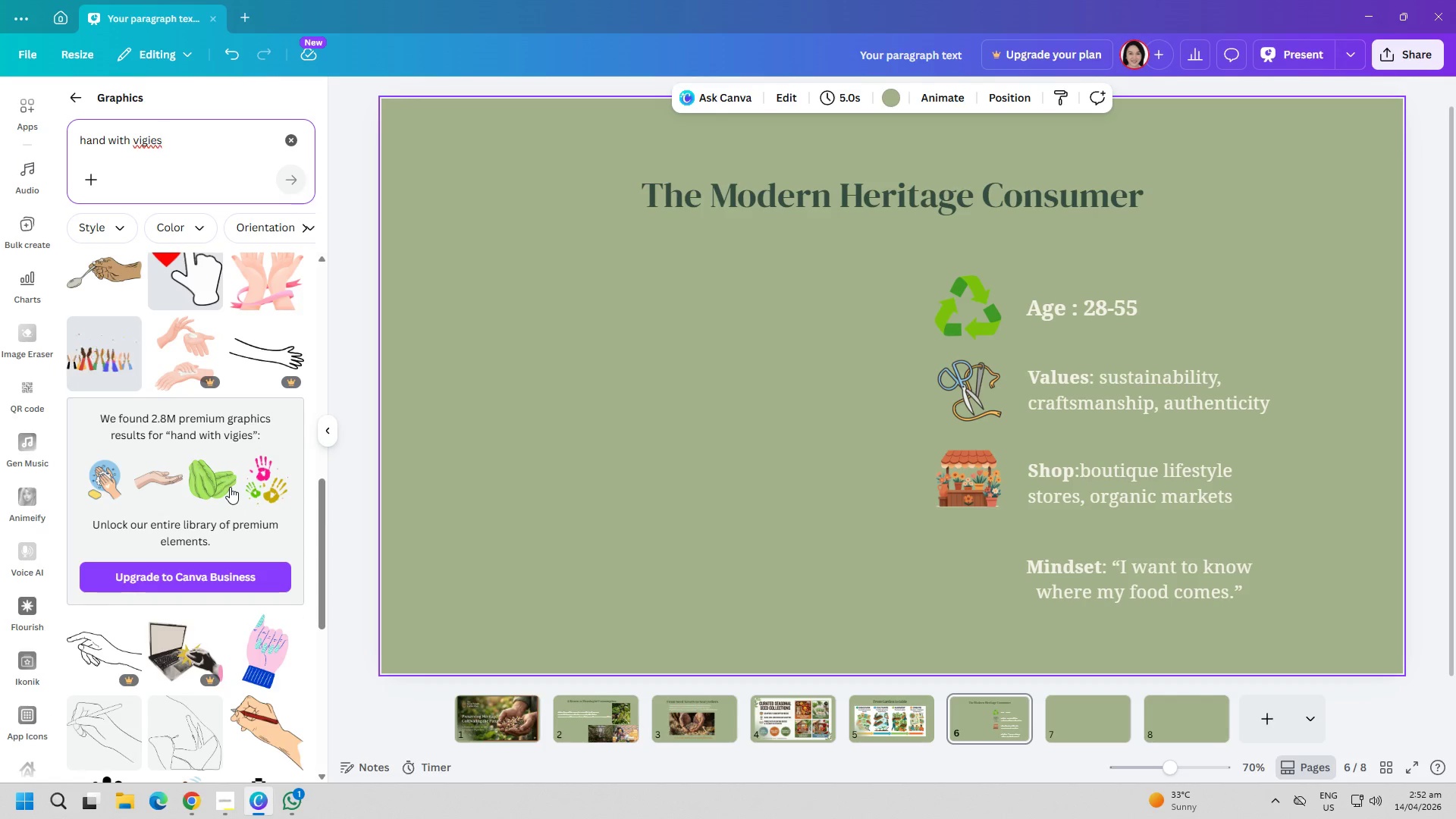 
scroll: coordinate [234, 472], scroll_direction: up, amount: 10.0
 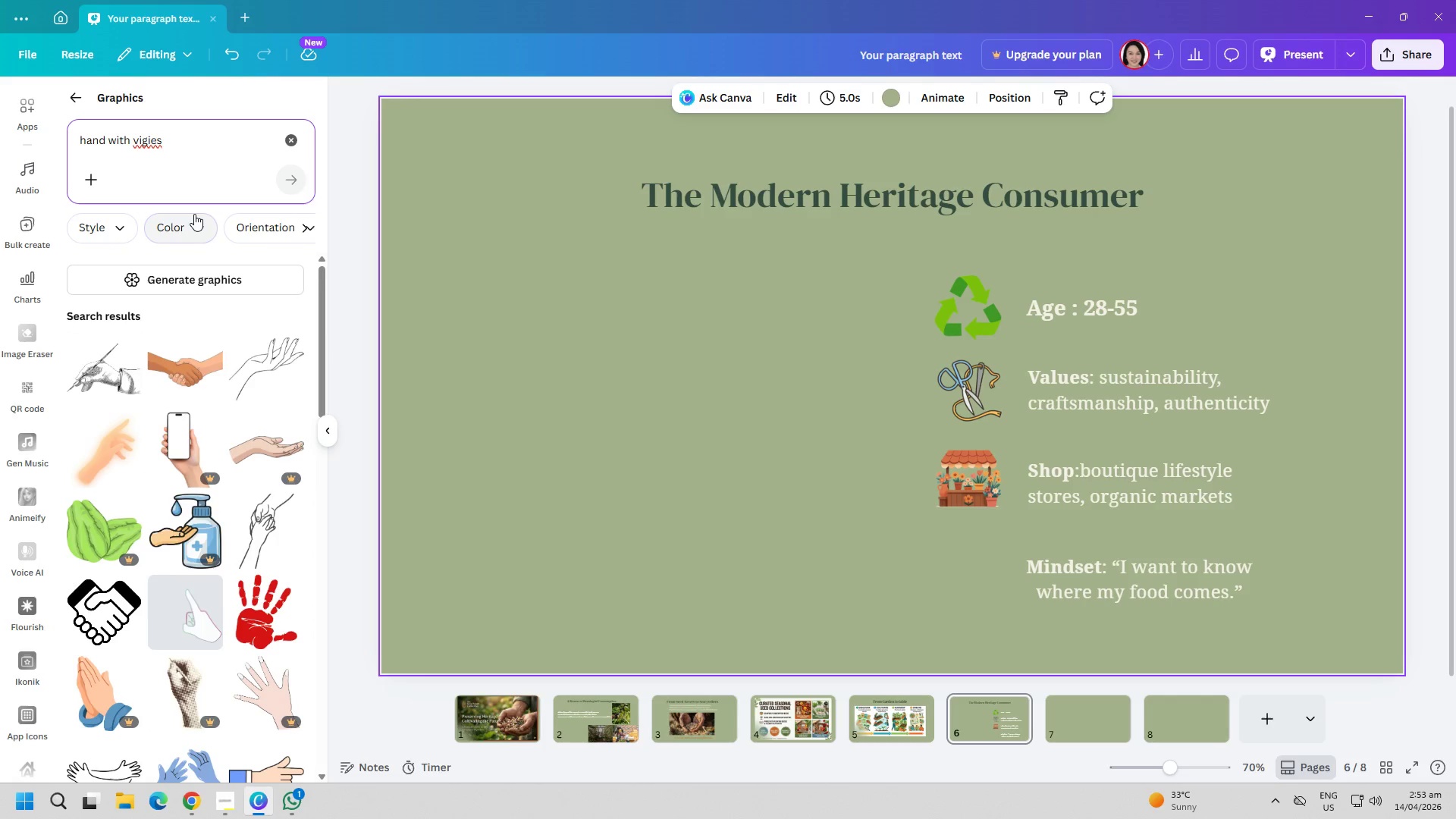 
key(Backspace)
key(Backspace)
type(gi)
key(Backspace)
key(Backspace)
key(Backspace)
type(gies)
 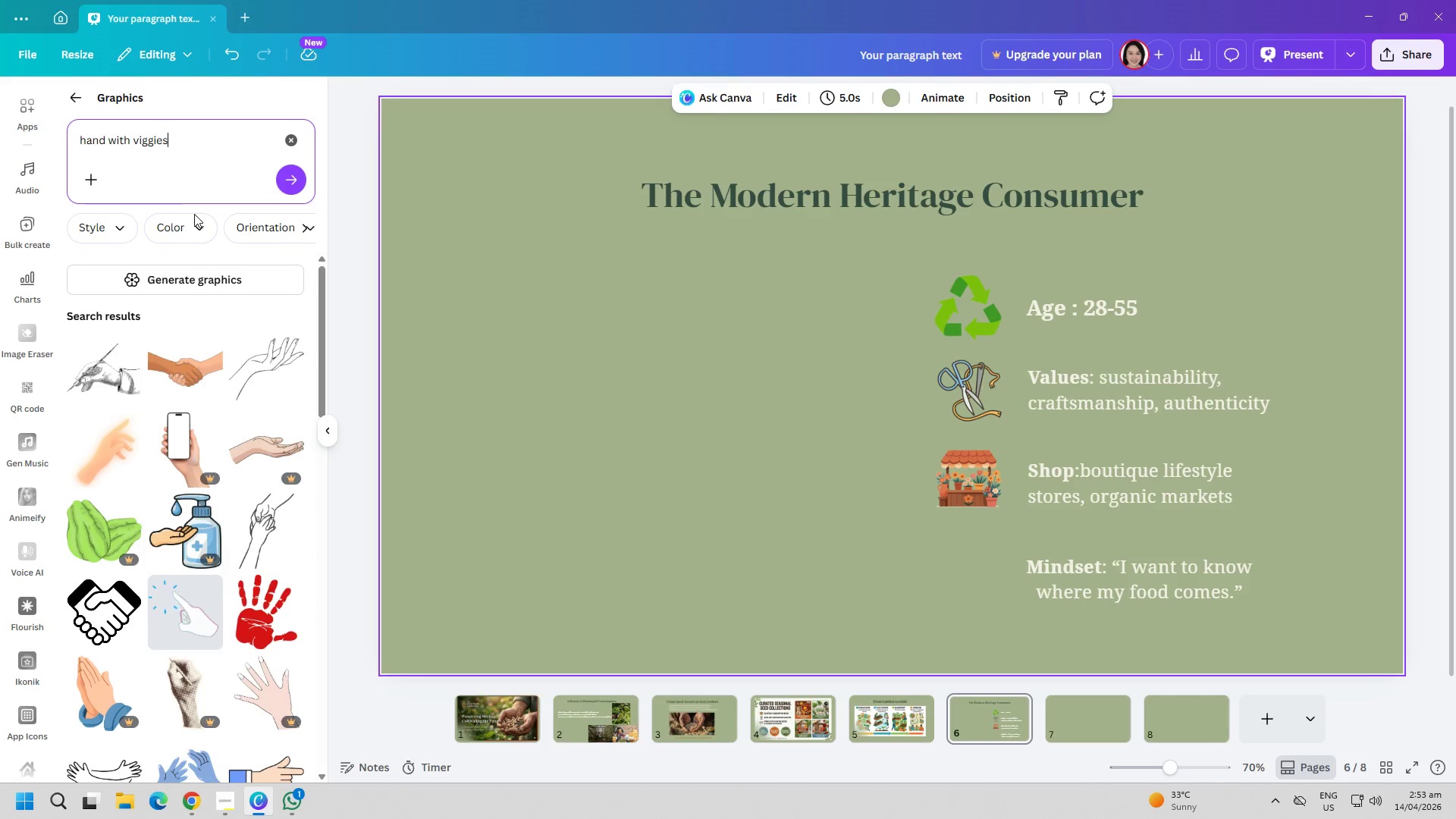 
key(Enter)
 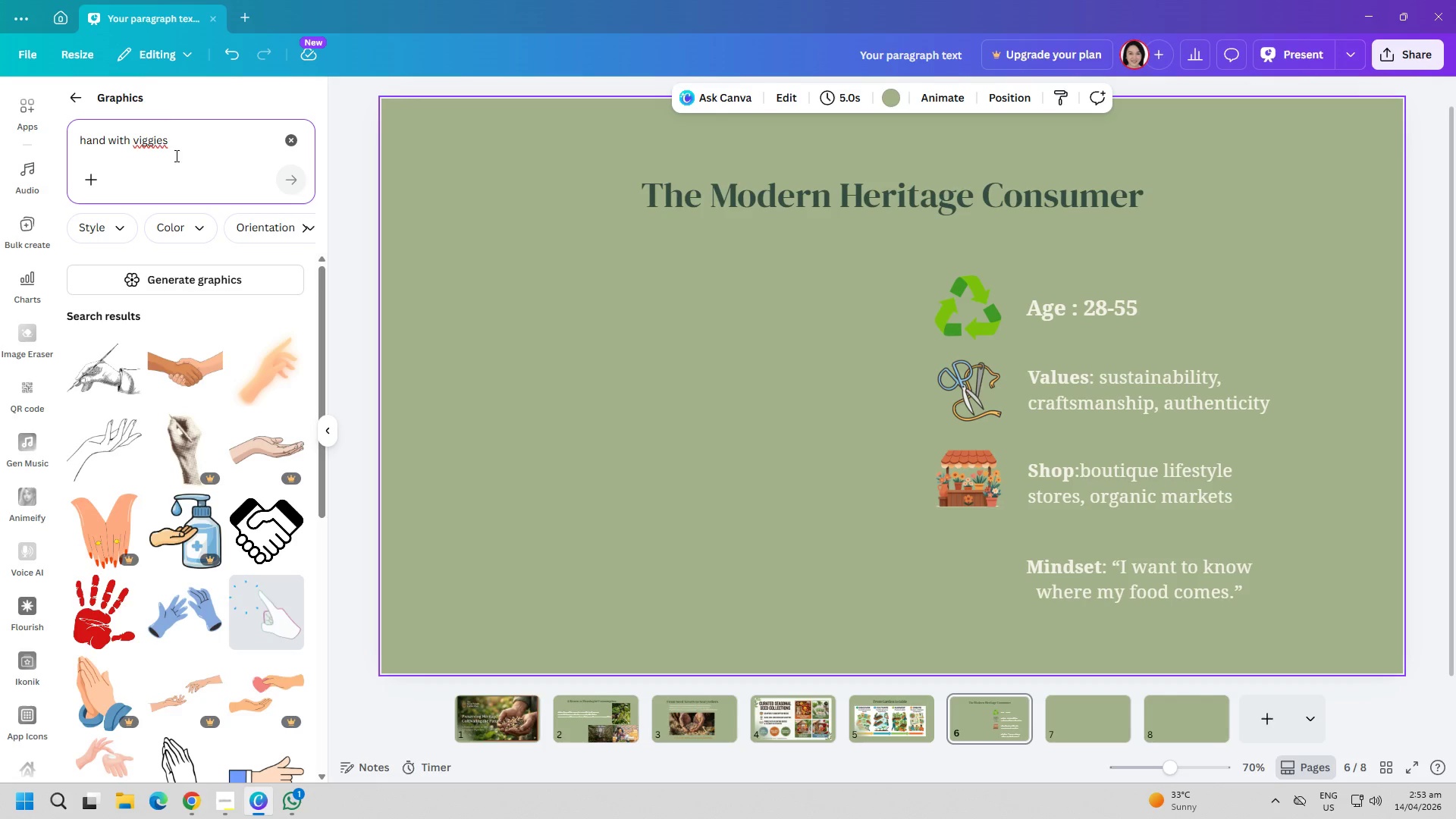 
double_click([180, 138])
 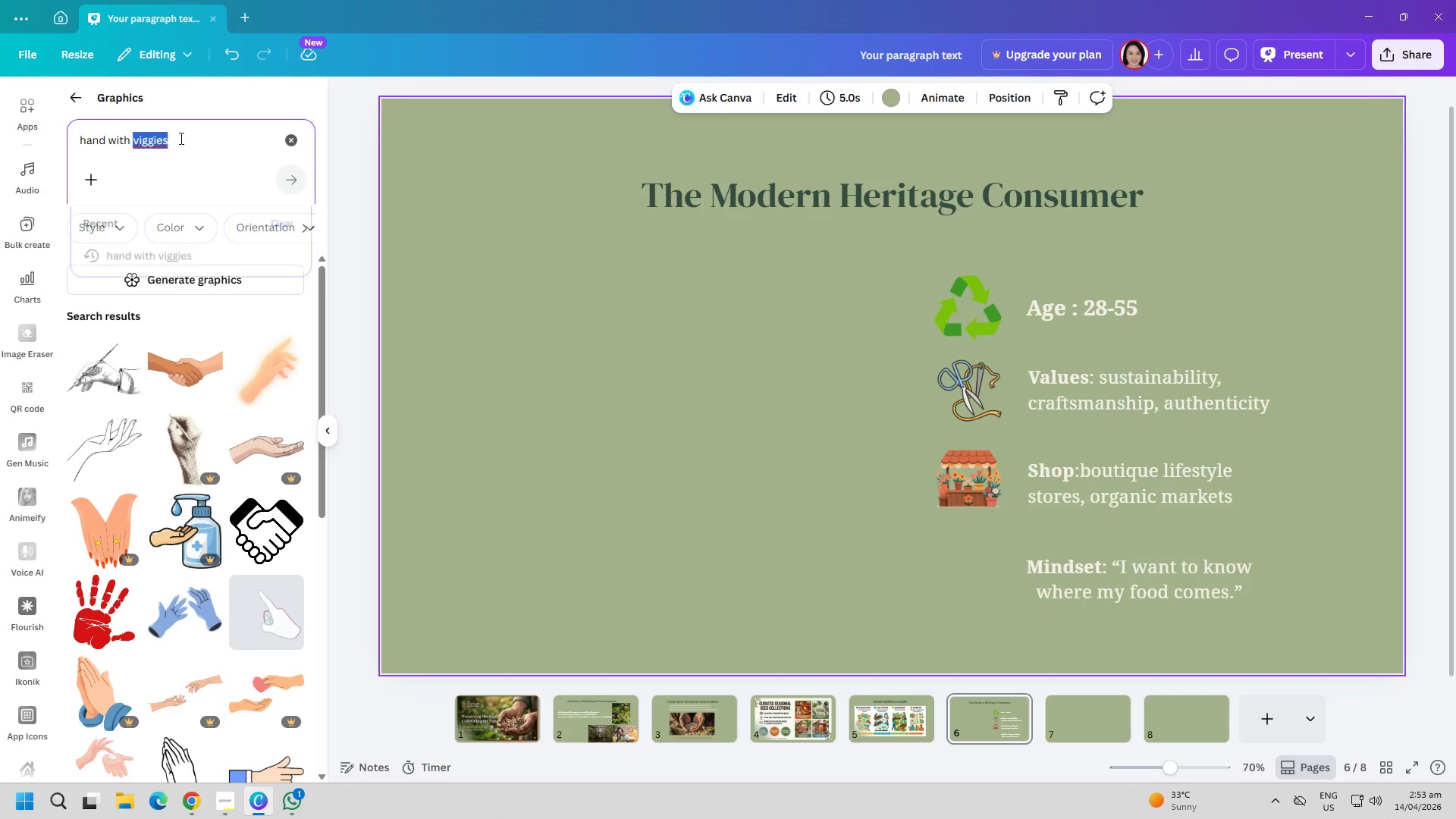 
triple_click([180, 136])
 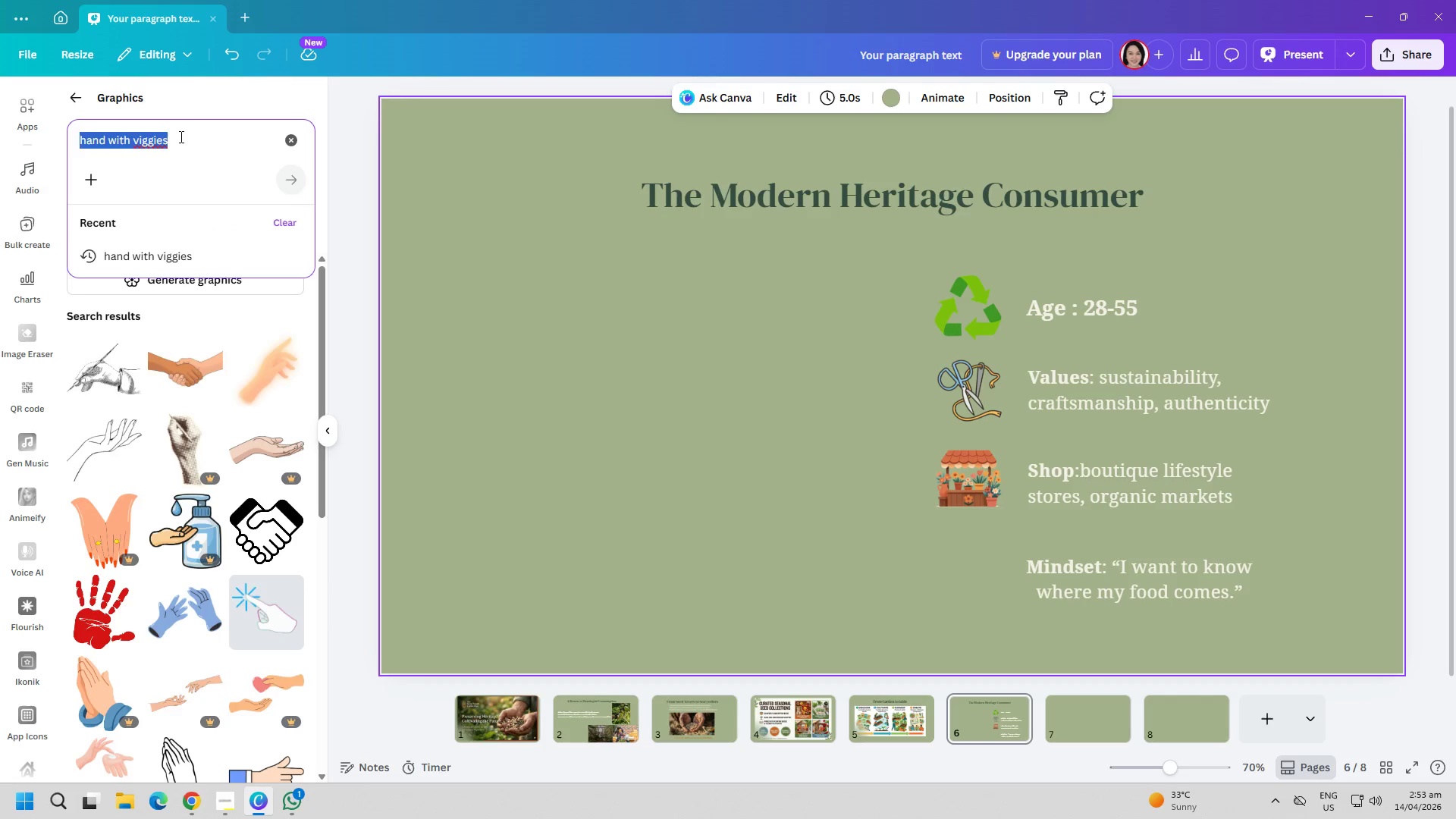 
type(g)
key(Backspace)
type(vigies)
 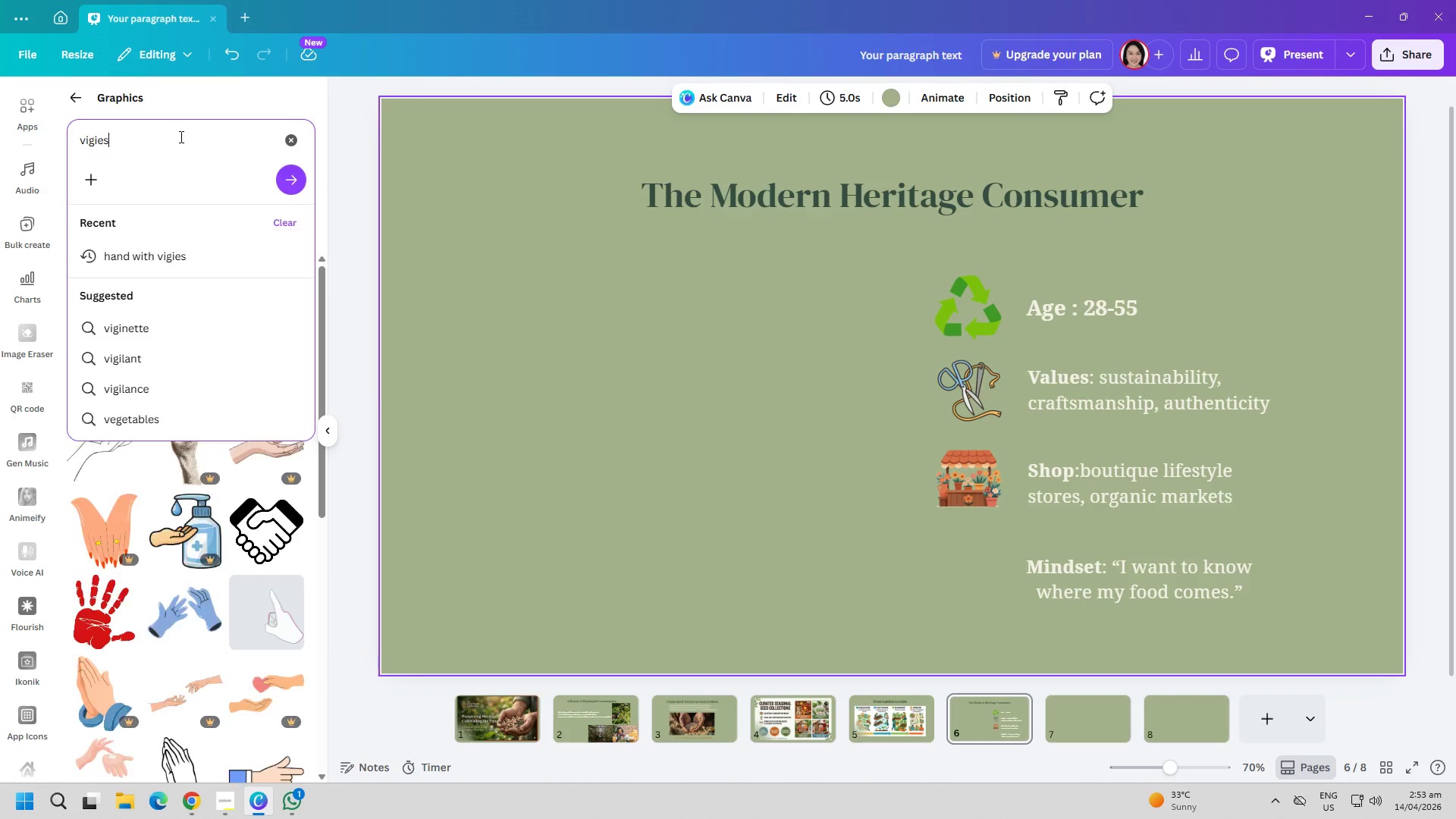 
key(Enter)
 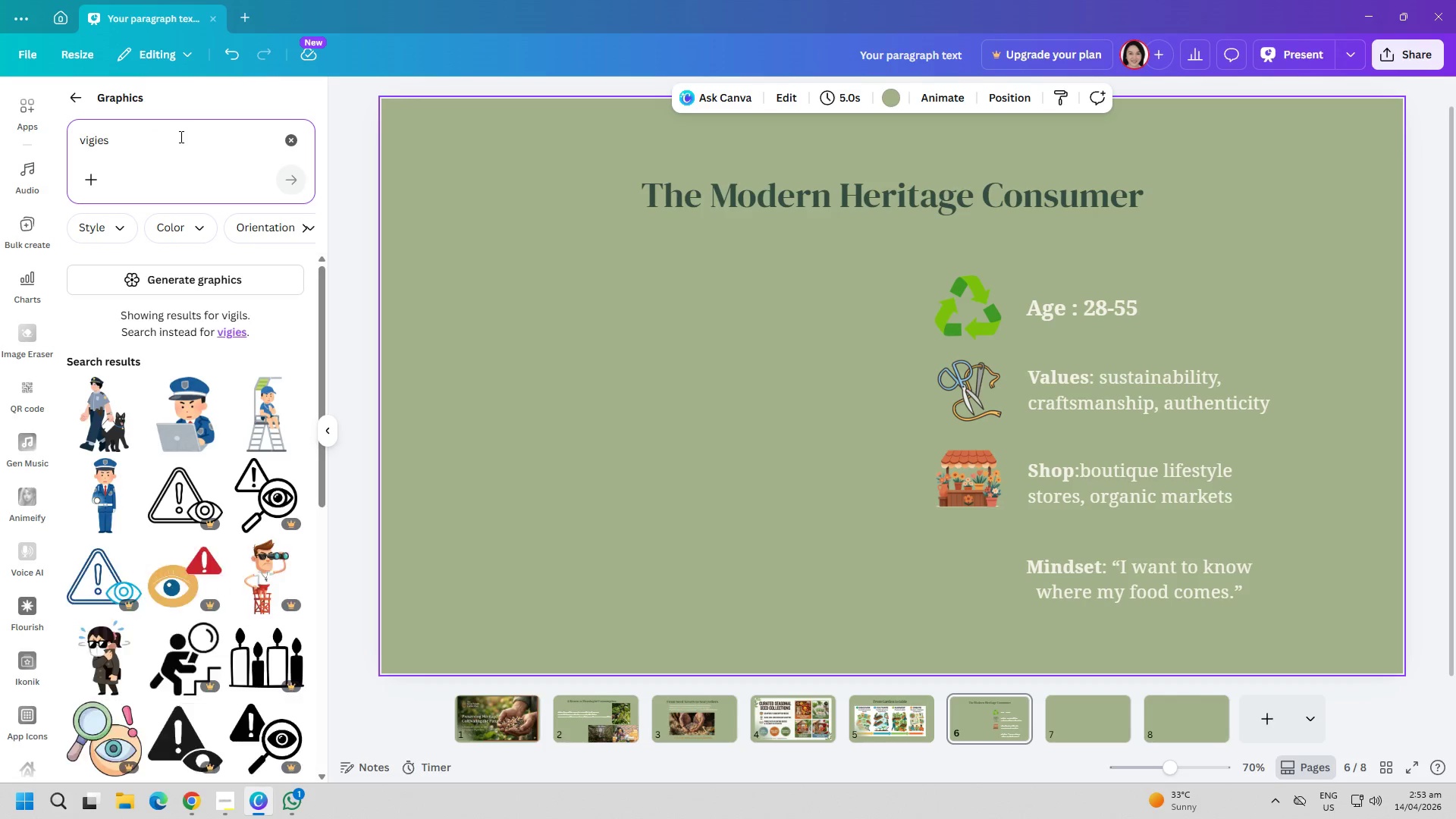 
left_click([180, 136])
 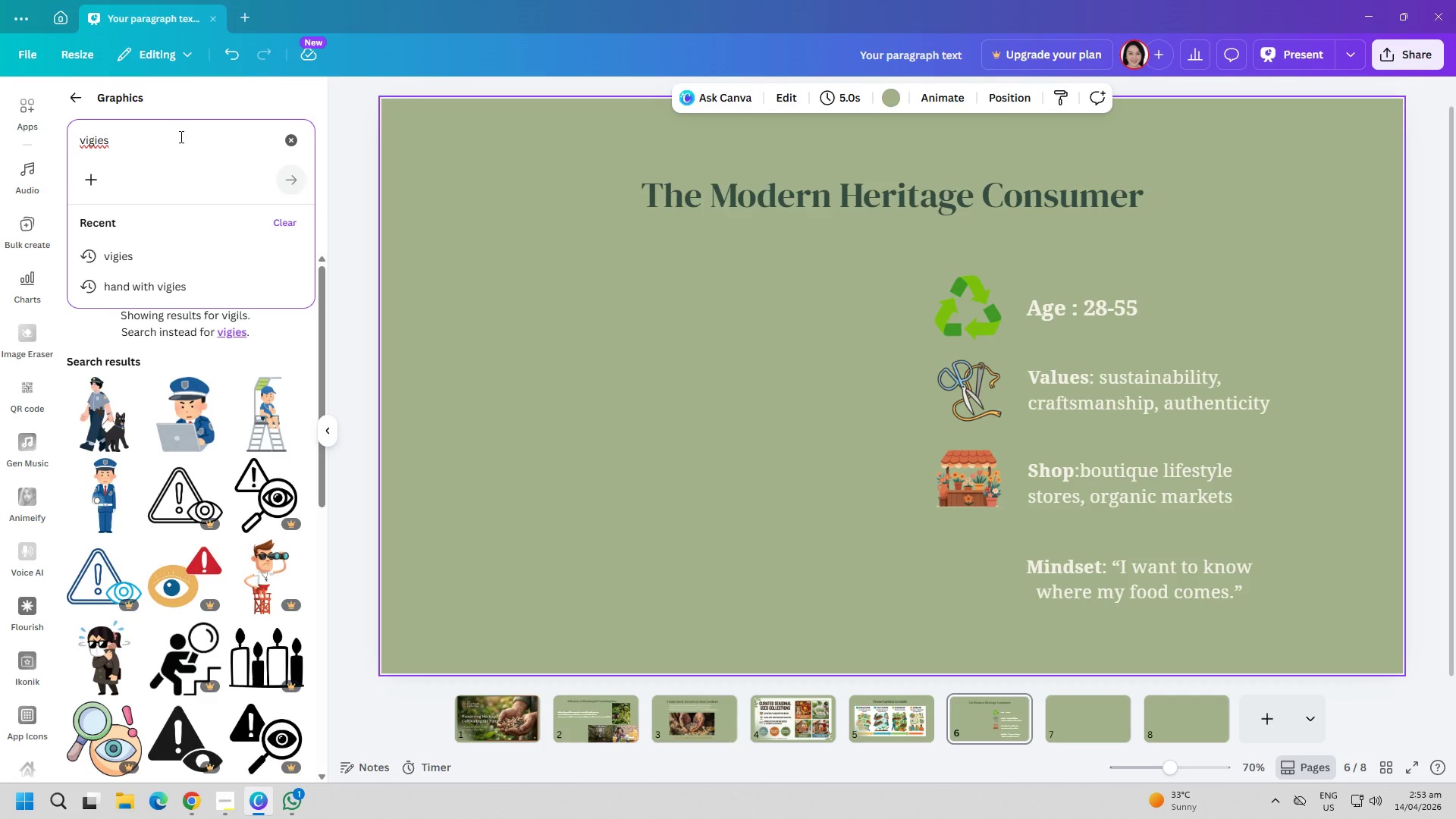 
key(Backspace)
key(Backspace)
type(g)
key(Backspace)
key(Backspace)
type(gies)
 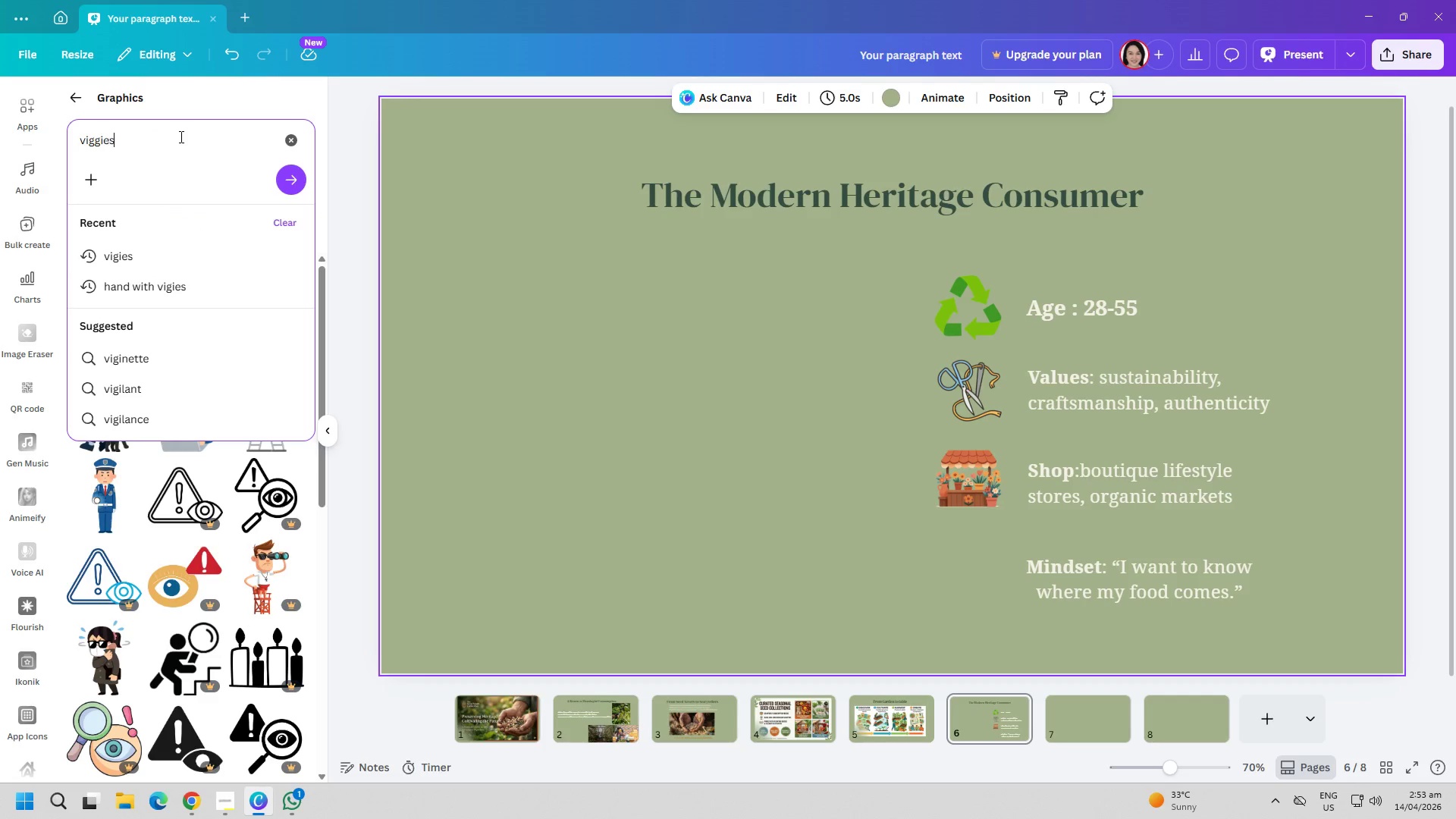 
key(Enter)
 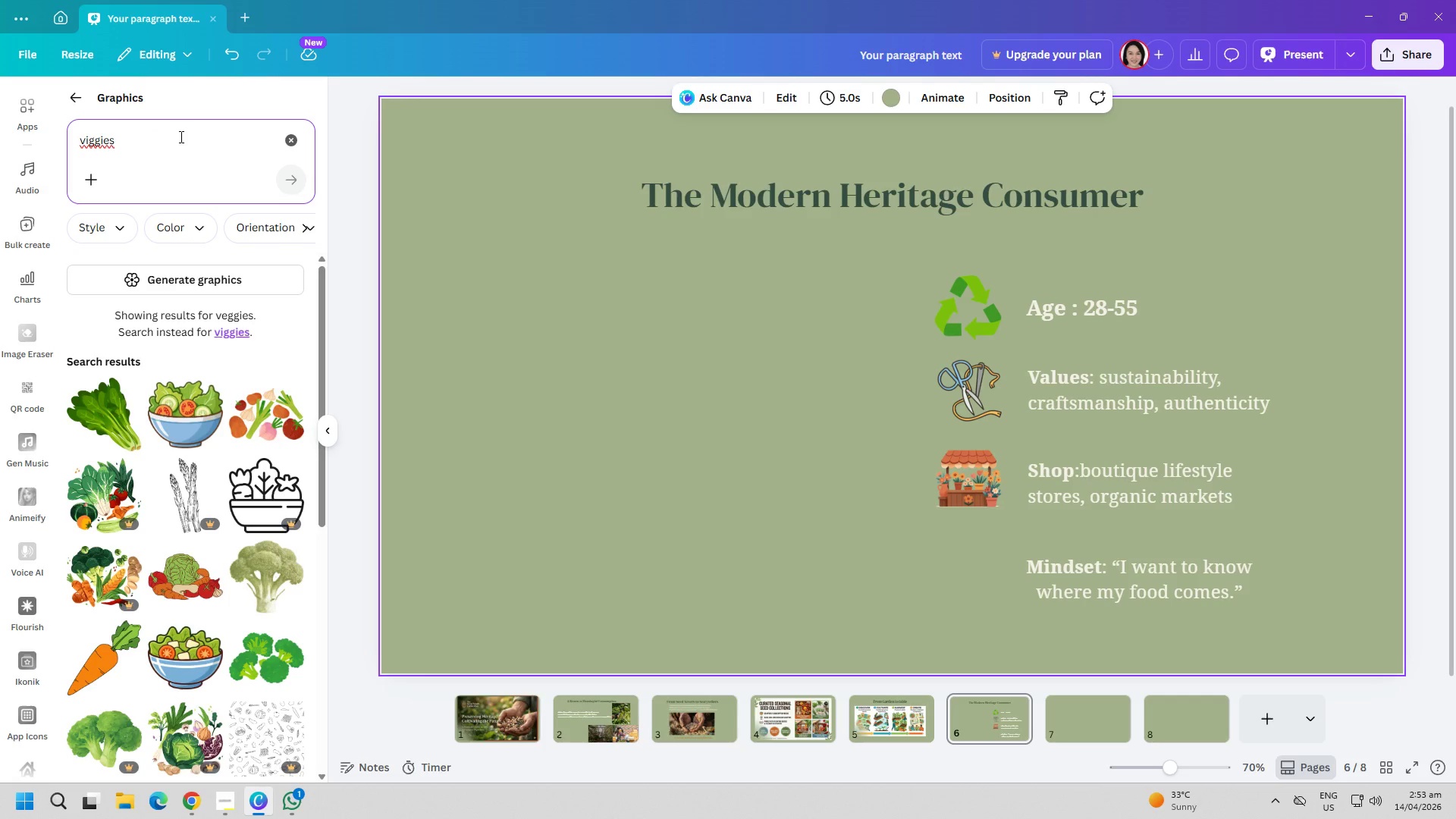 
left_click([180, 136])
 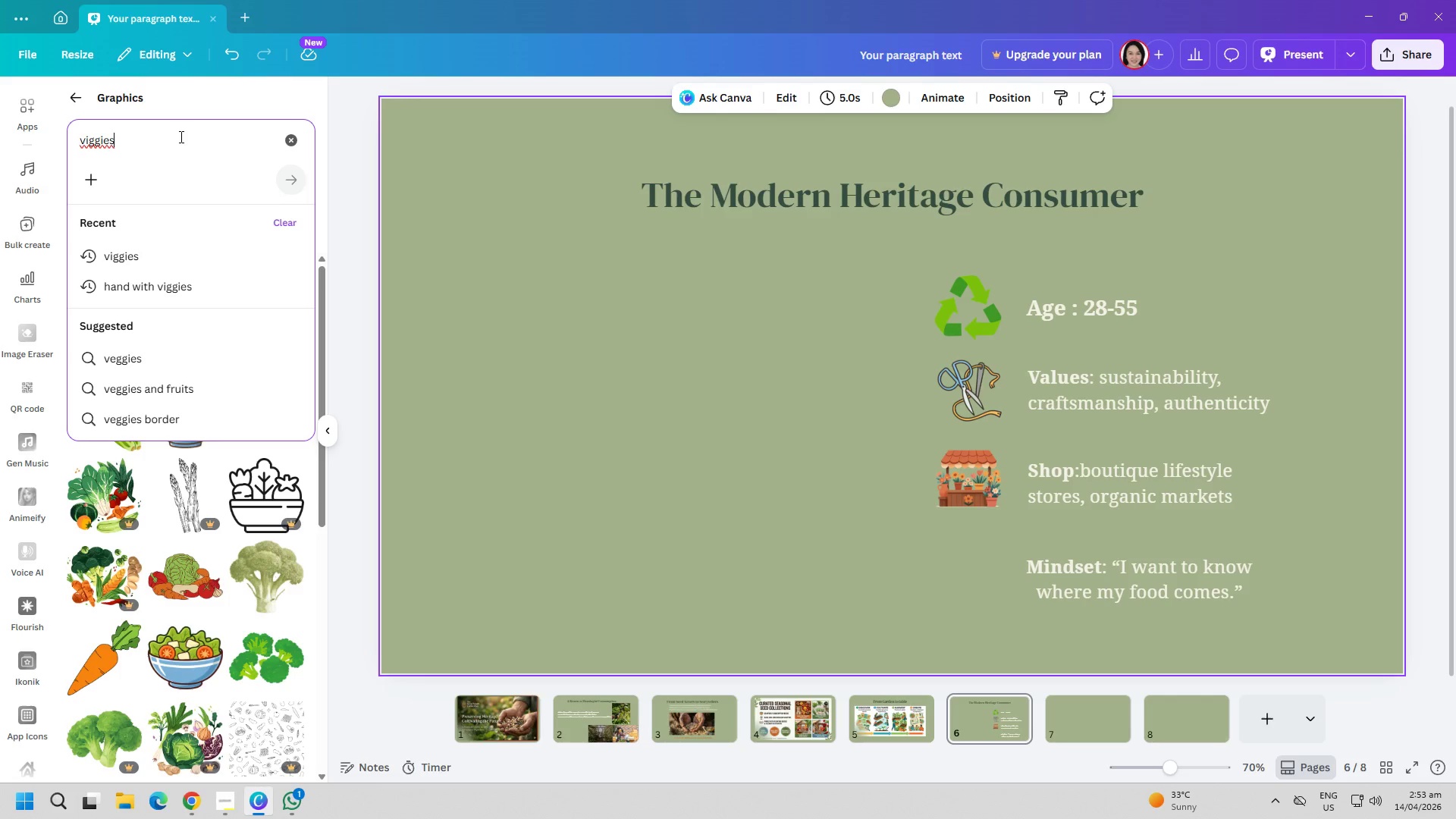 
type( hand)
 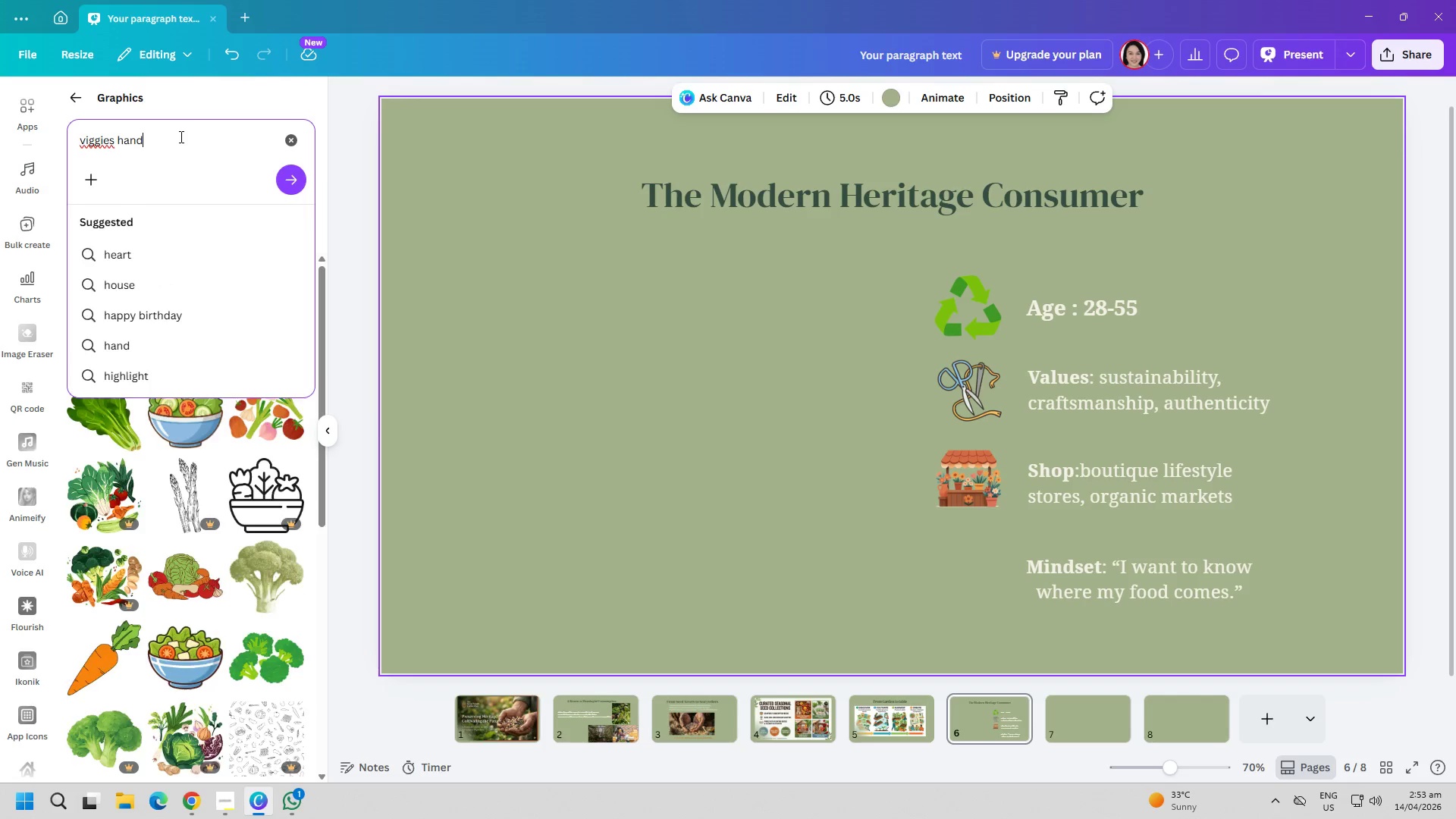 
key(Enter)
 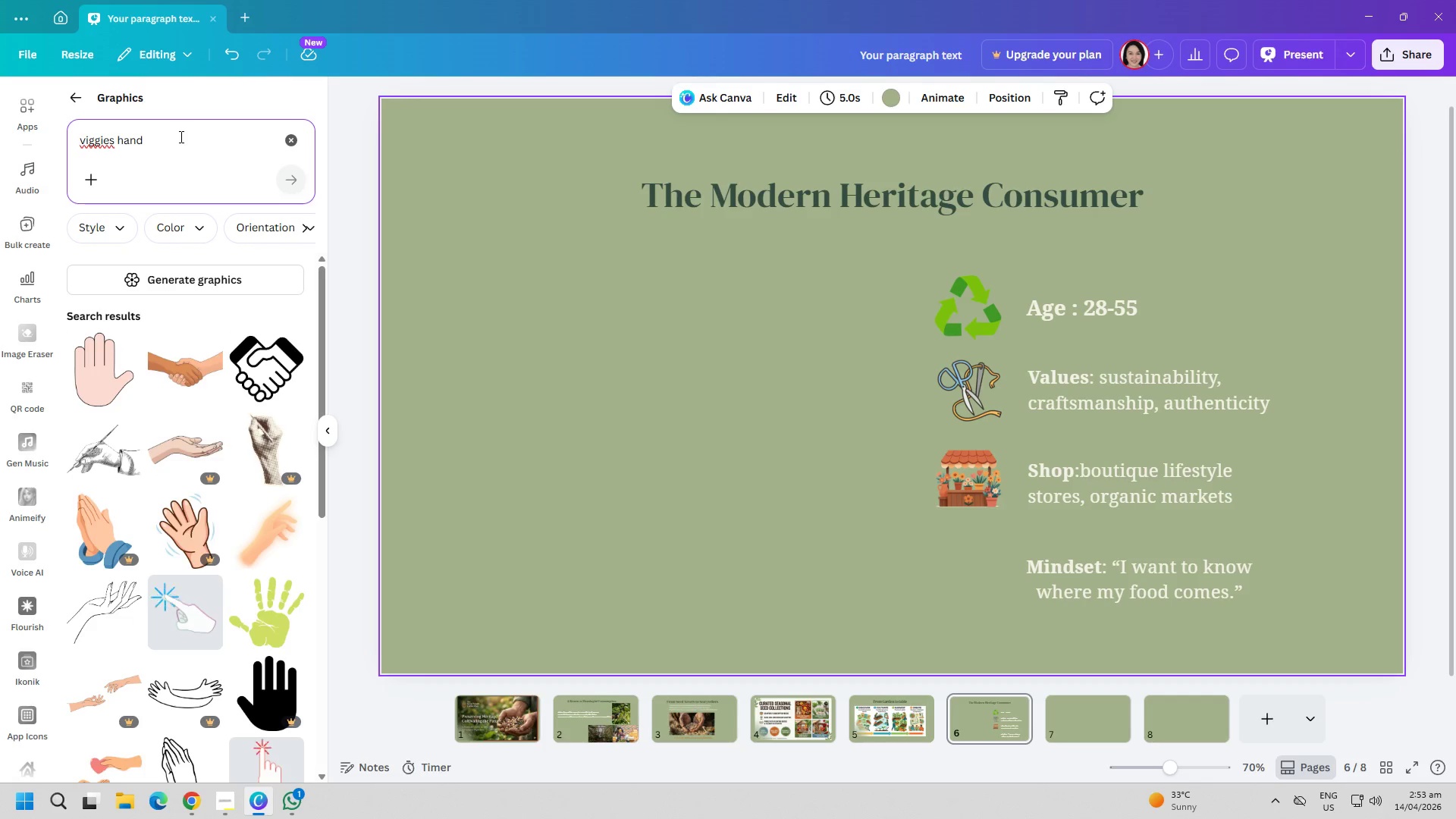 
scroll: coordinate [239, 516], scroll_direction: down, amount: 17.0
 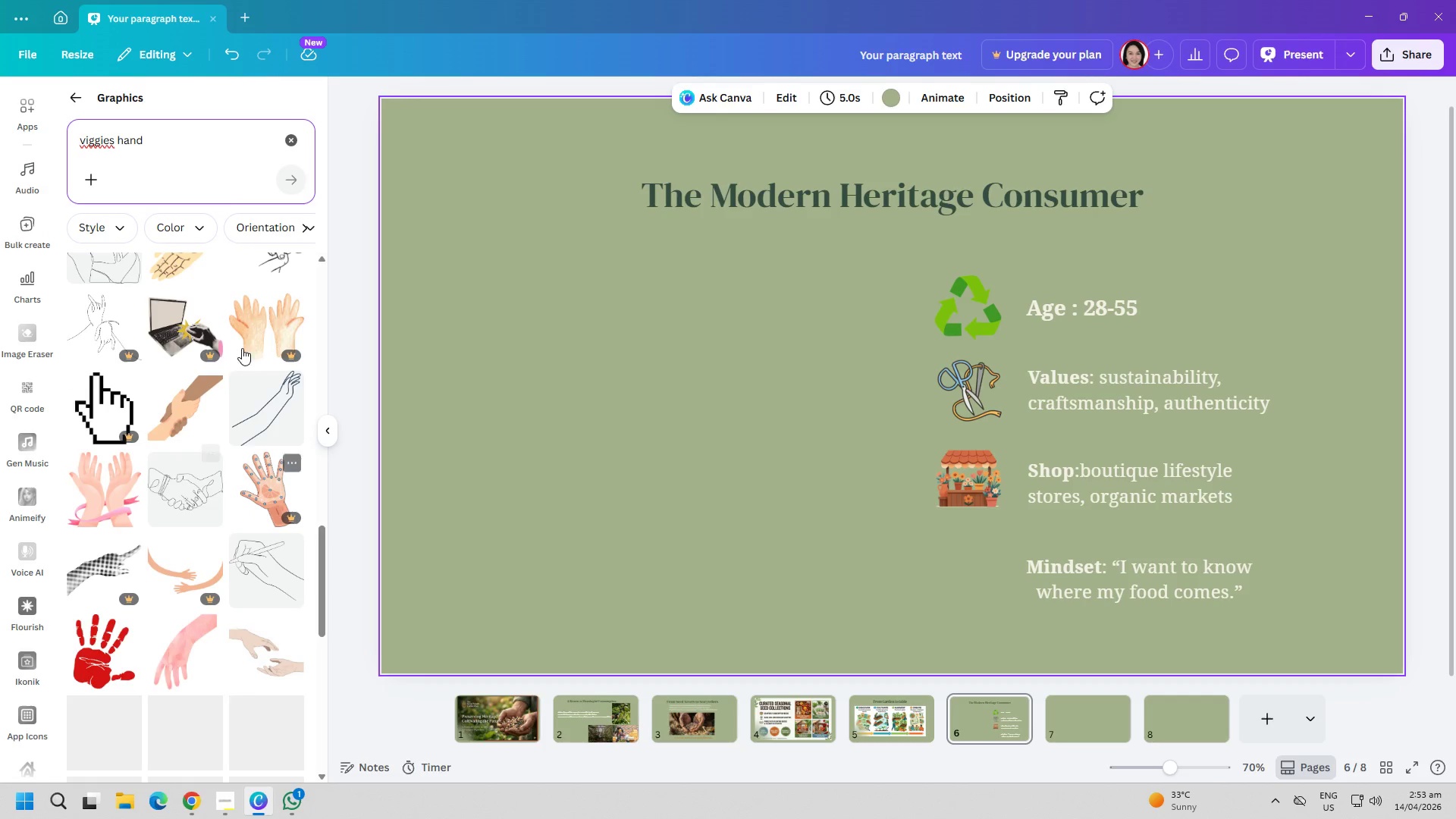 
left_click([210, 142])
 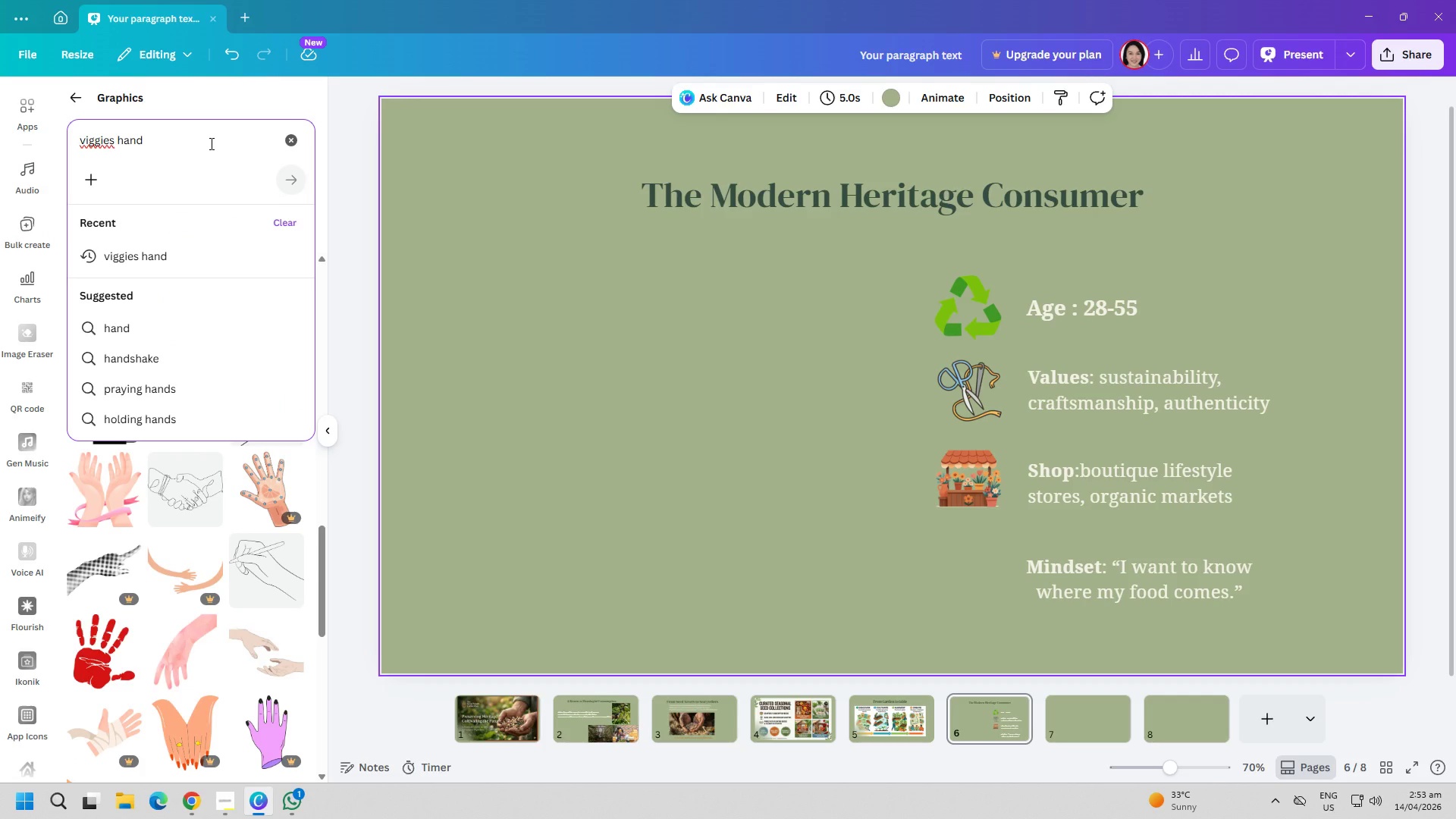 
key(Backspace)
 